 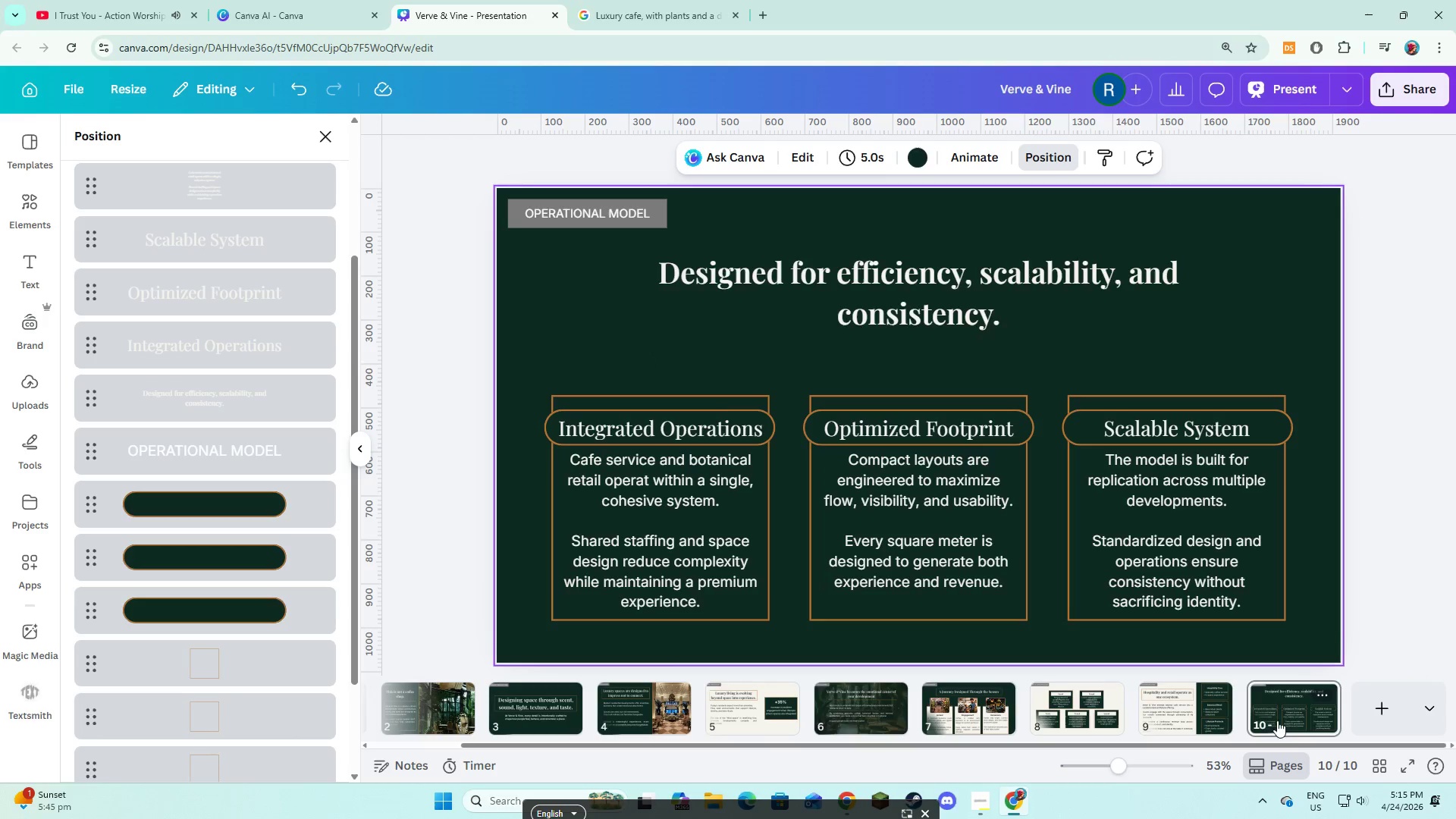 
left_click([1327, 699])
 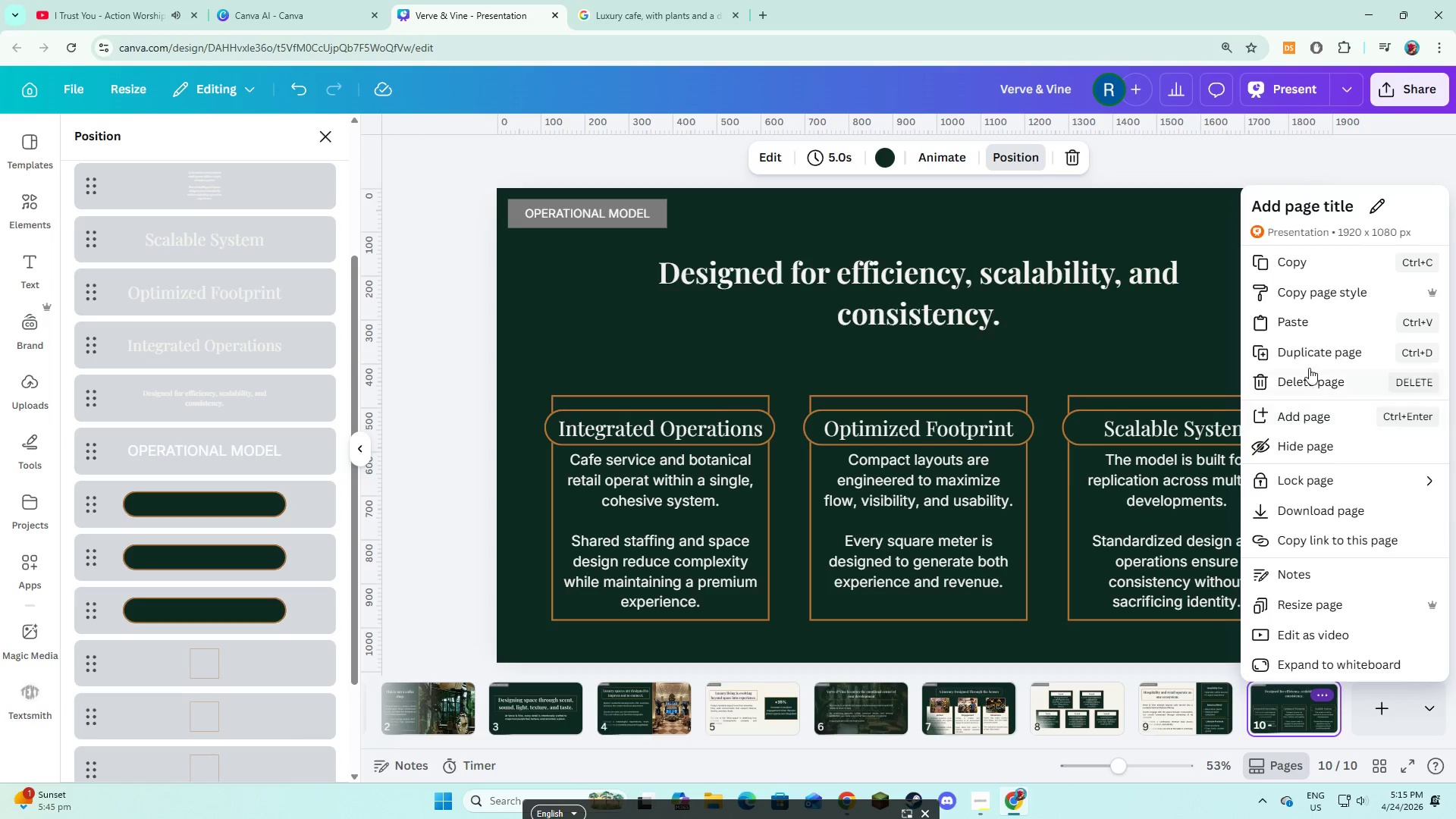 
left_click([1310, 347])
 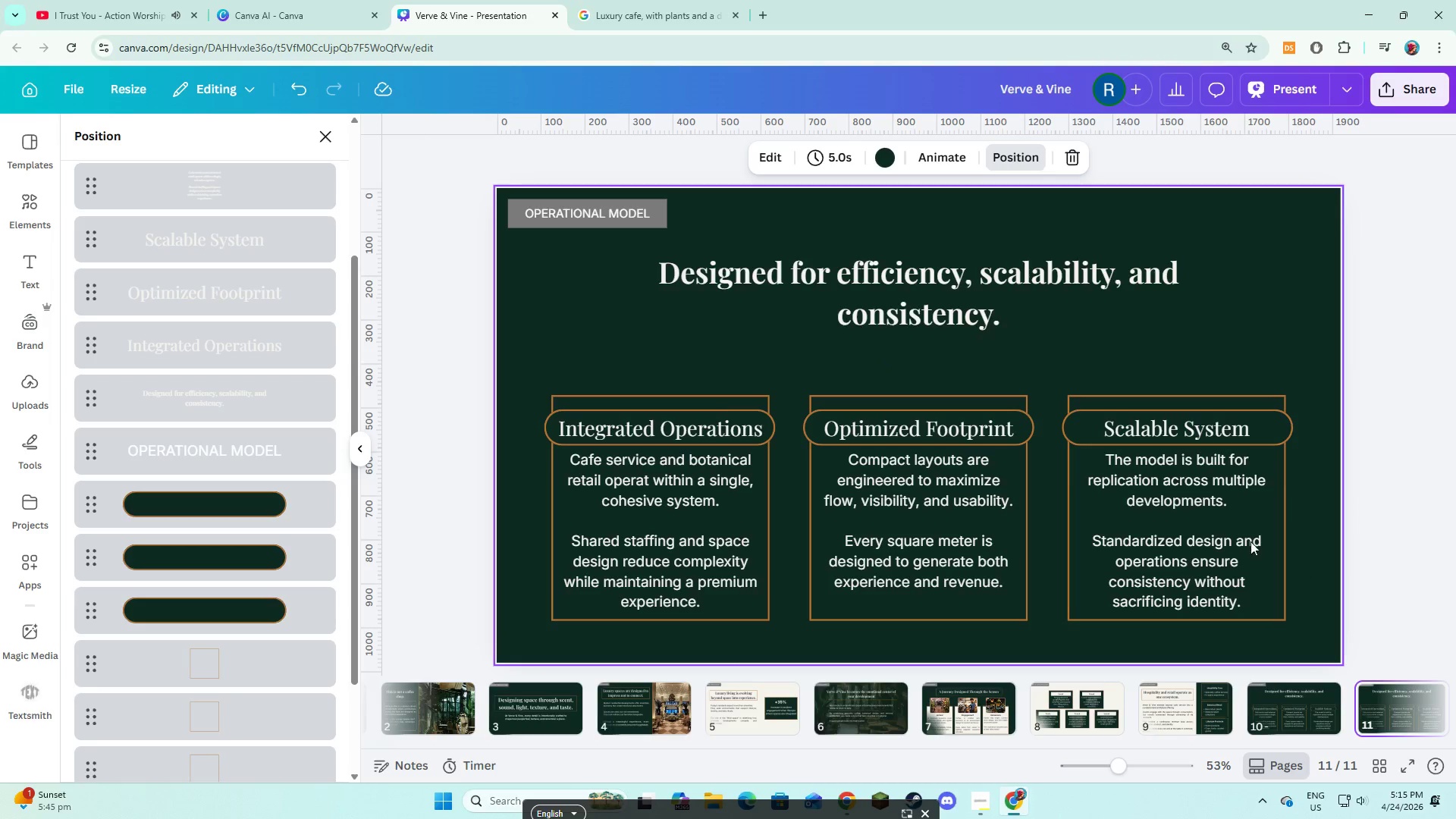 
left_click([951, 319])
 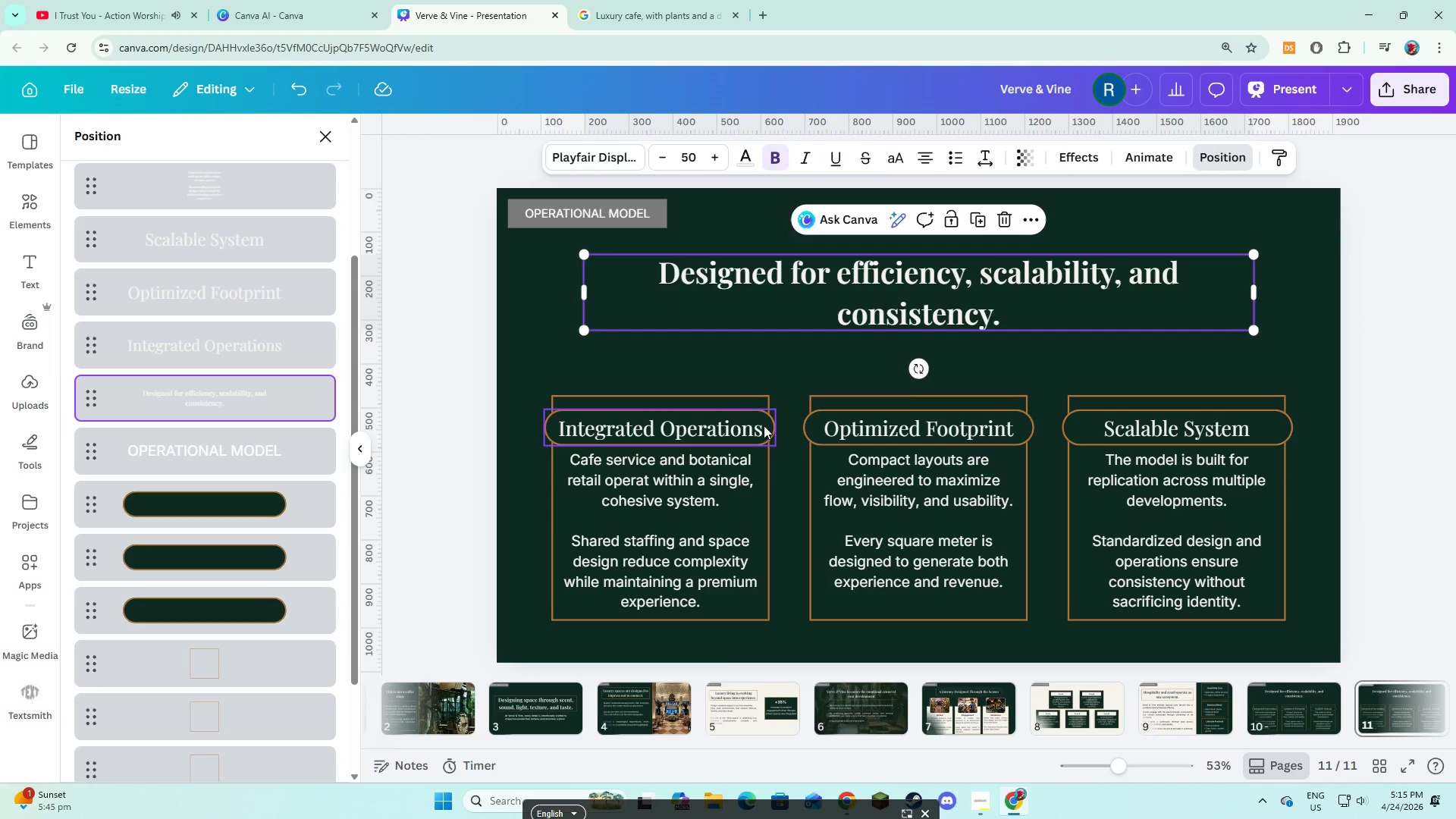 
left_click([760, 425])
 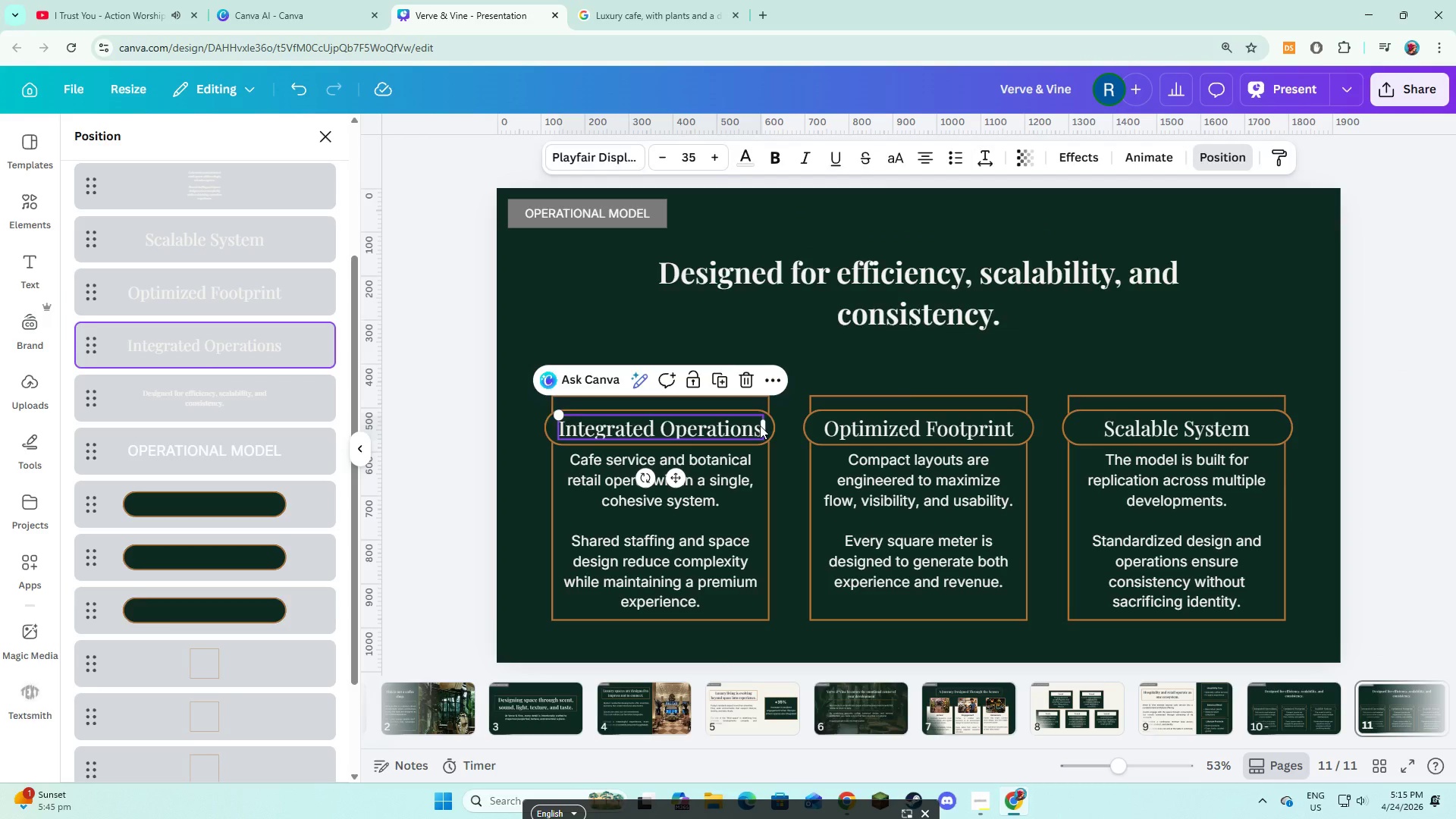 
key(Backspace)
 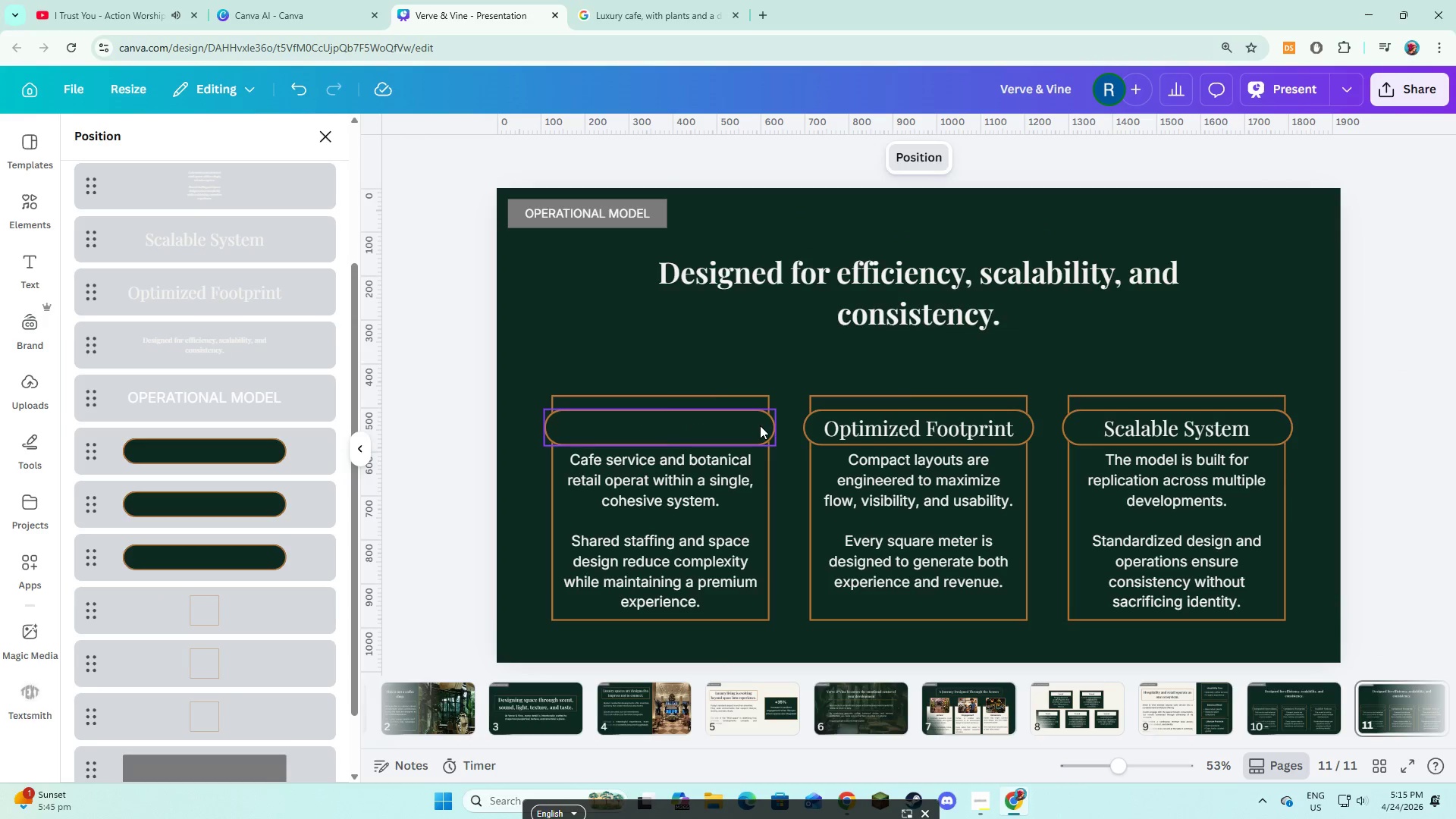 
left_click([760, 425])
 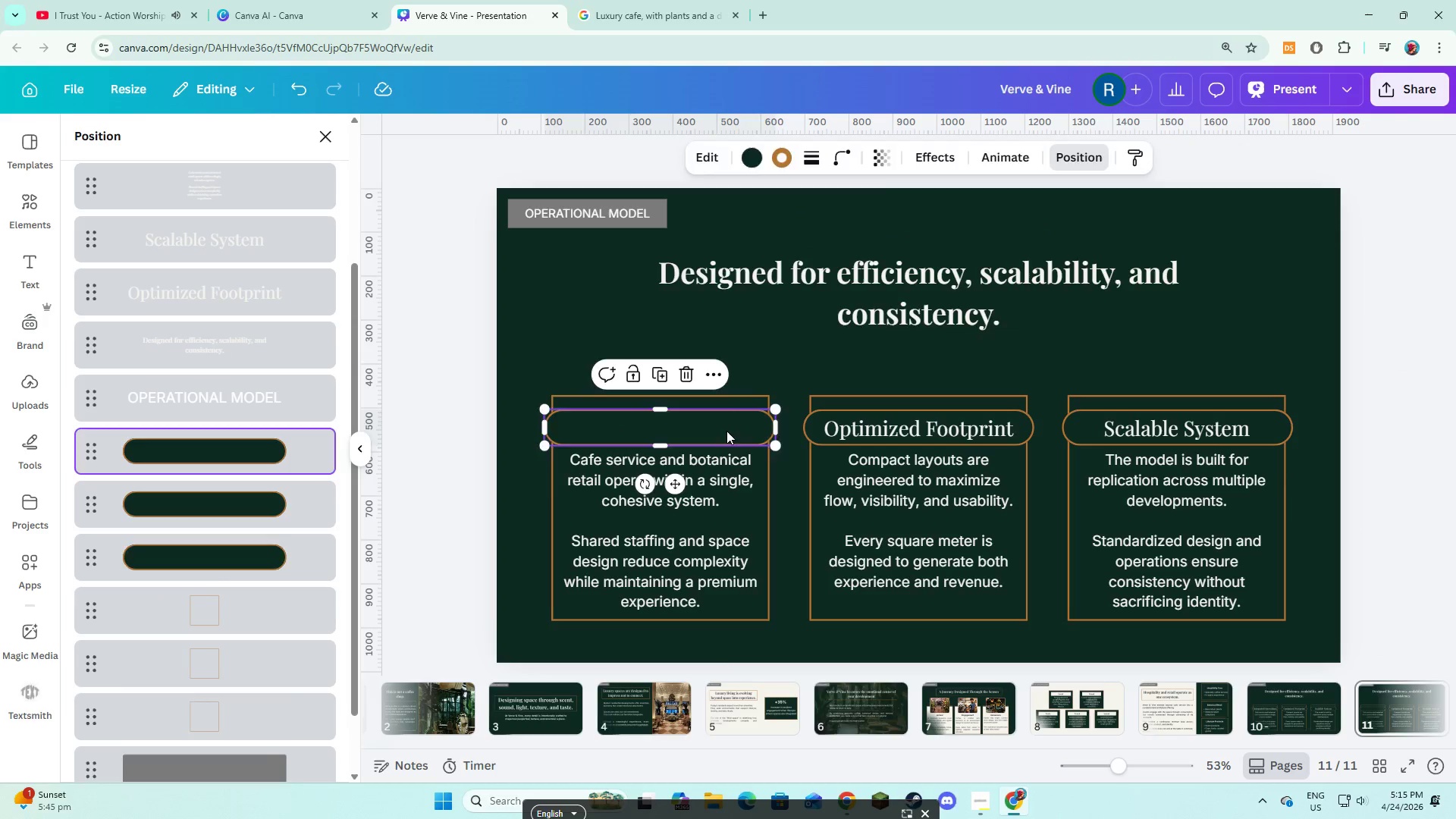 
key(Backspace)
 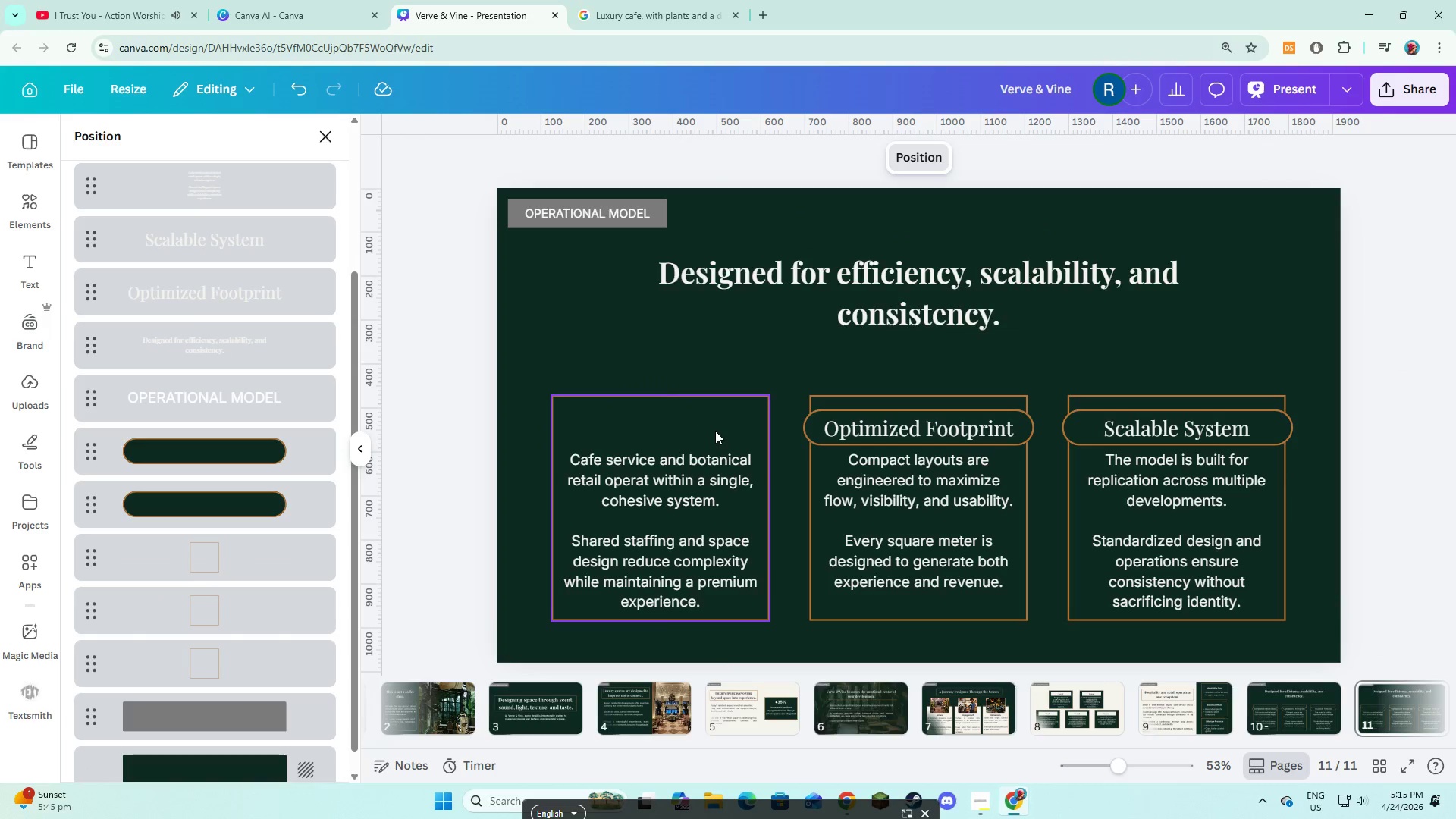 
left_click([715, 431])
 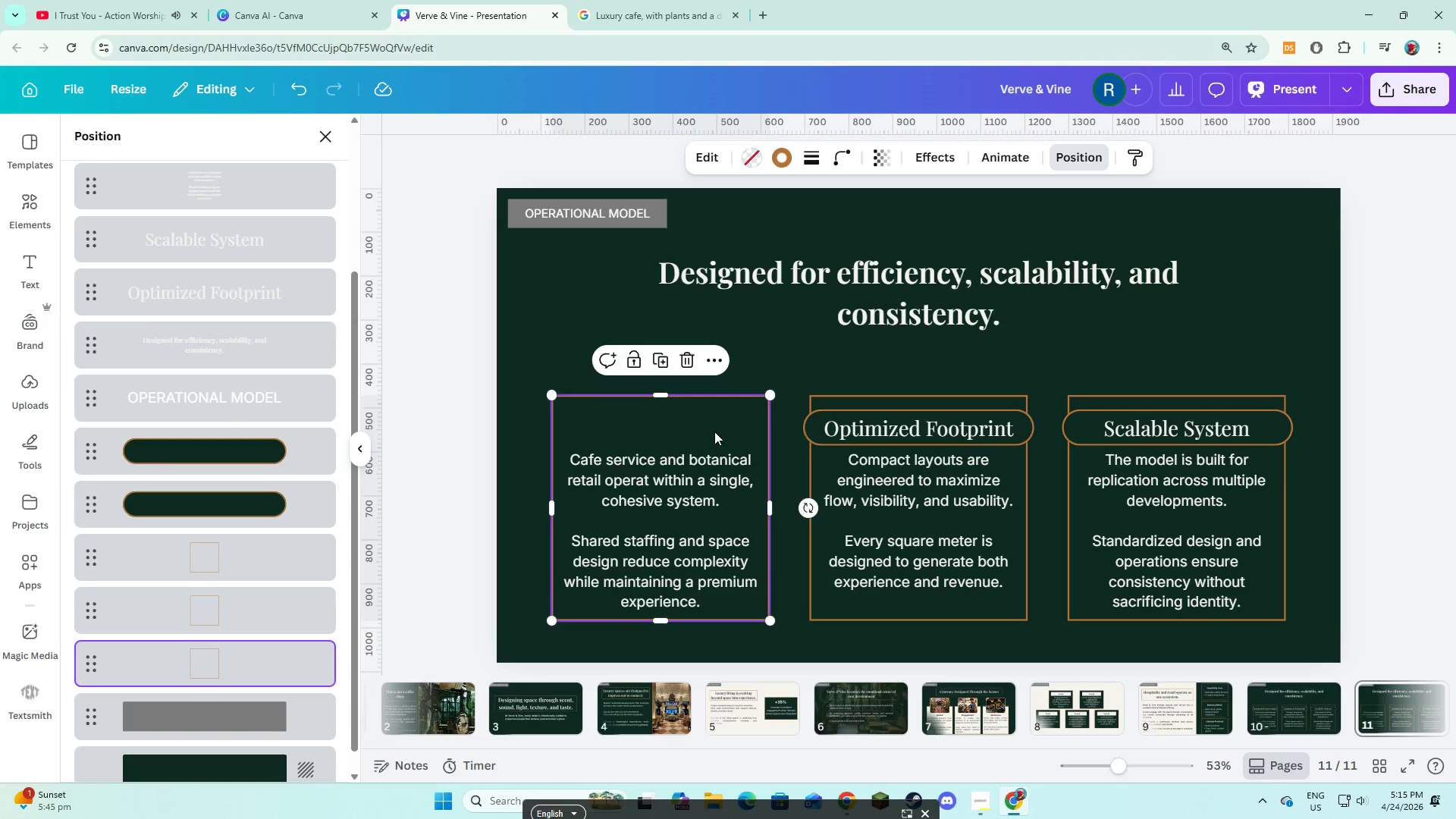 
key(Backspace)
 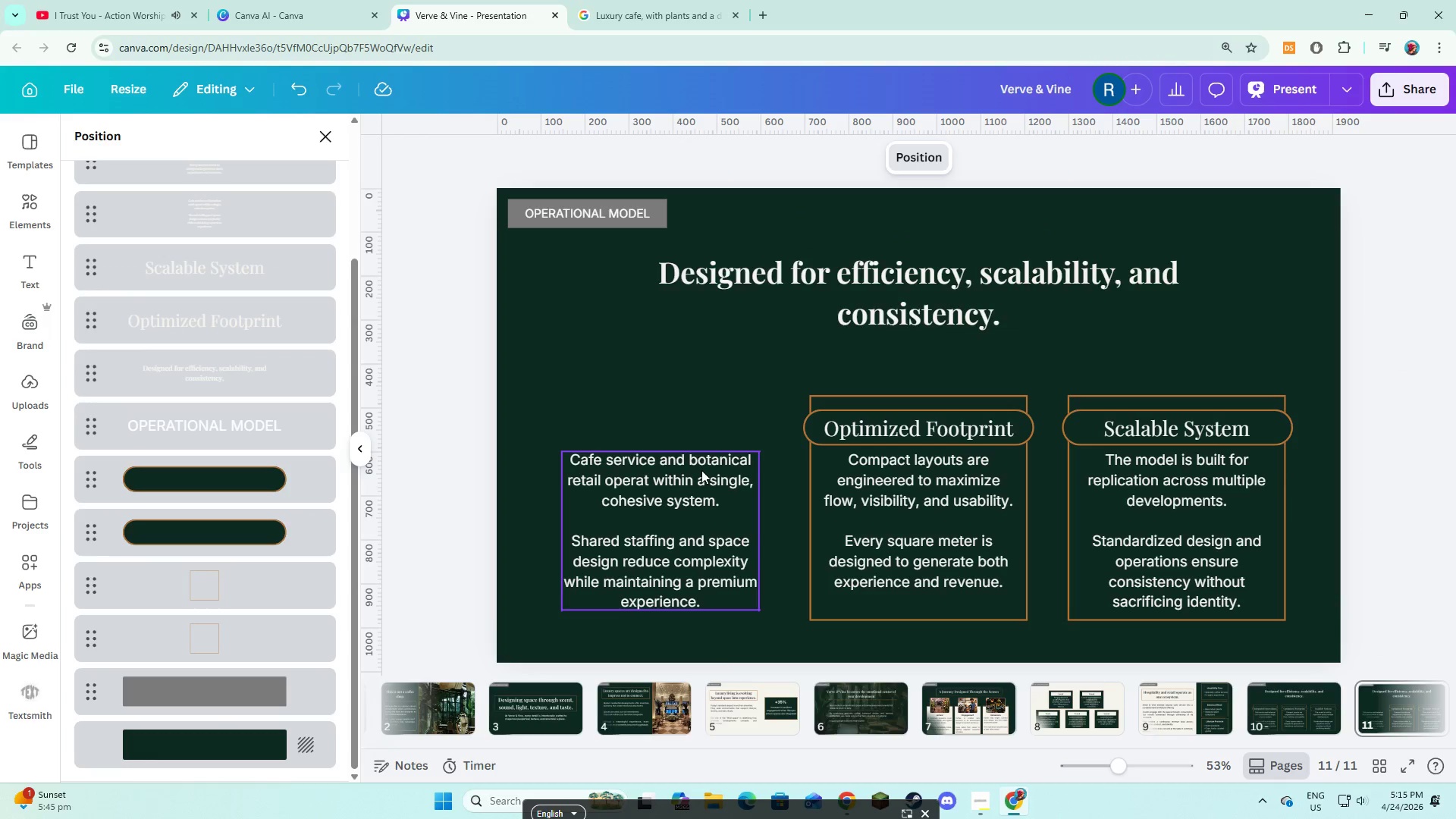 
left_click([701, 470])
 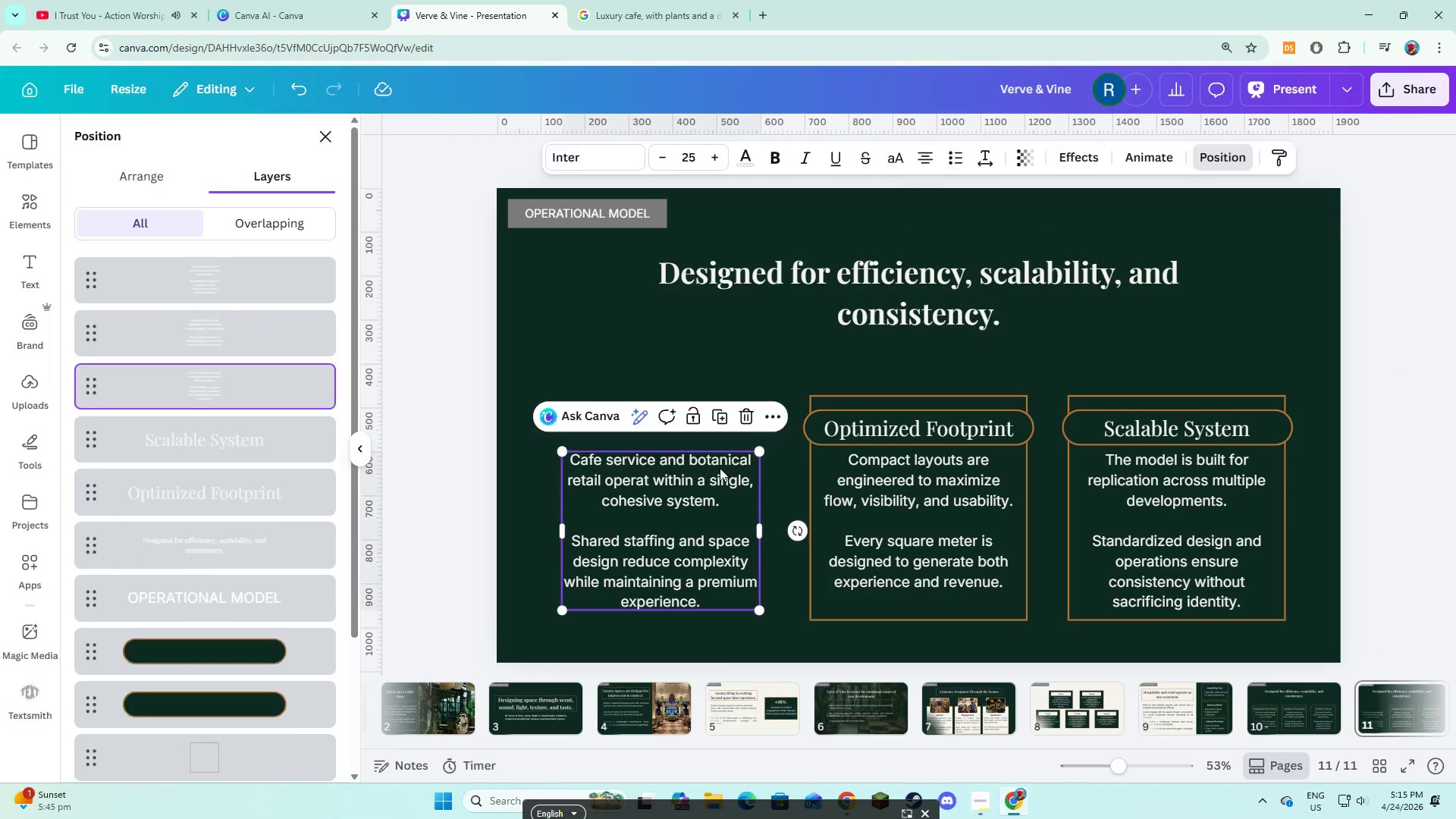 
key(Backspace)
 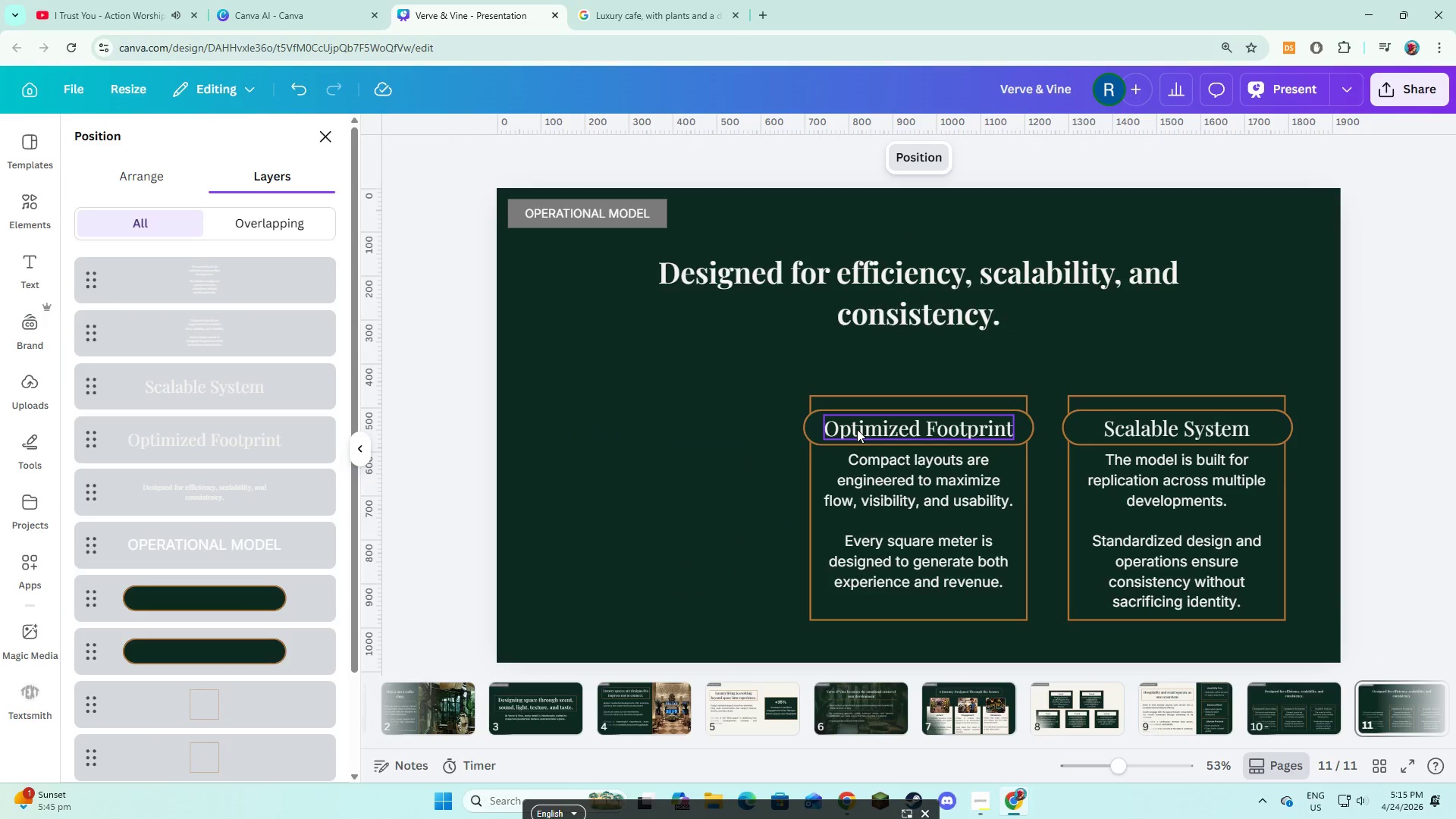 
left_click([857, 429])
 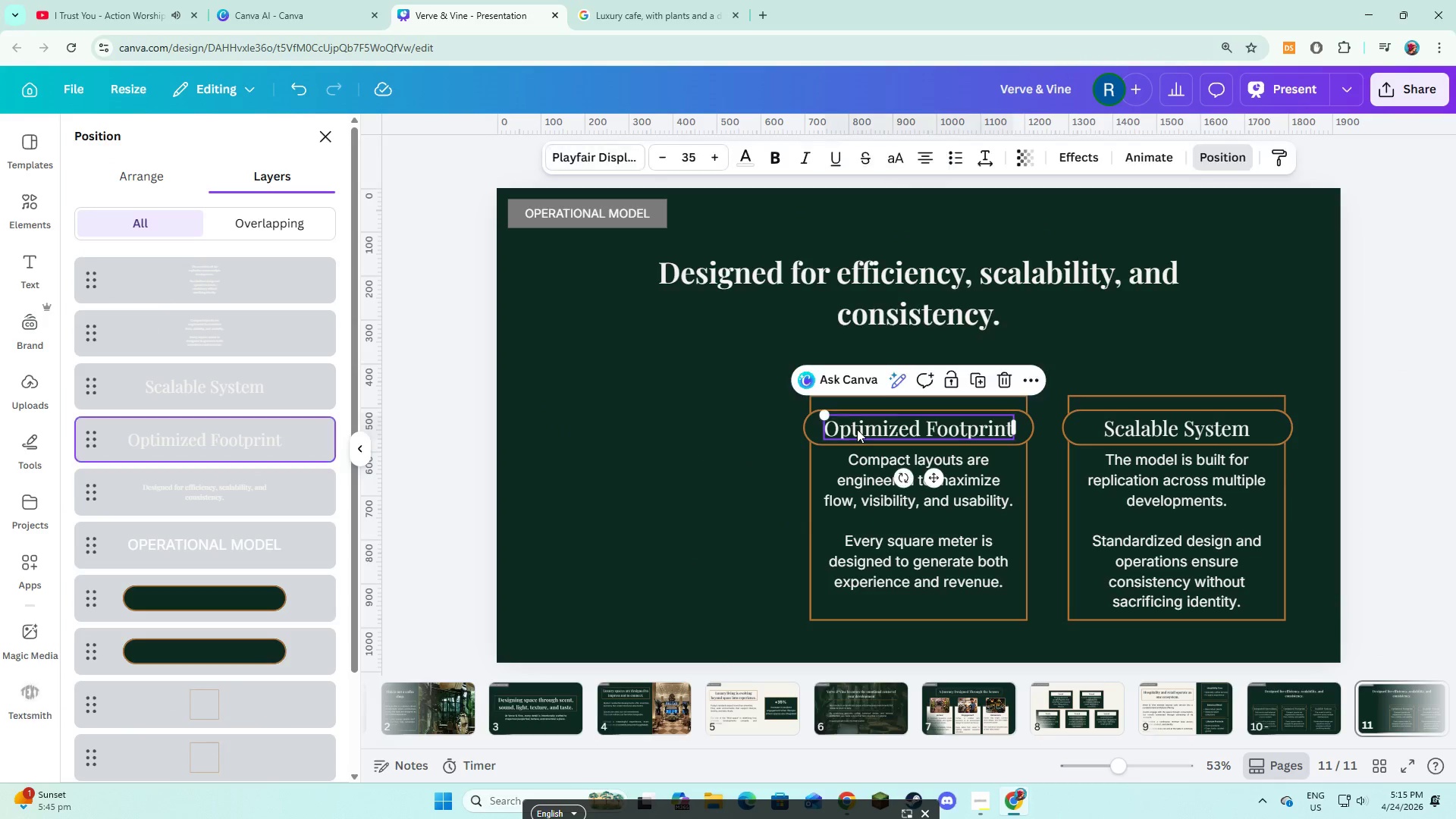 
key(Backspace)
 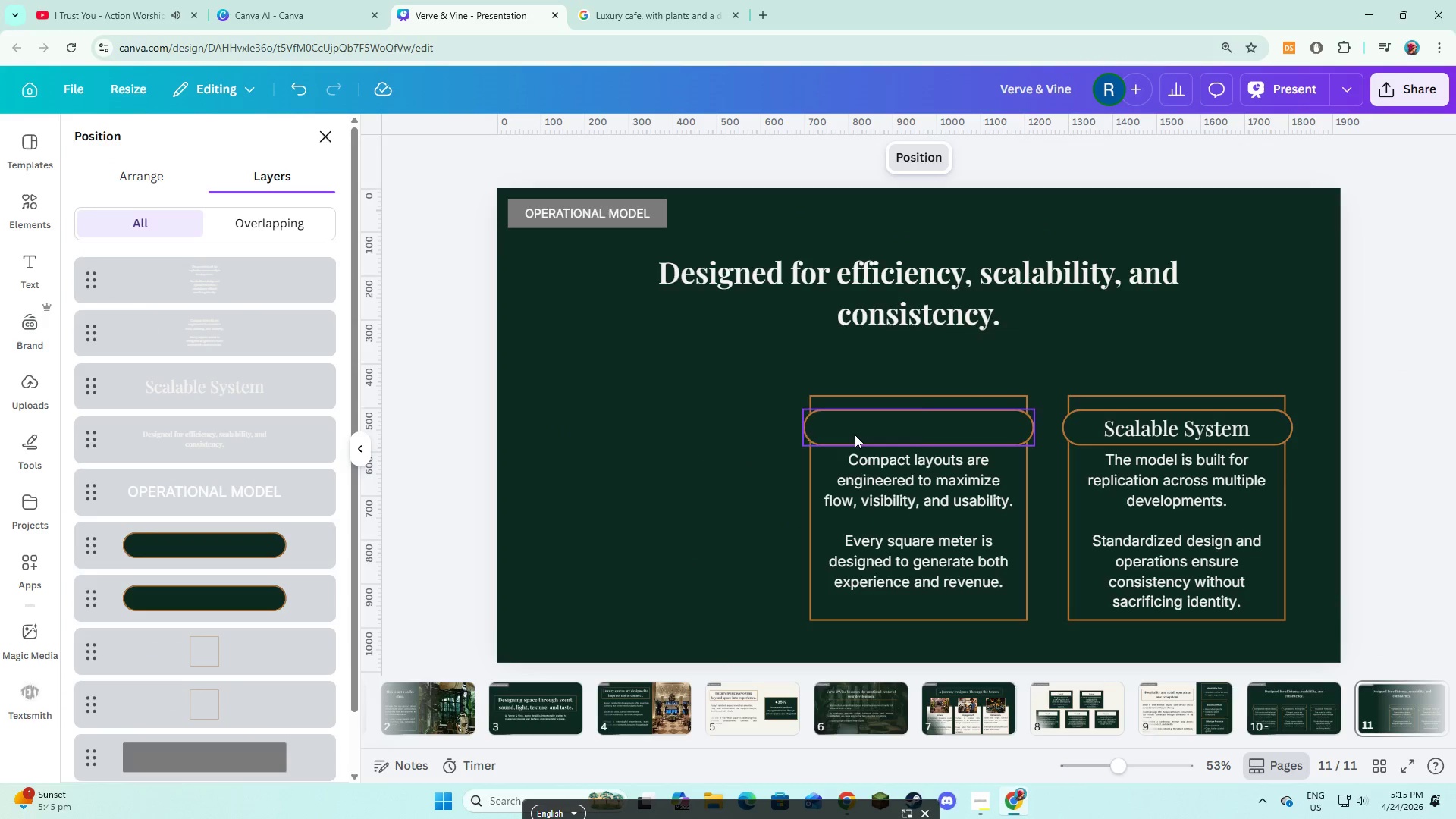 
double_click([855, 435])
 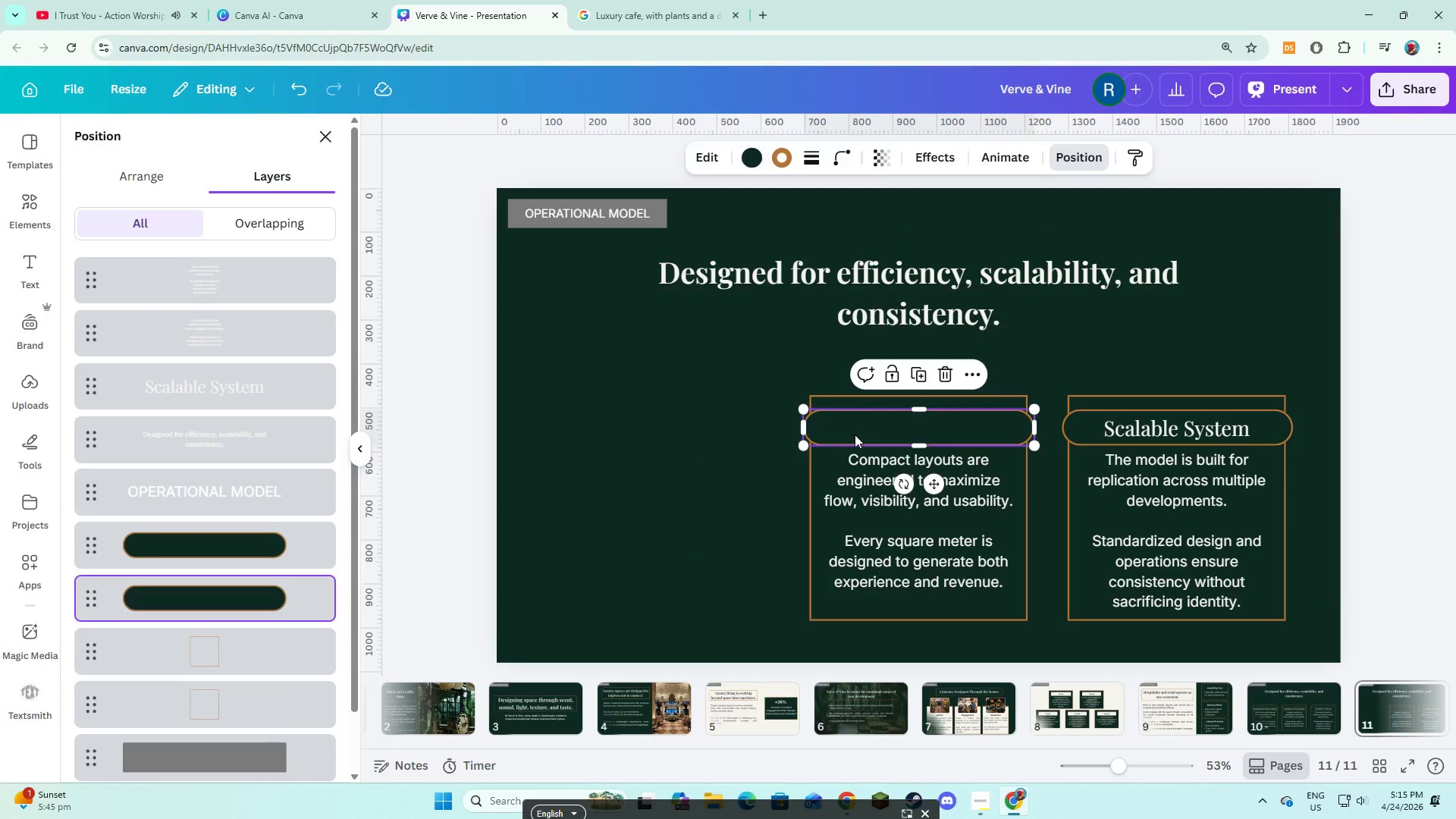 
key(Backspace)
 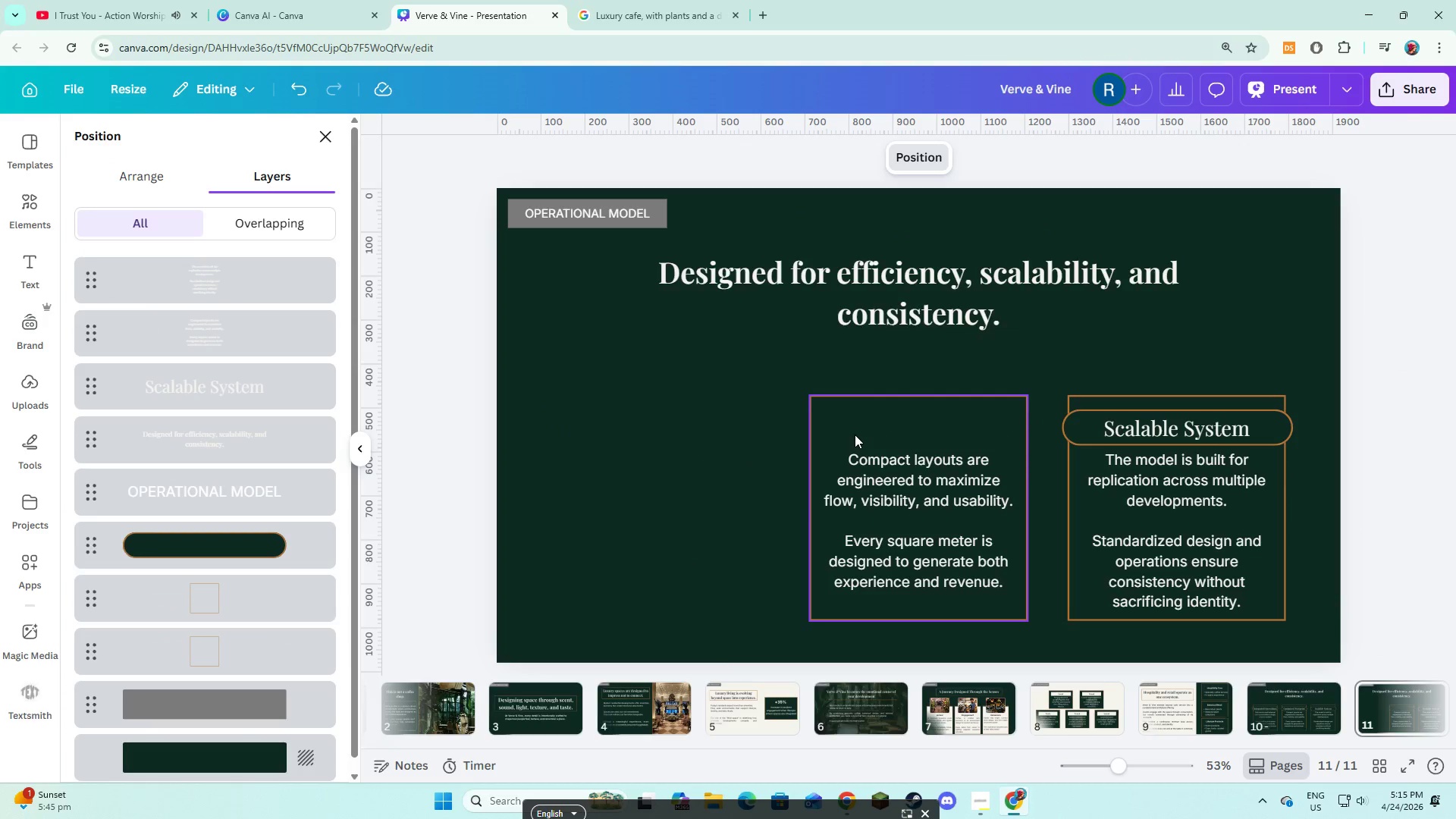 
left_click([855, 435])
 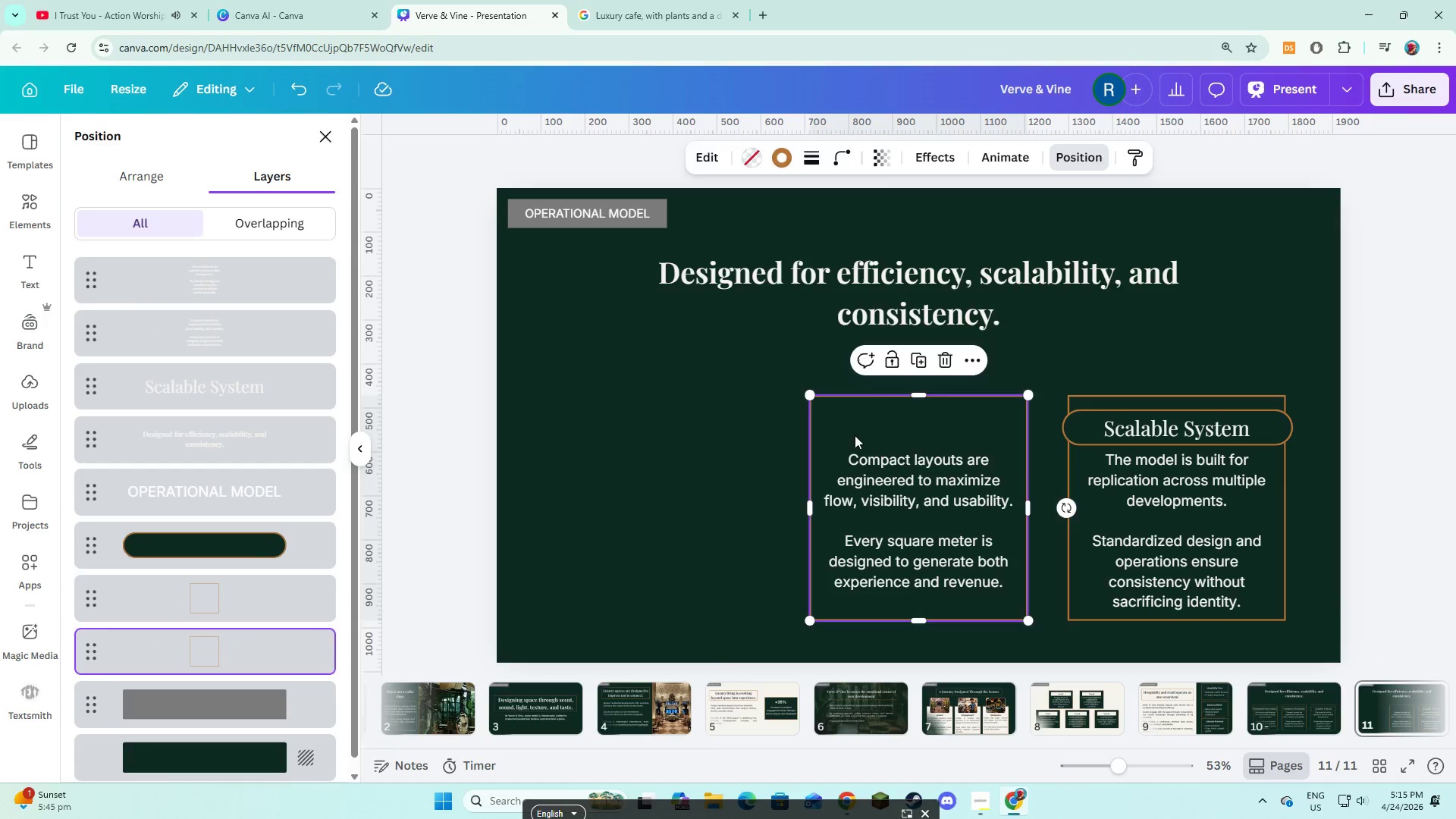 
key(Backspace)
 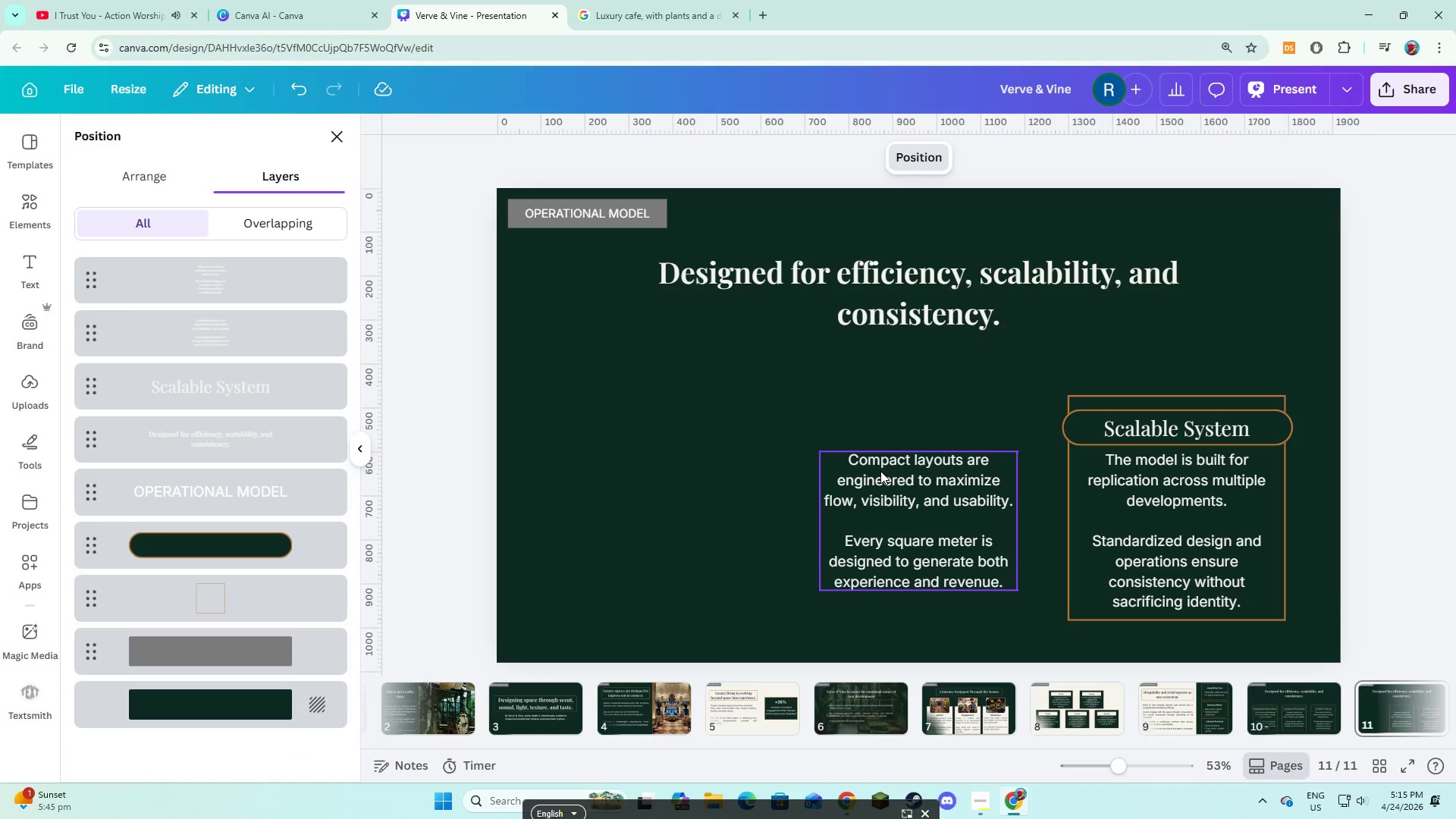 
left_click([880, 471])
 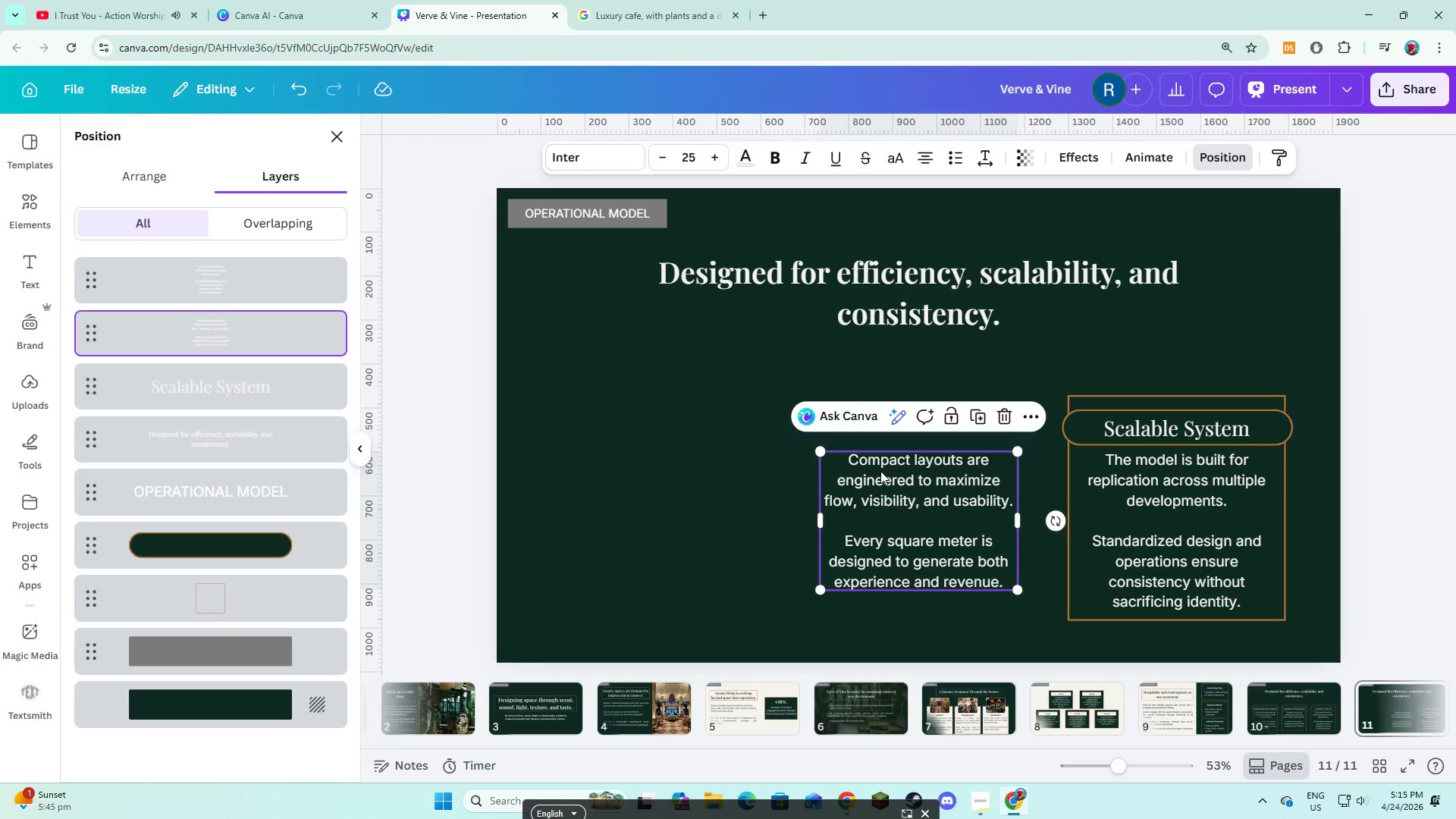 
key(Backspace)
 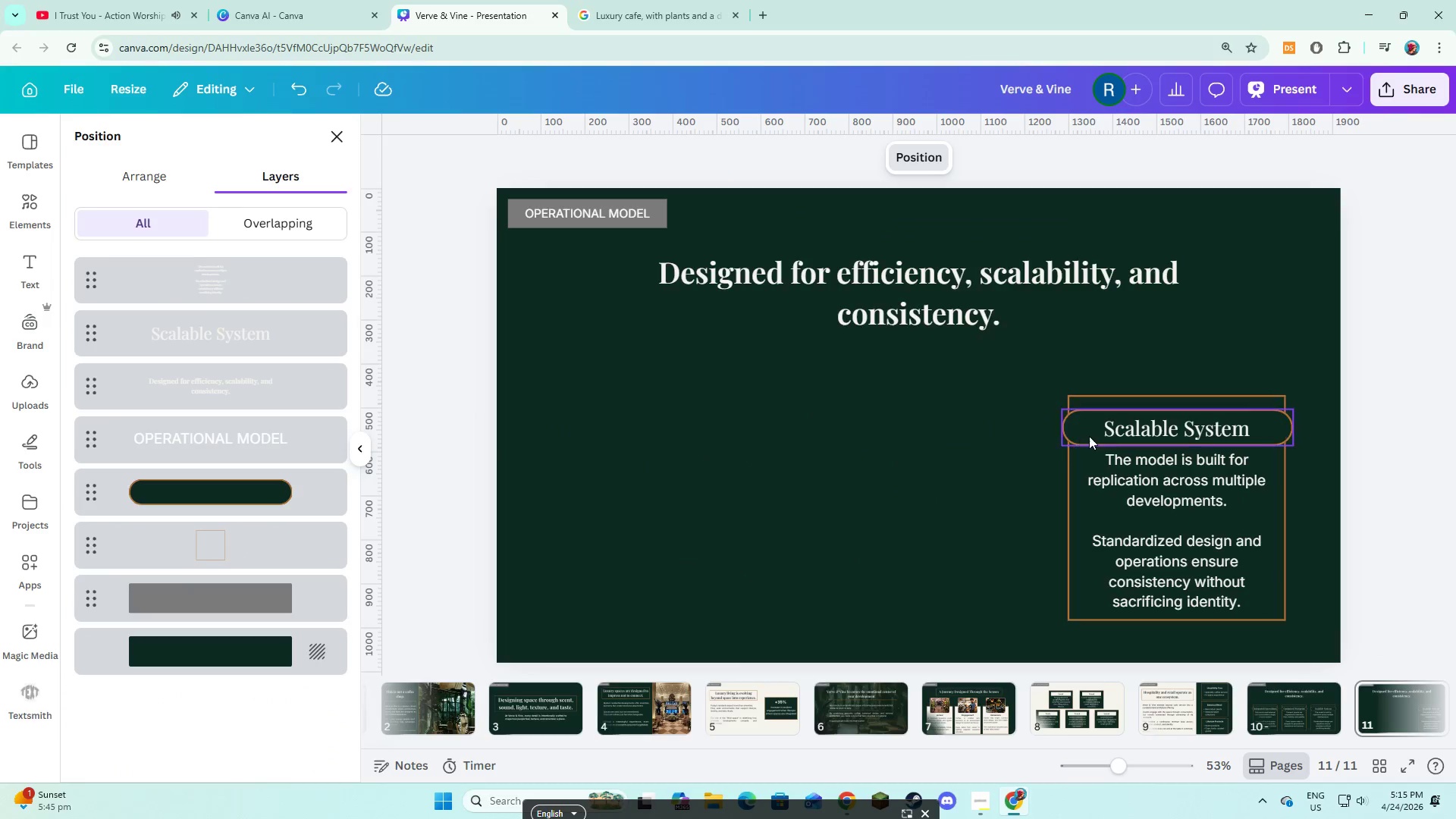 
left_click([1093, 433])
 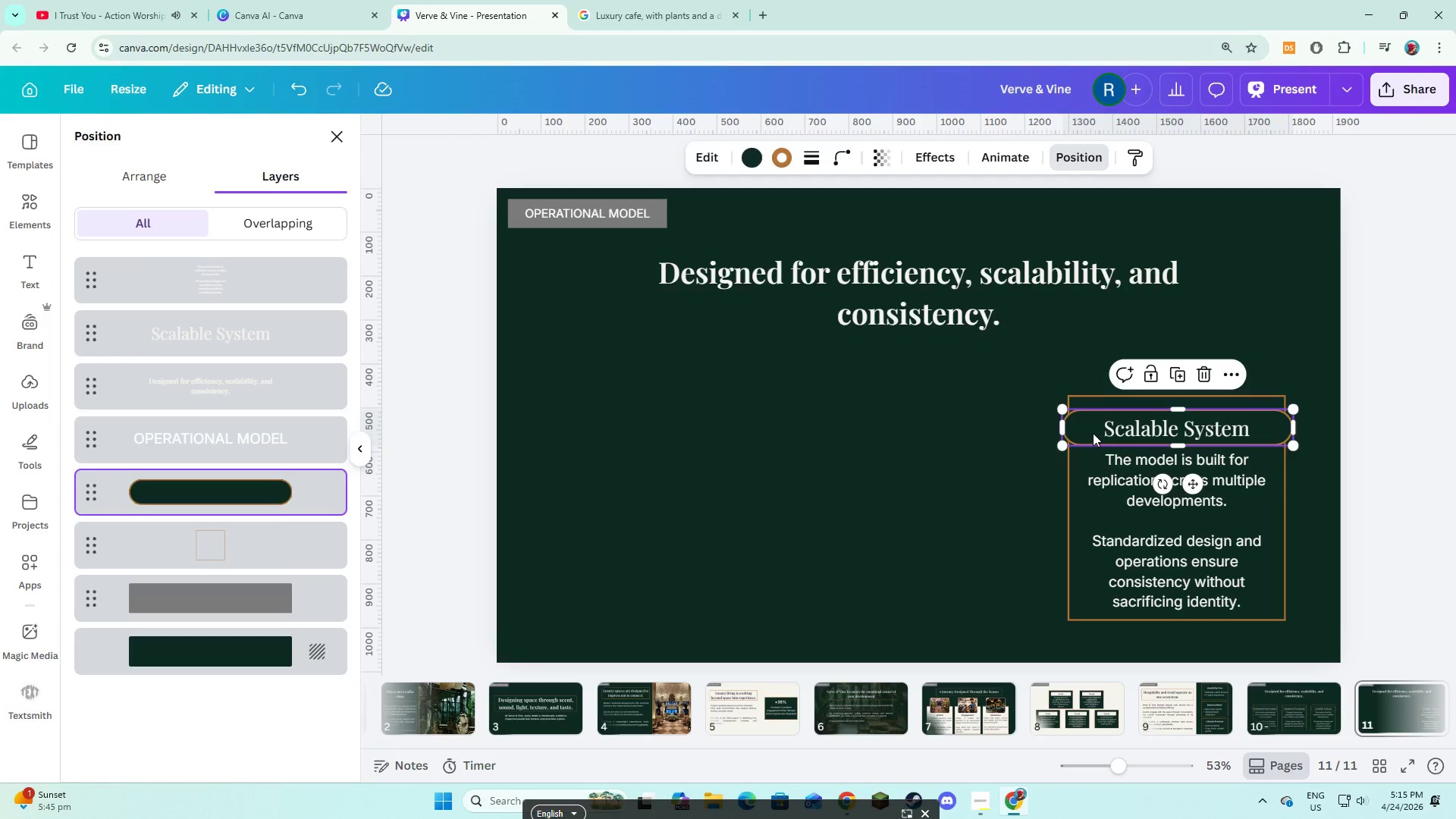 
key(Backspace)
 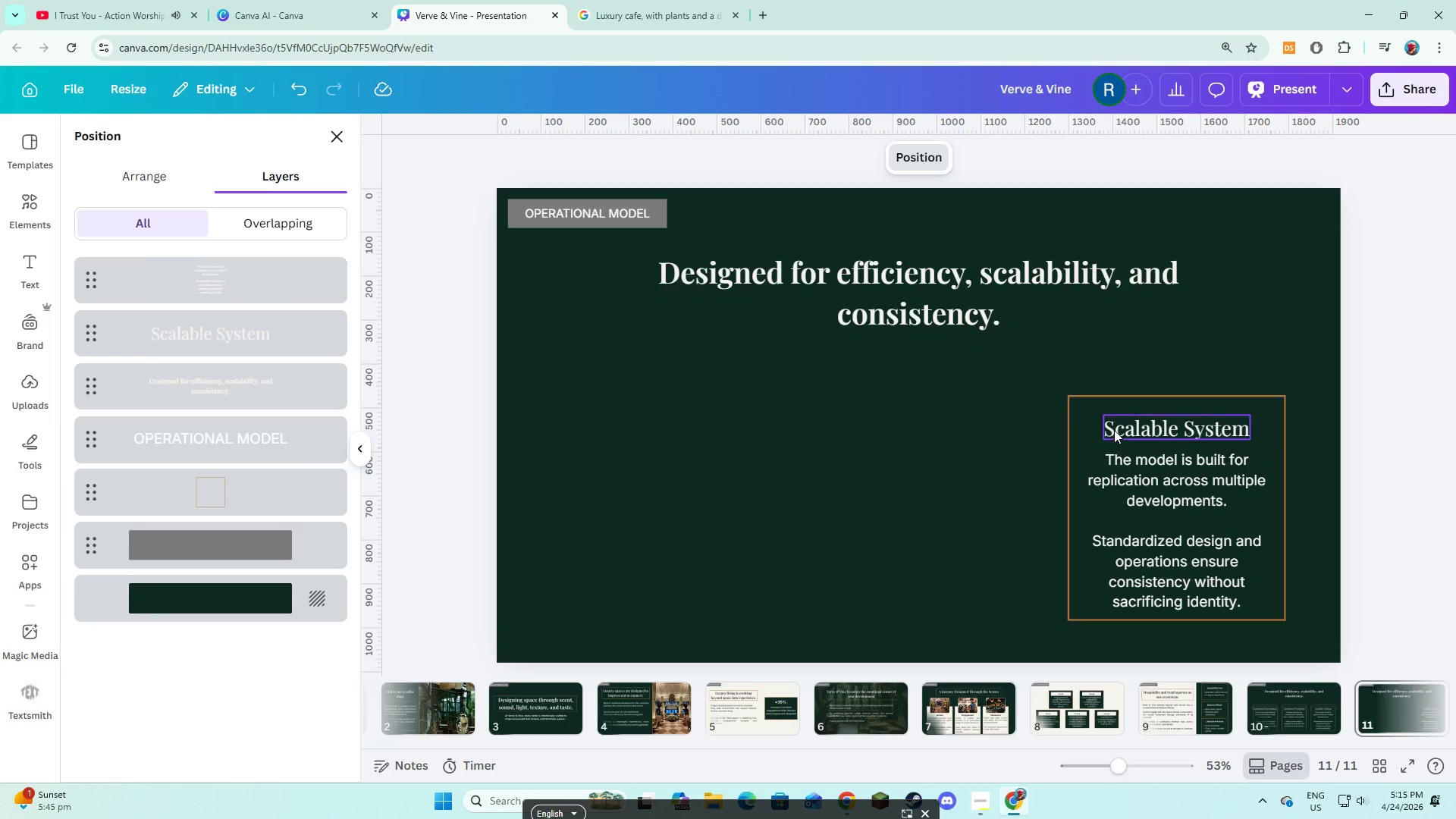 
double_click([1114, 430])
 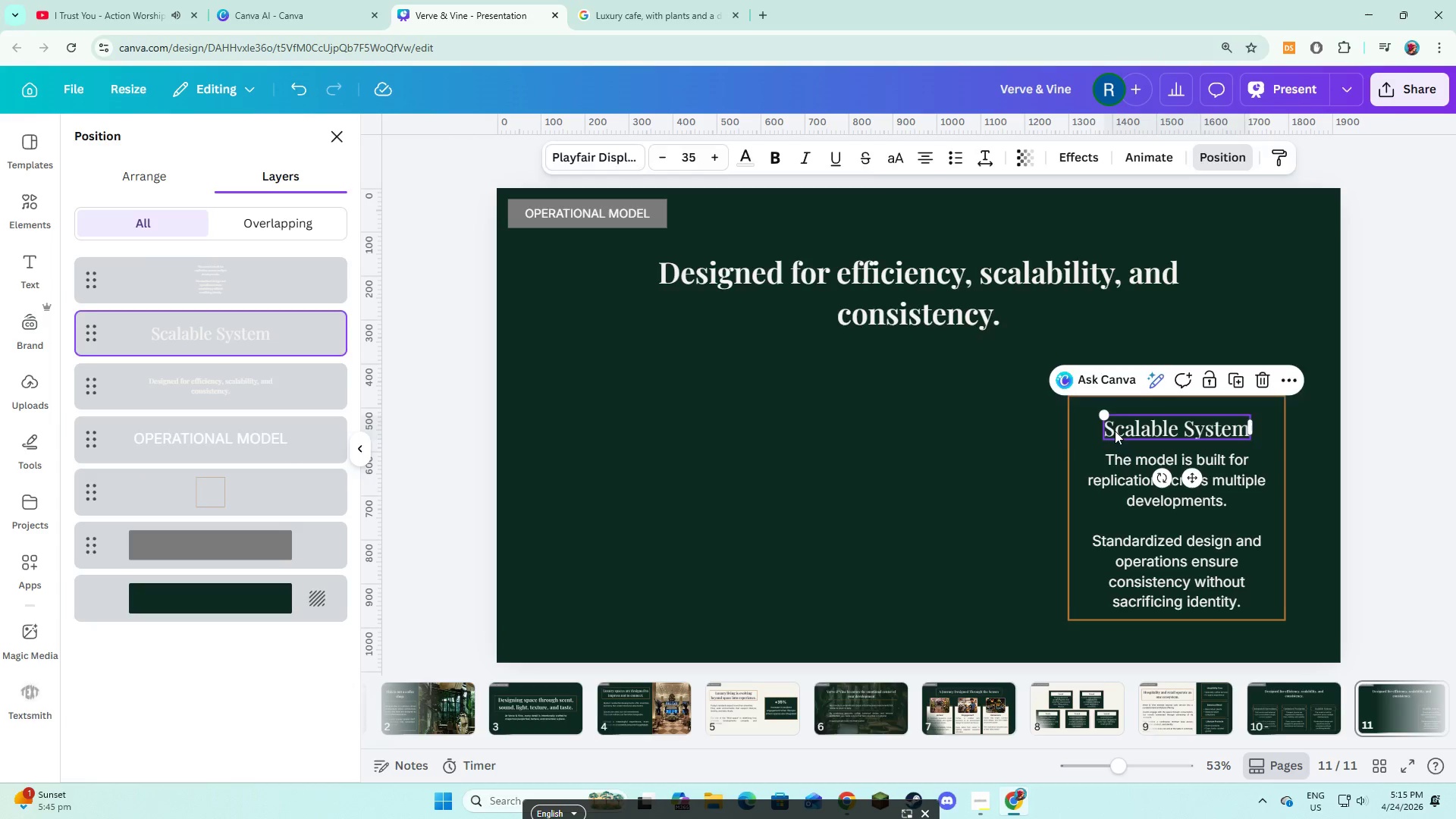 
key(Backspace)
 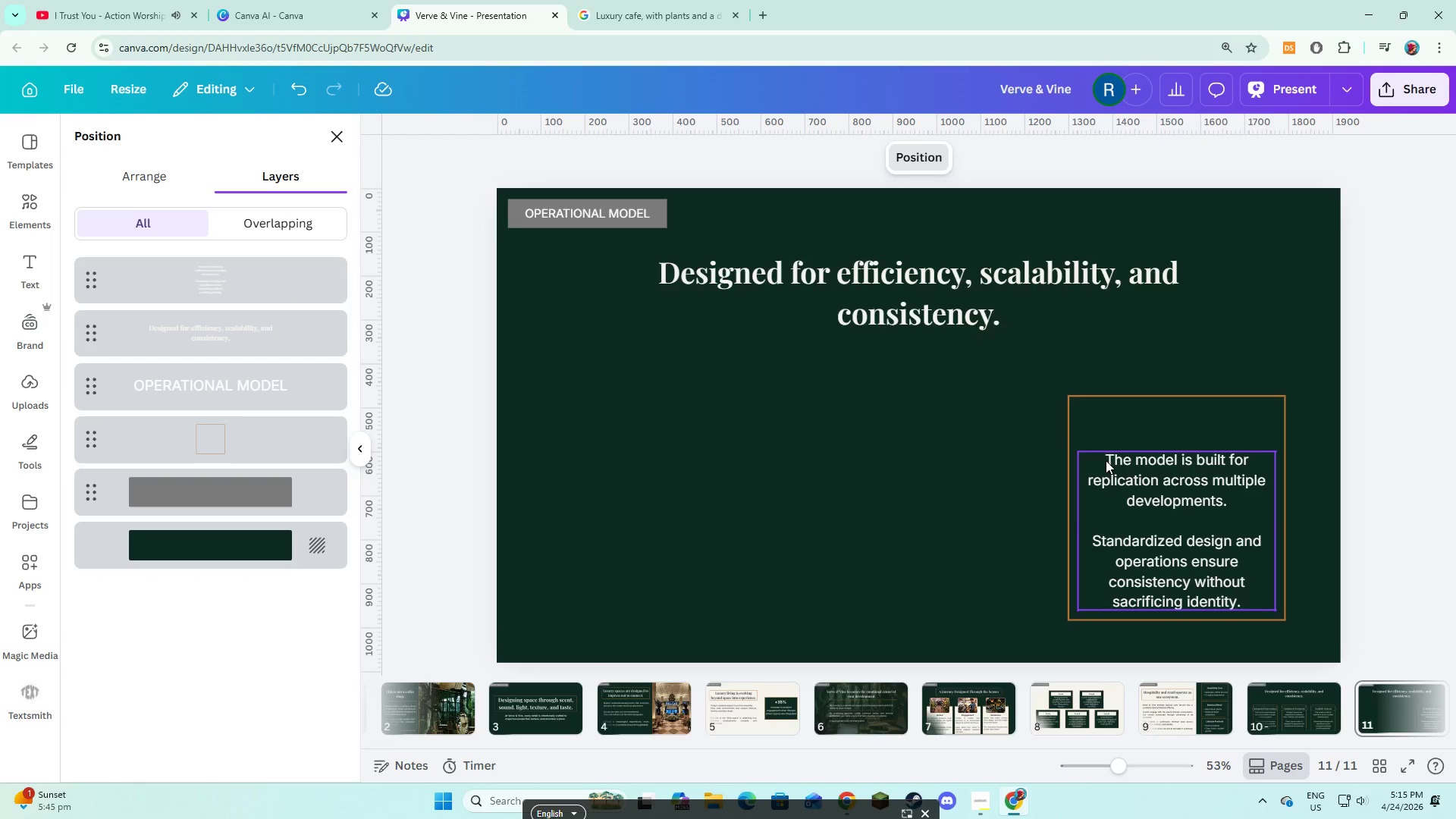 
left_click([1106, 460])
 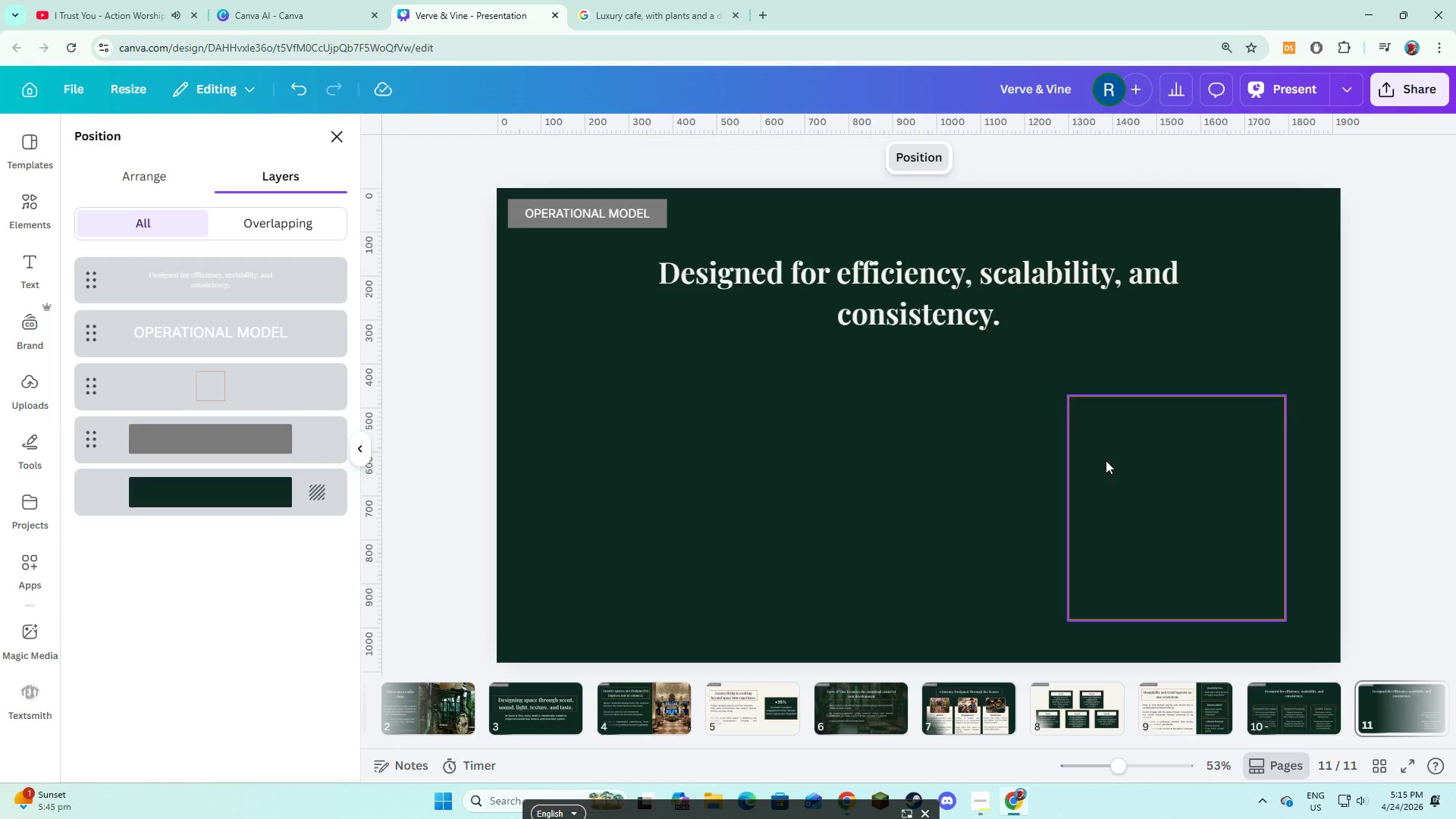 
key(Backspace)
 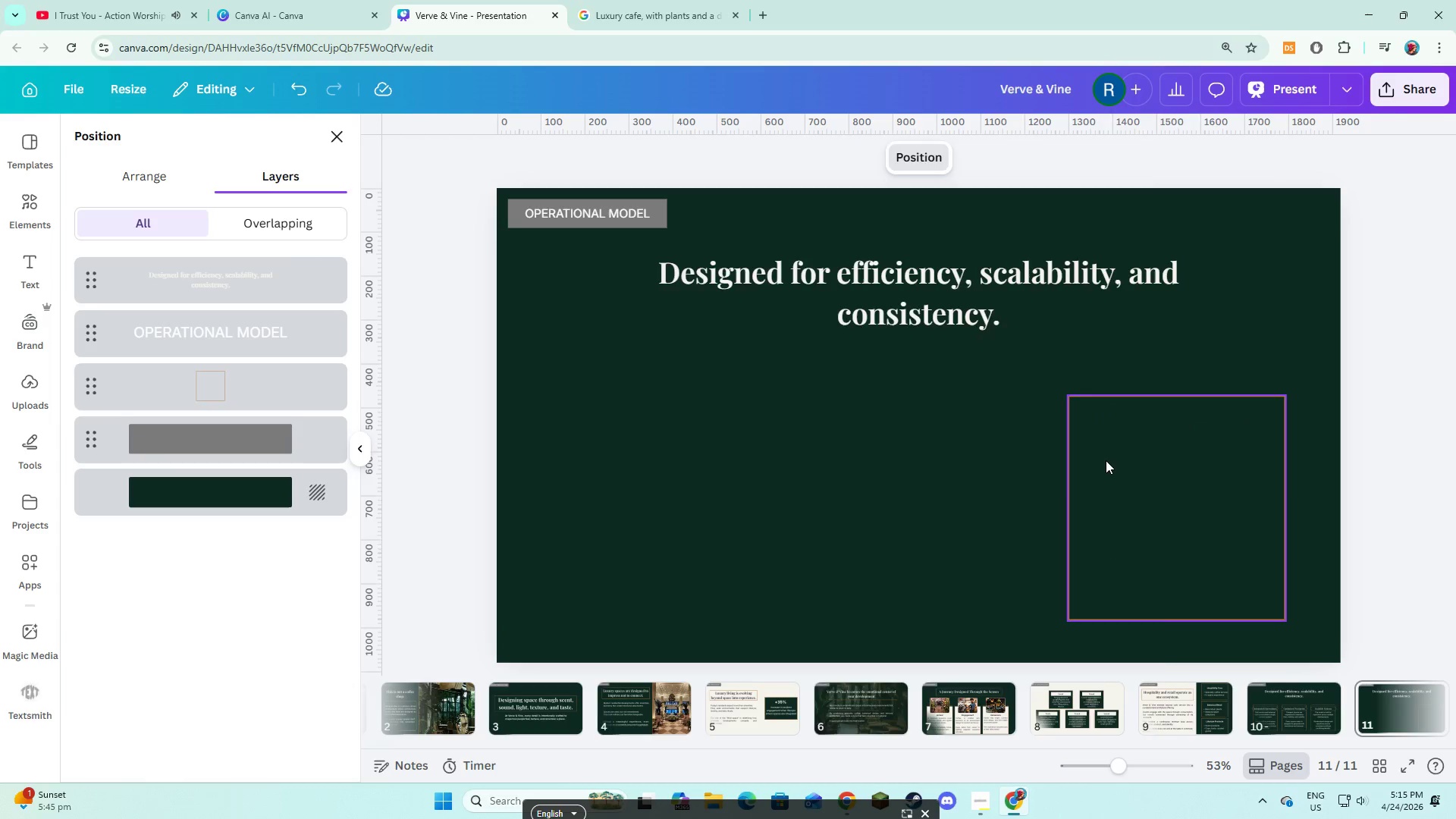 
left_click([1106, 460])
 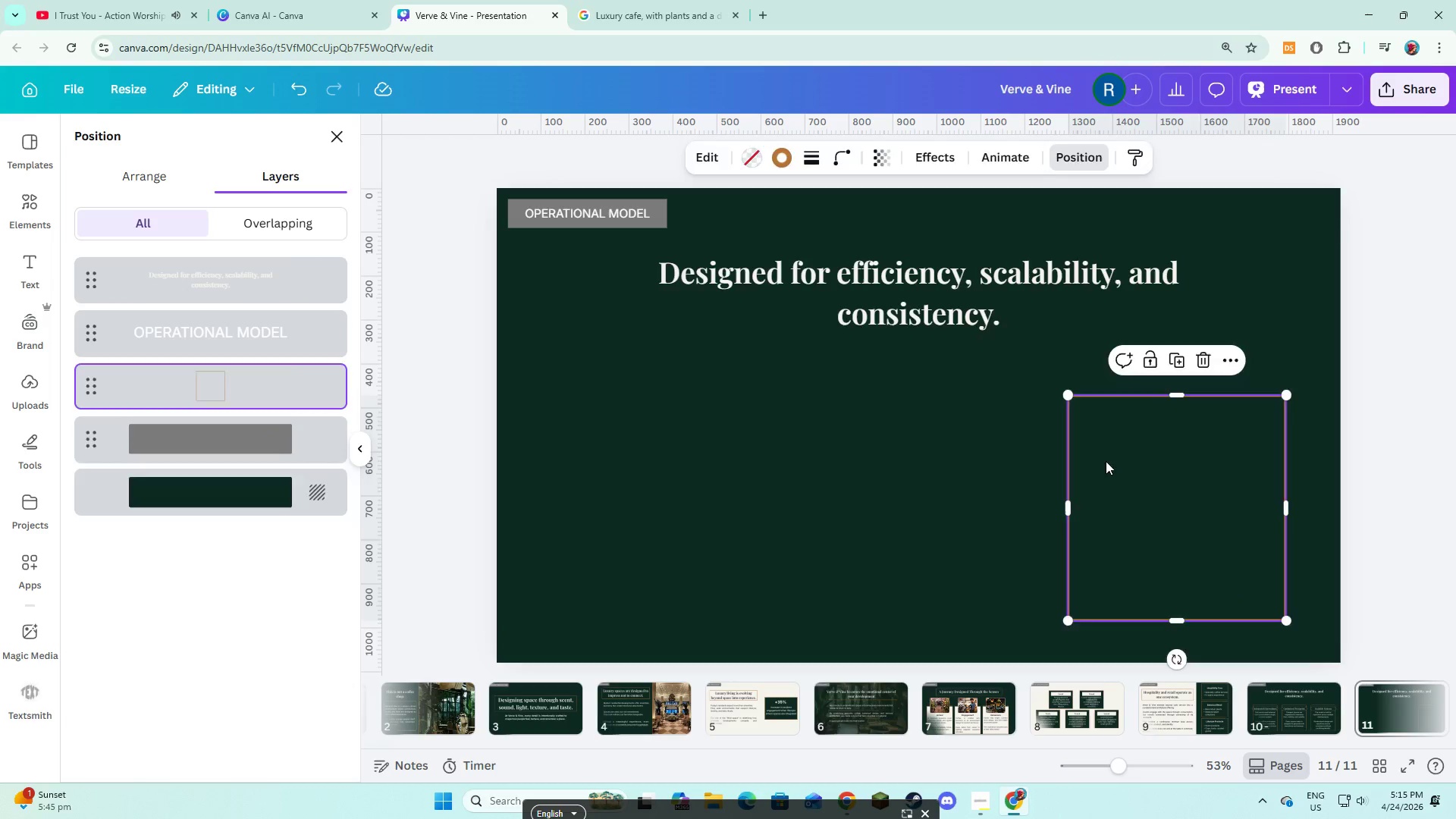 
key(Backspace)
 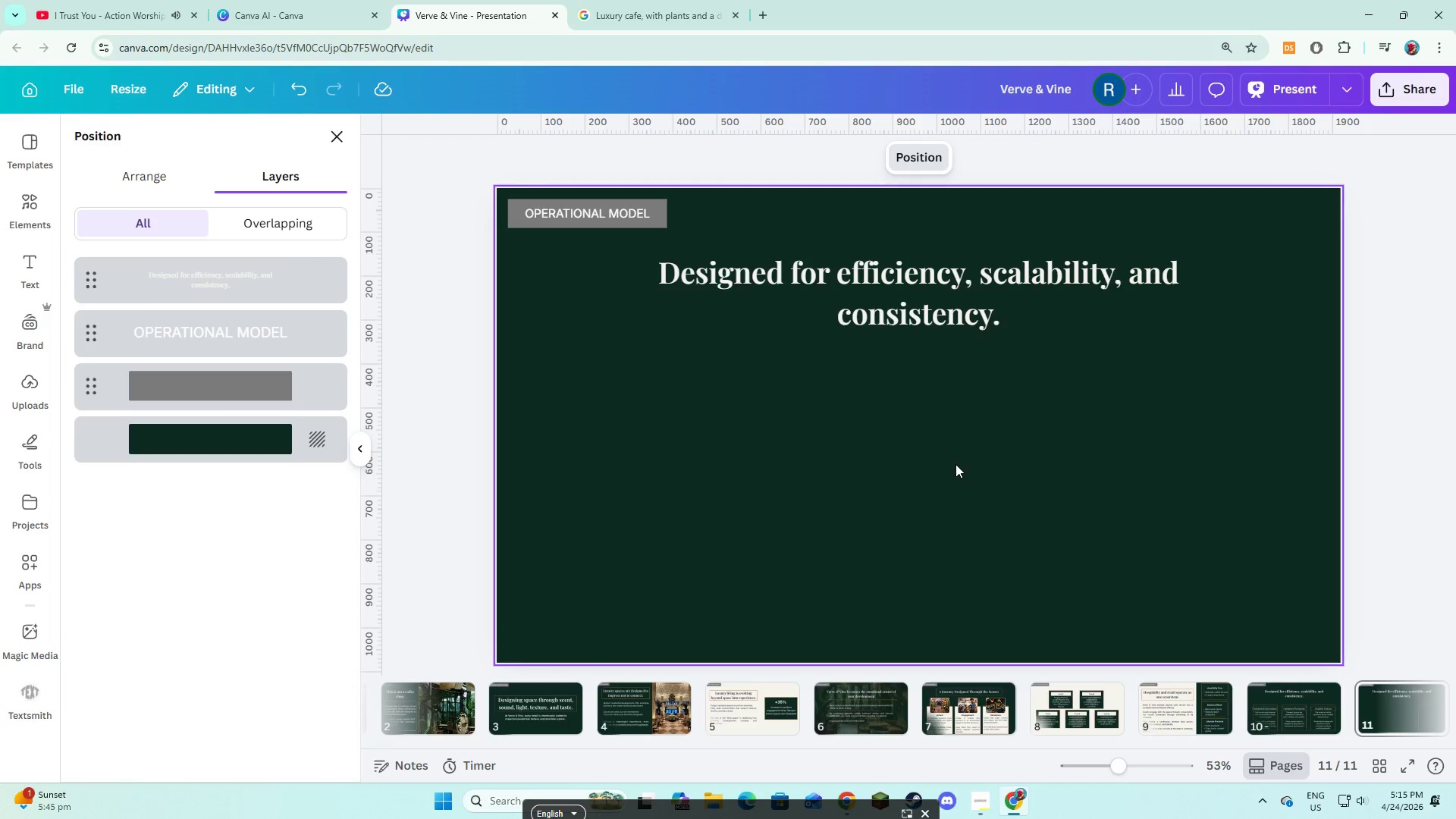 
left_click([956, 464])
 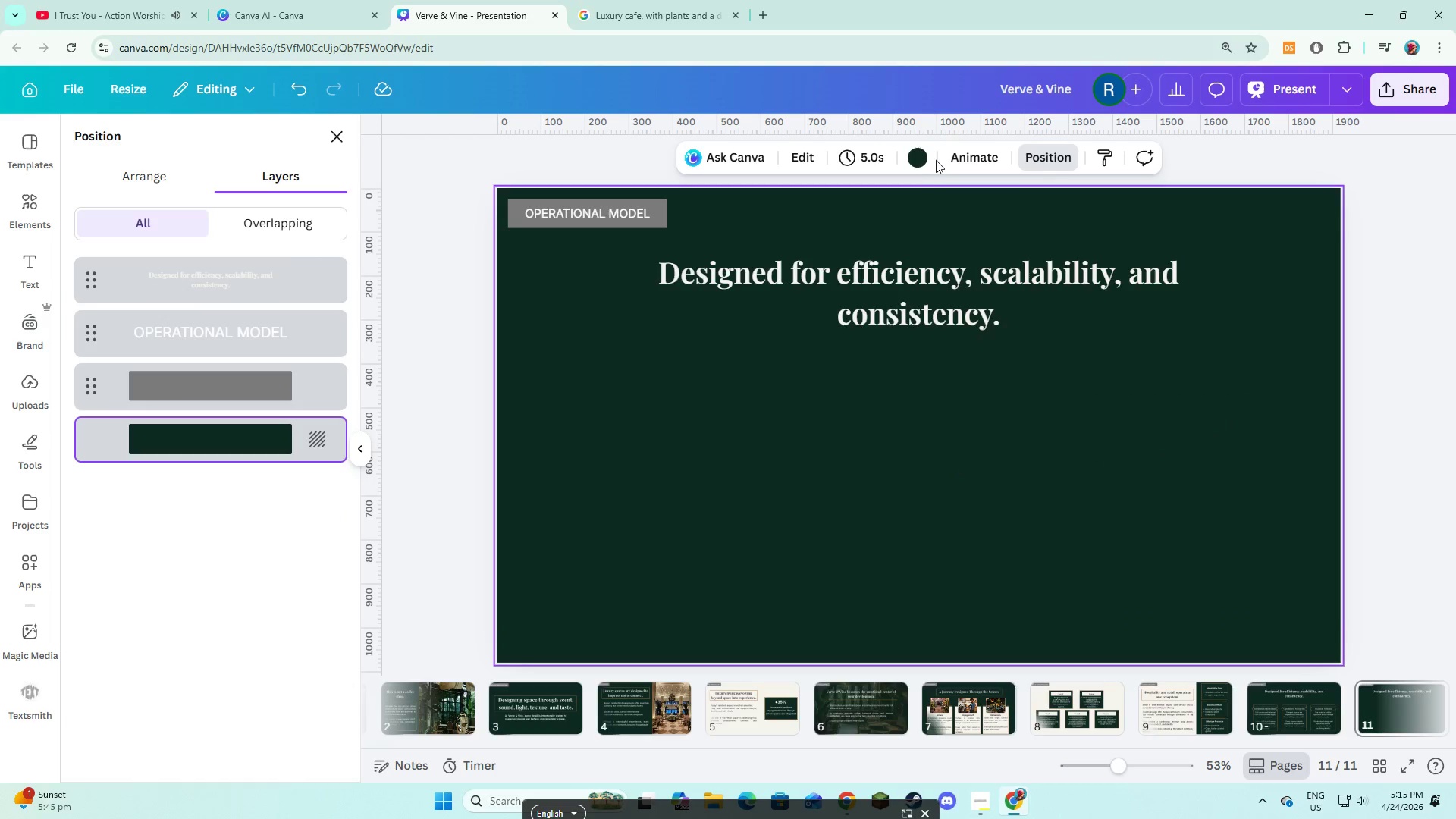 
left_click([927, 159])
 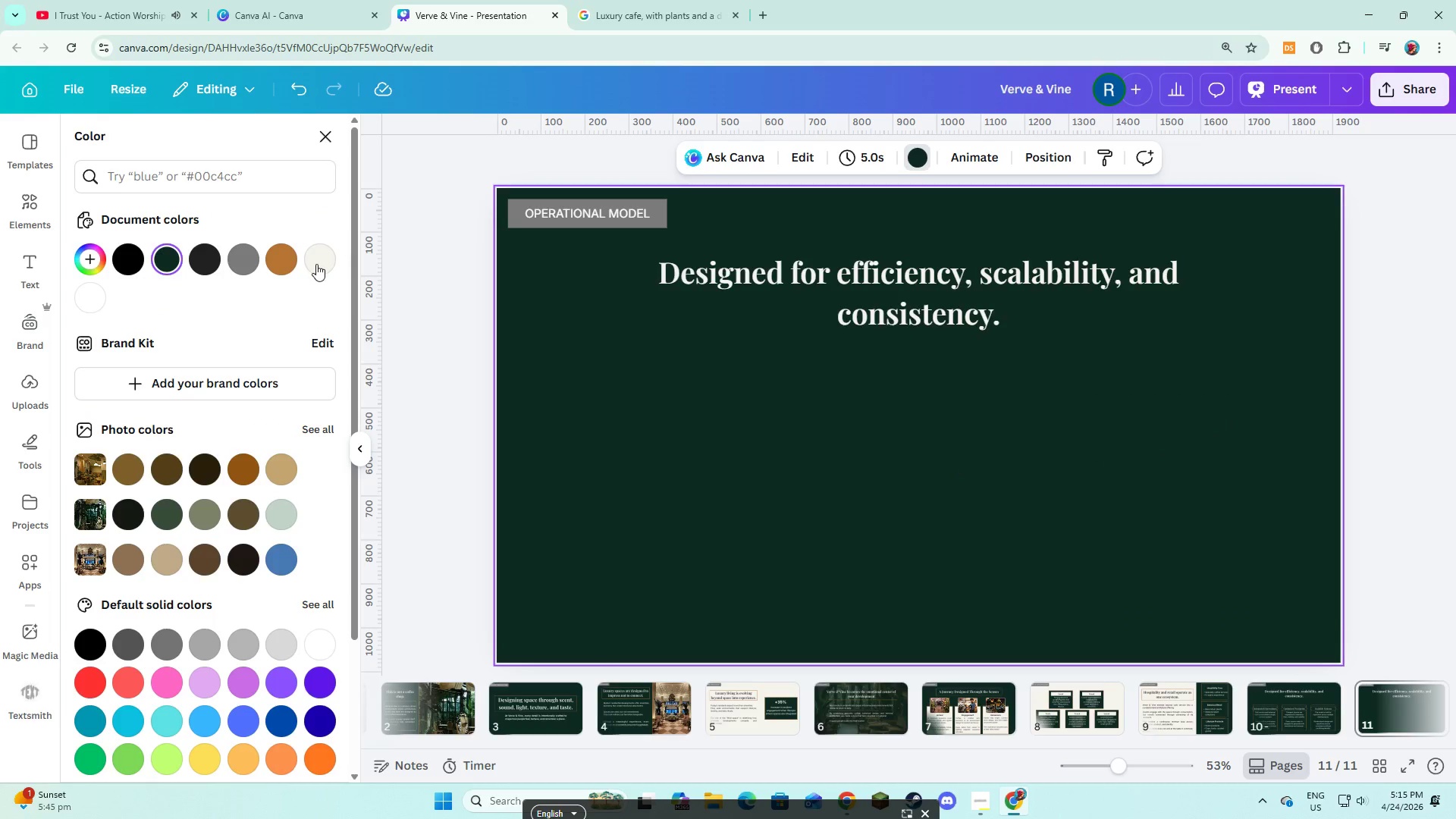 
left_click_drag(start_coordinate=[316, 265], to_coordinate=[316, 269])
 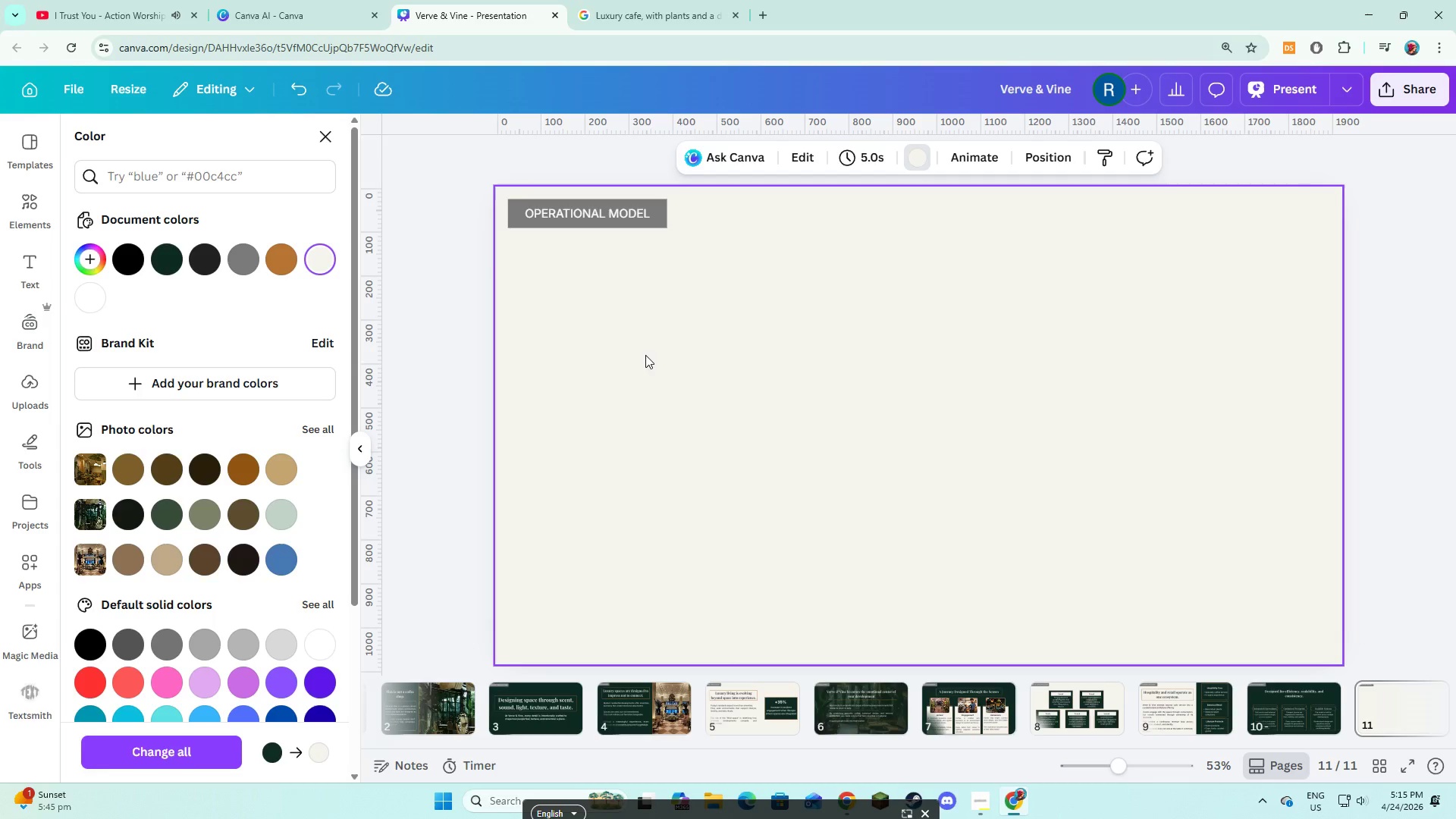 
double_click([645, 355])
 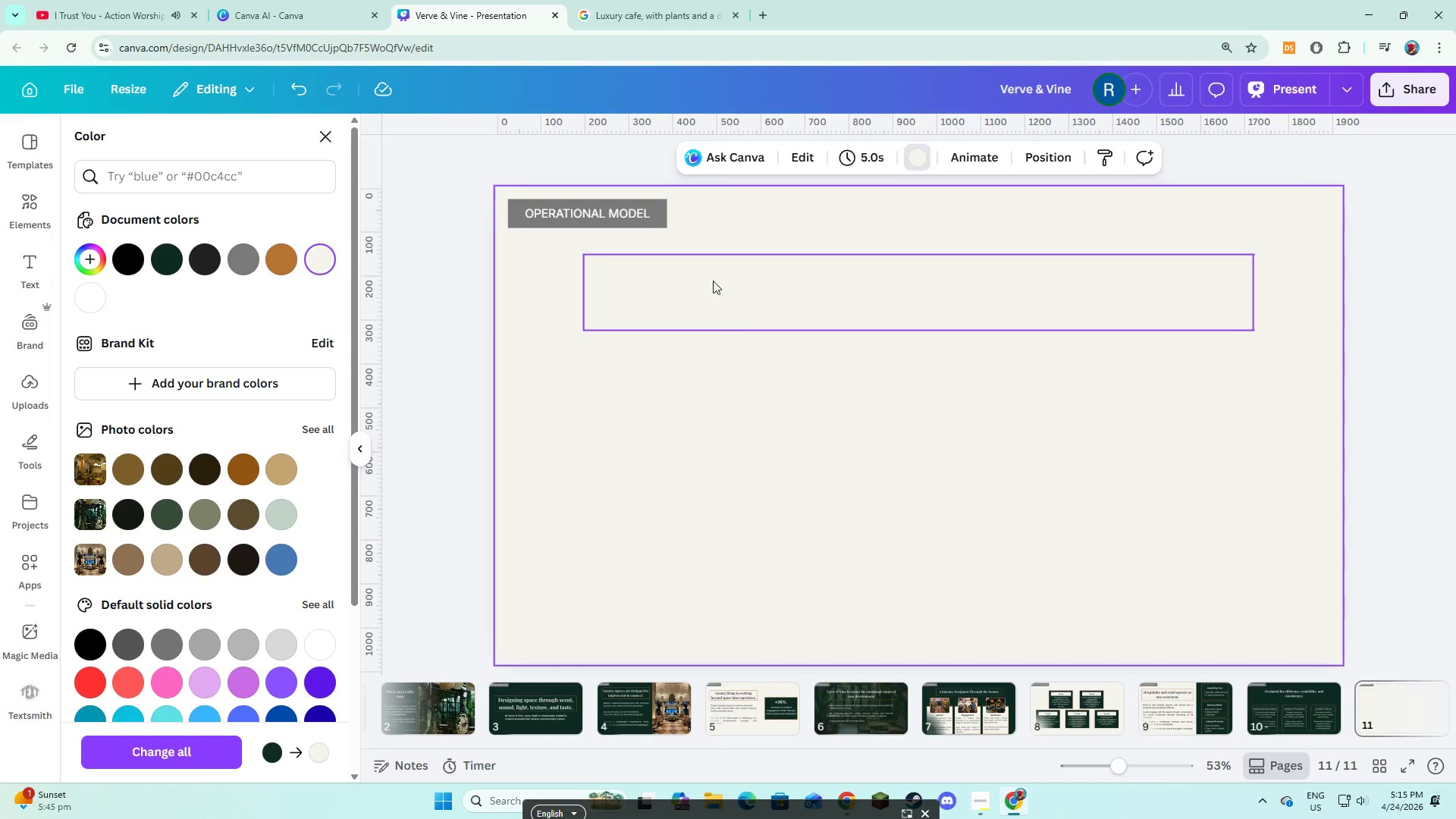 
triple_click([714, 281])
 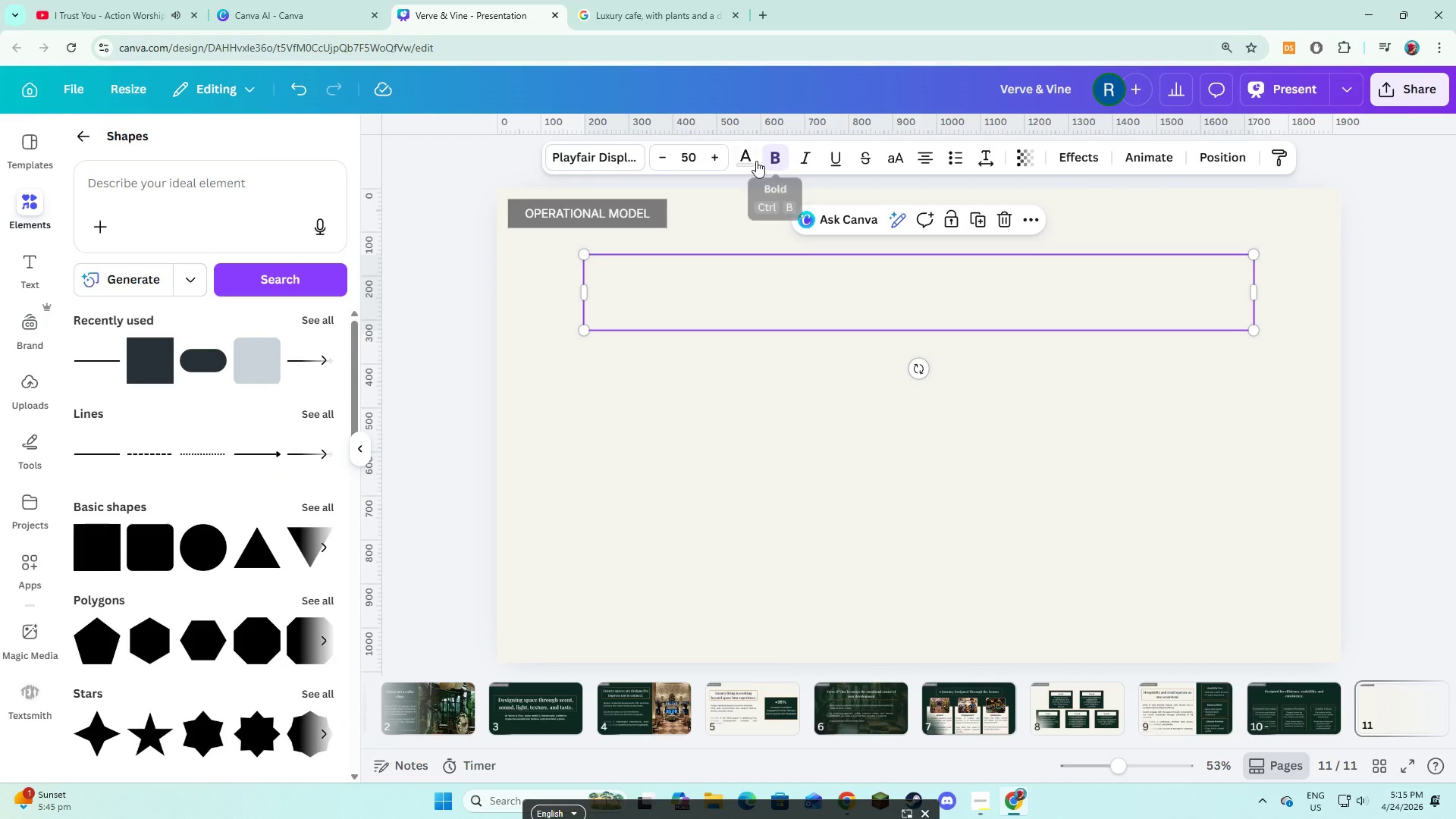 
left_click([744, 162])
 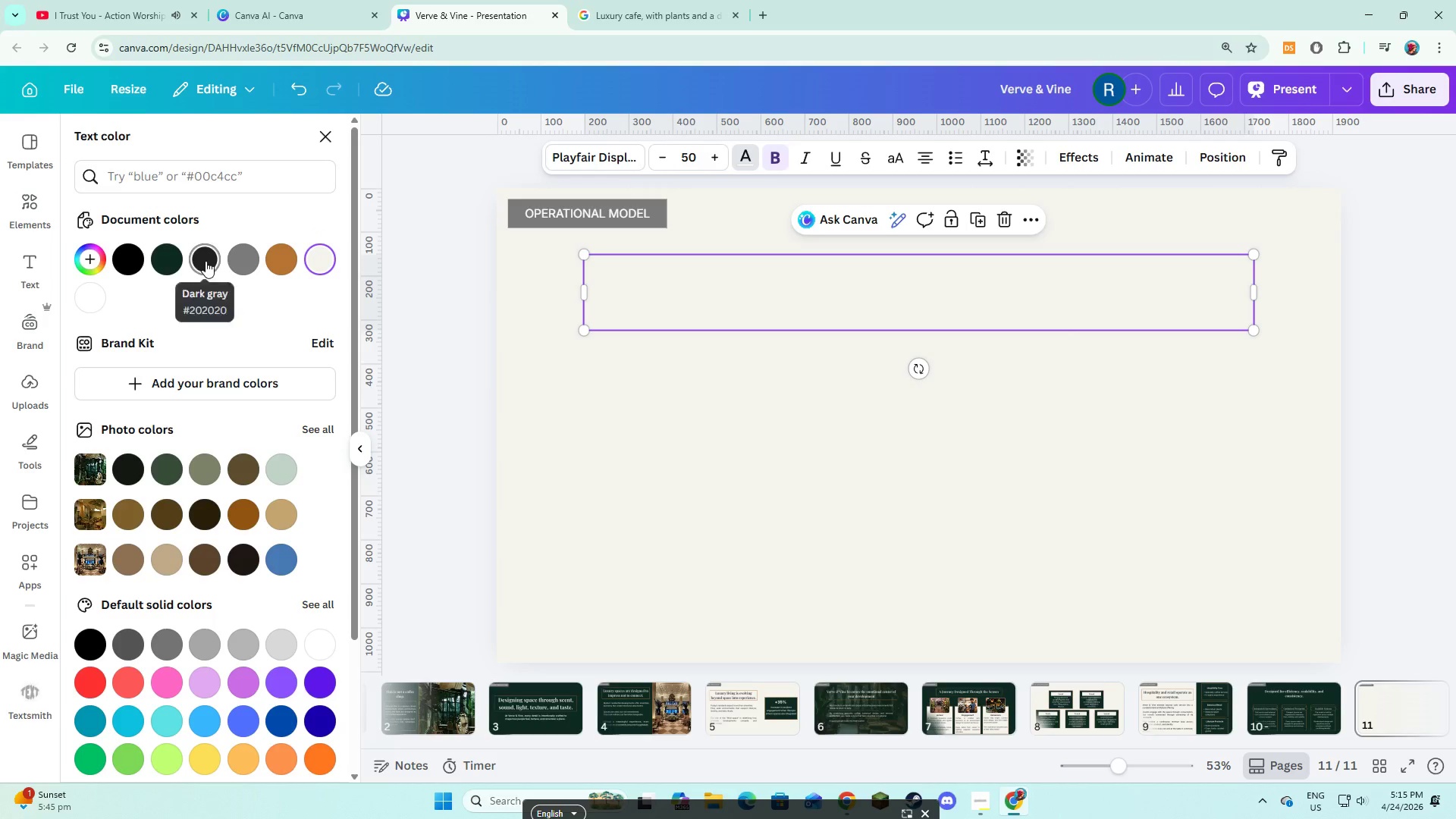 
double_click([691, 455])
 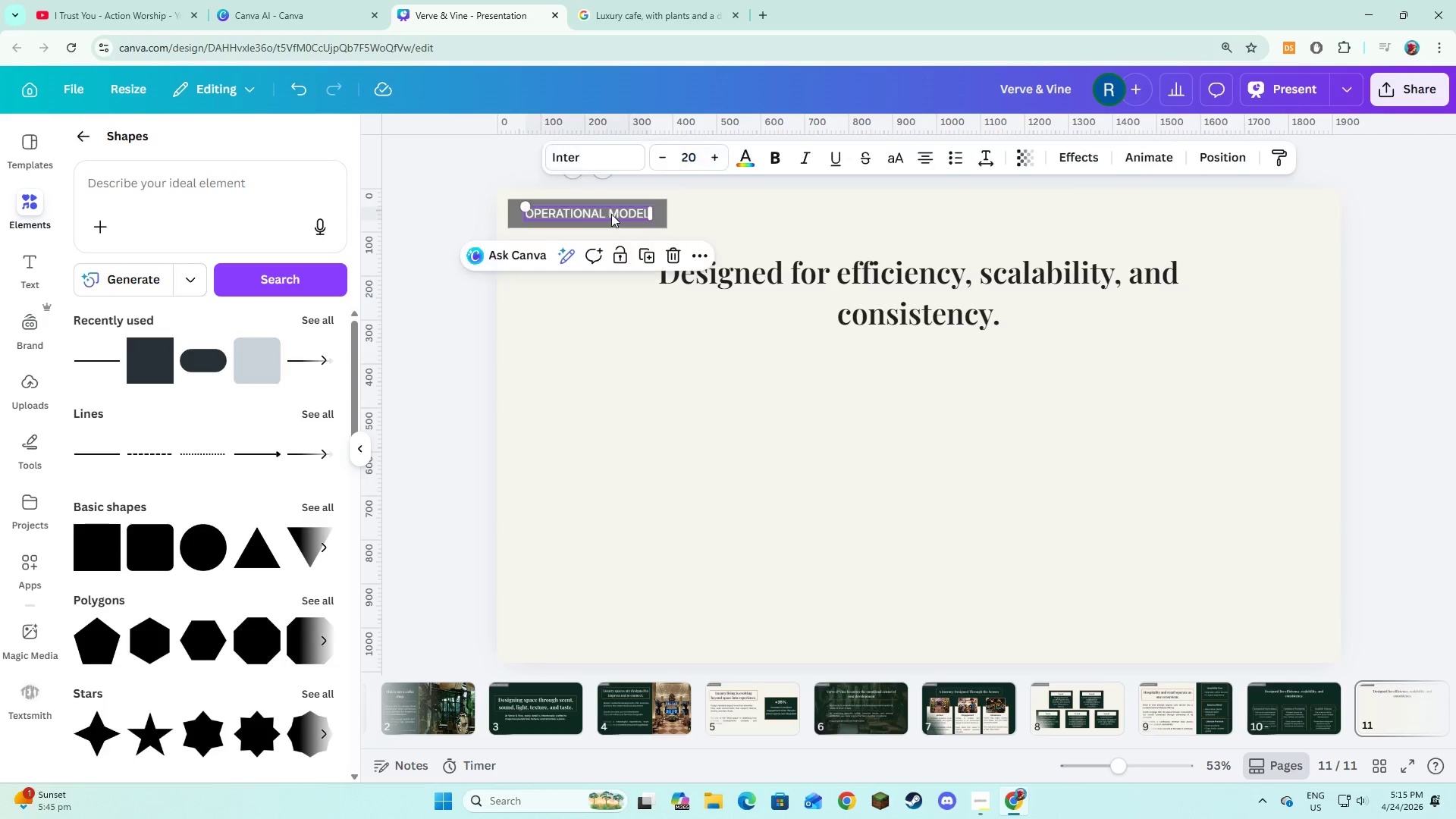 
double_click([611, 214])
 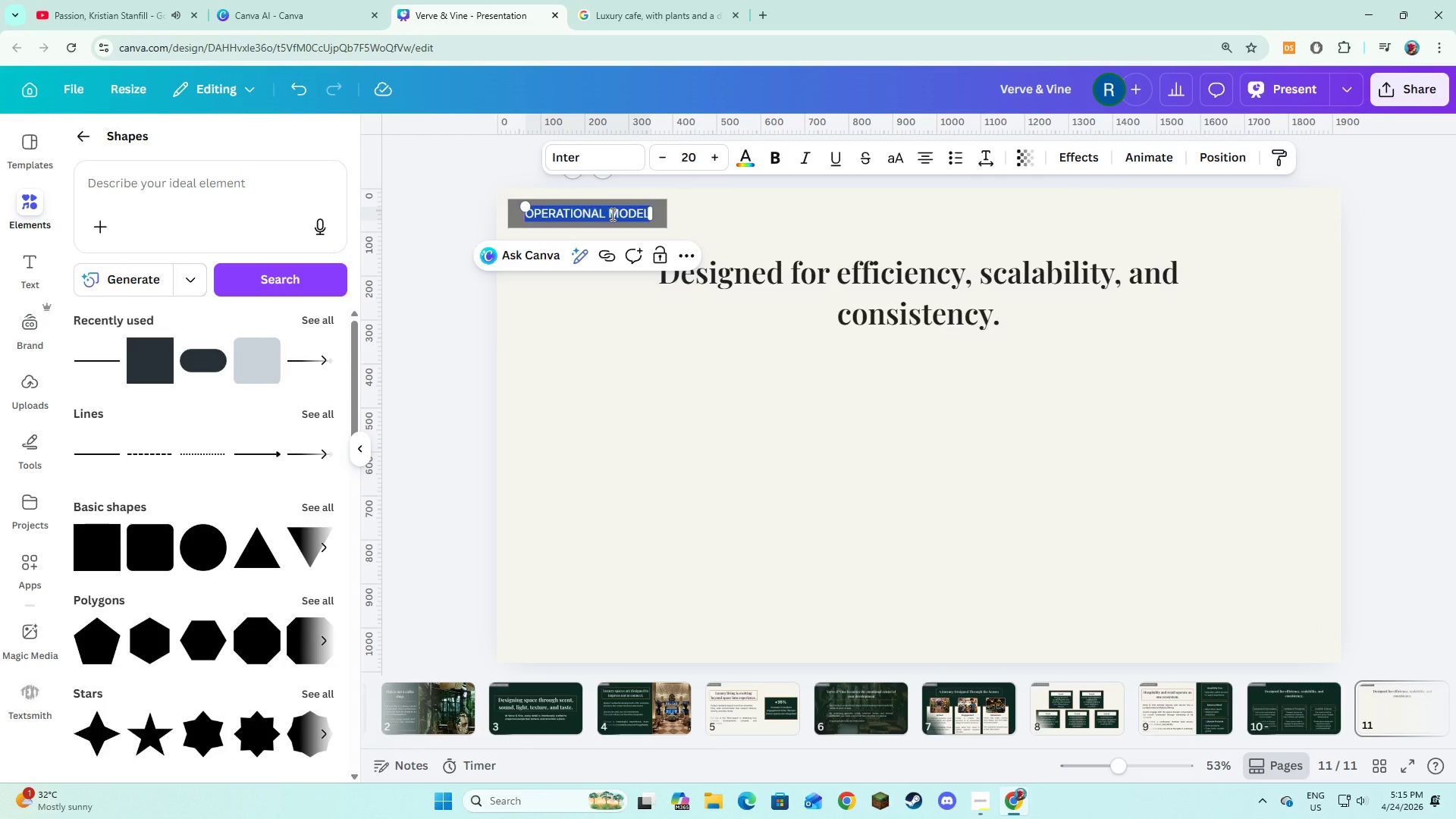 
wait(18.55)
 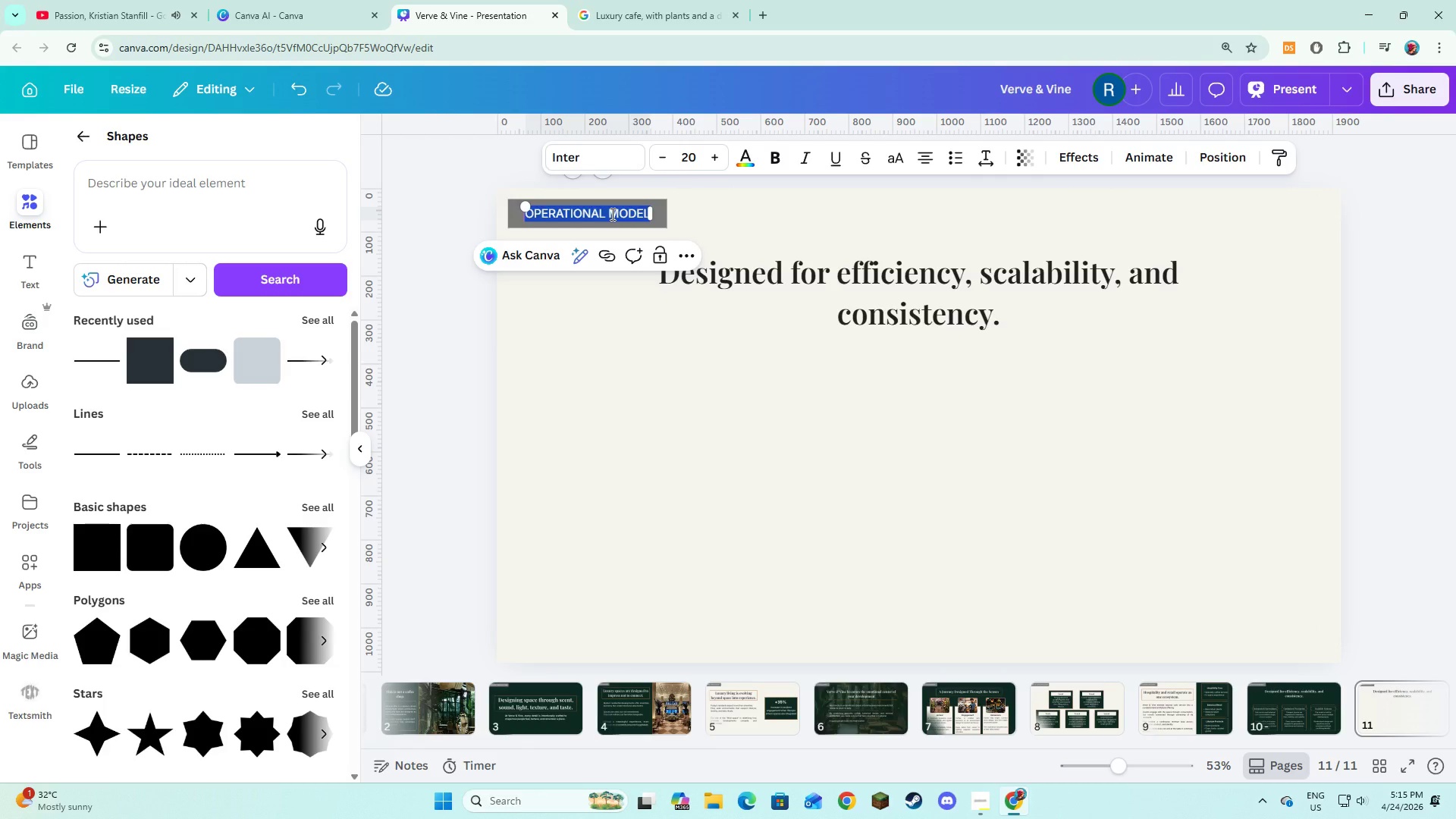 
type(SPACE REQUIREMENTS)
 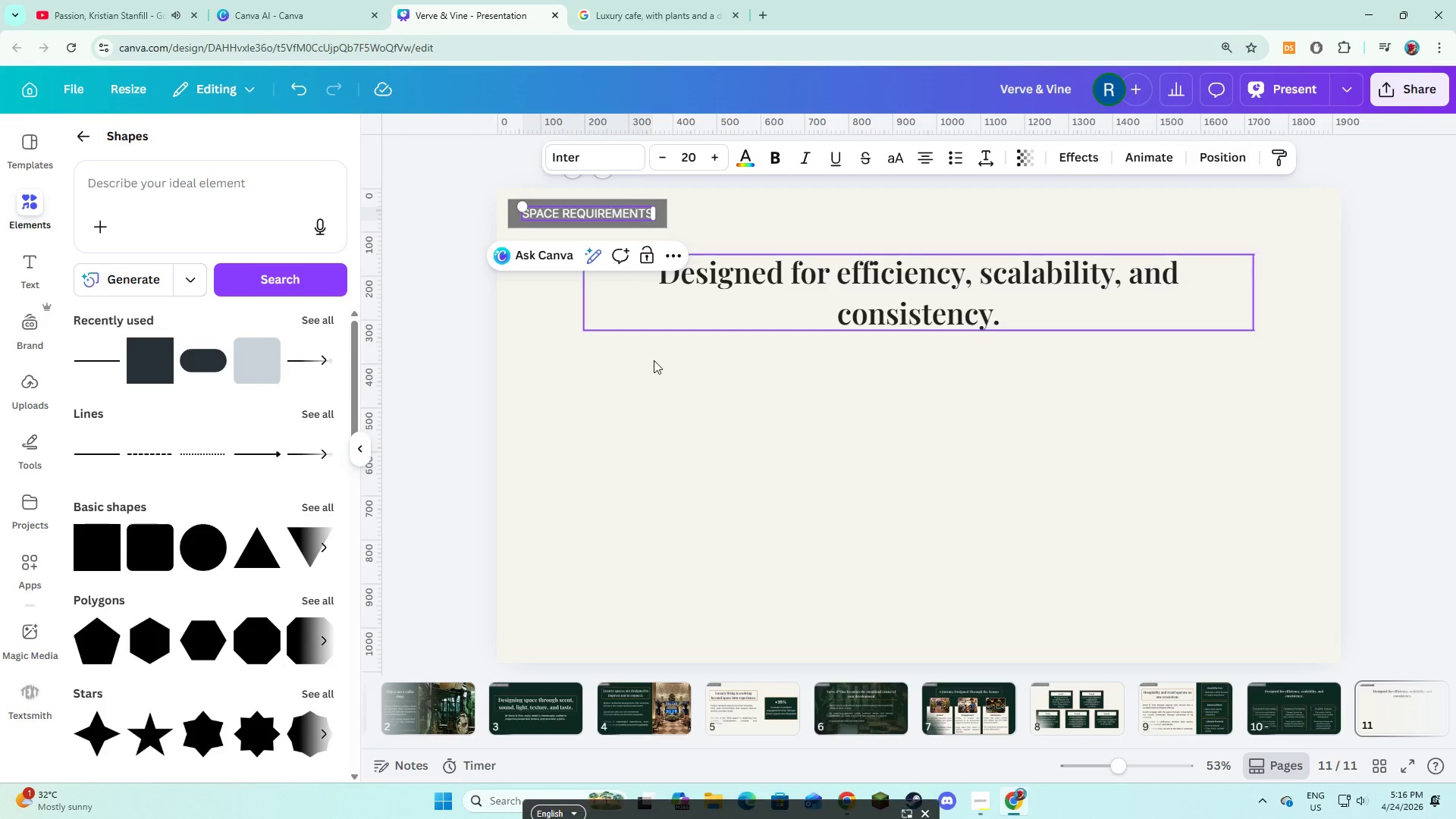 
left_click([656, 367])
 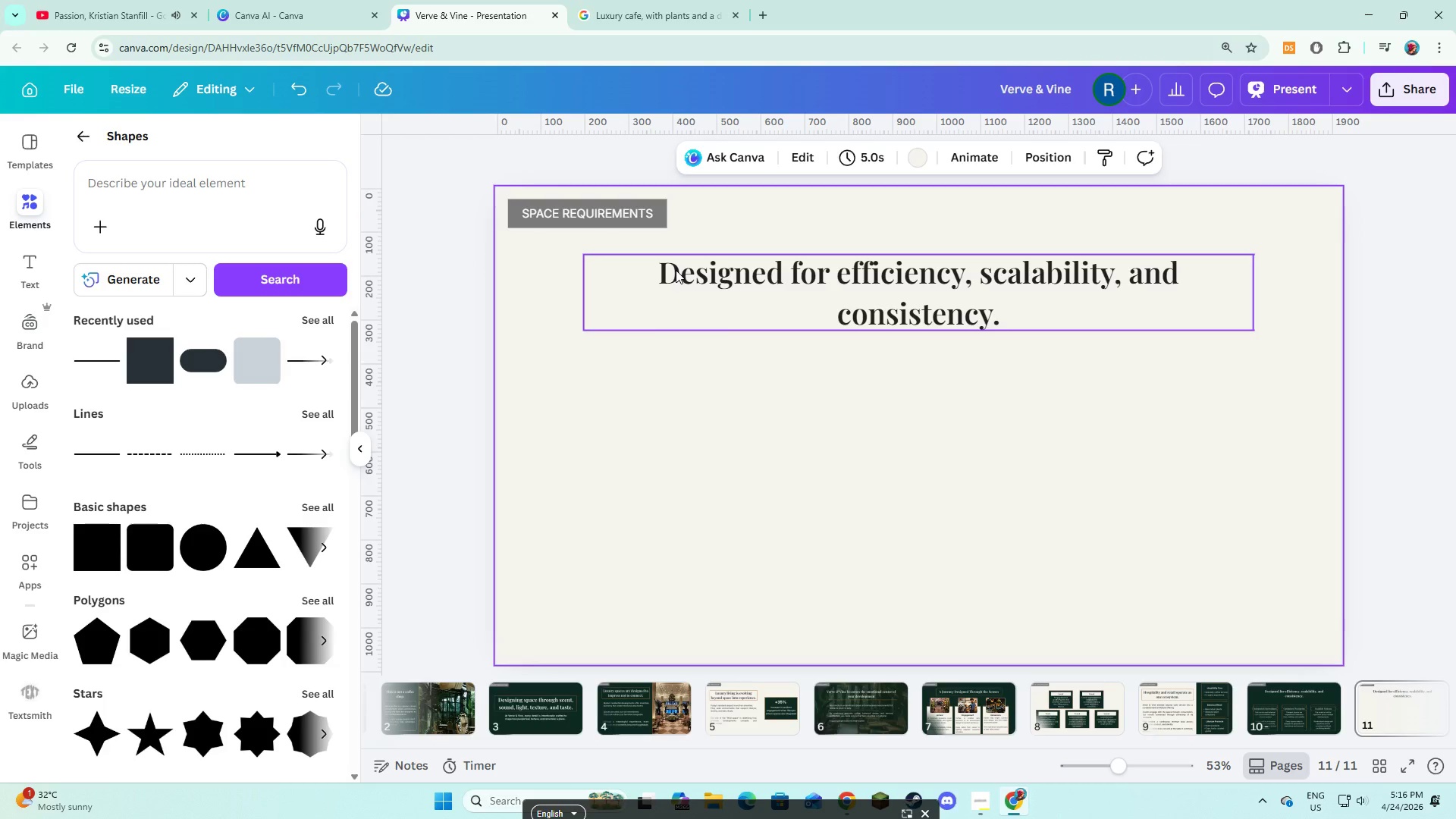 
double_click([676, 270])
 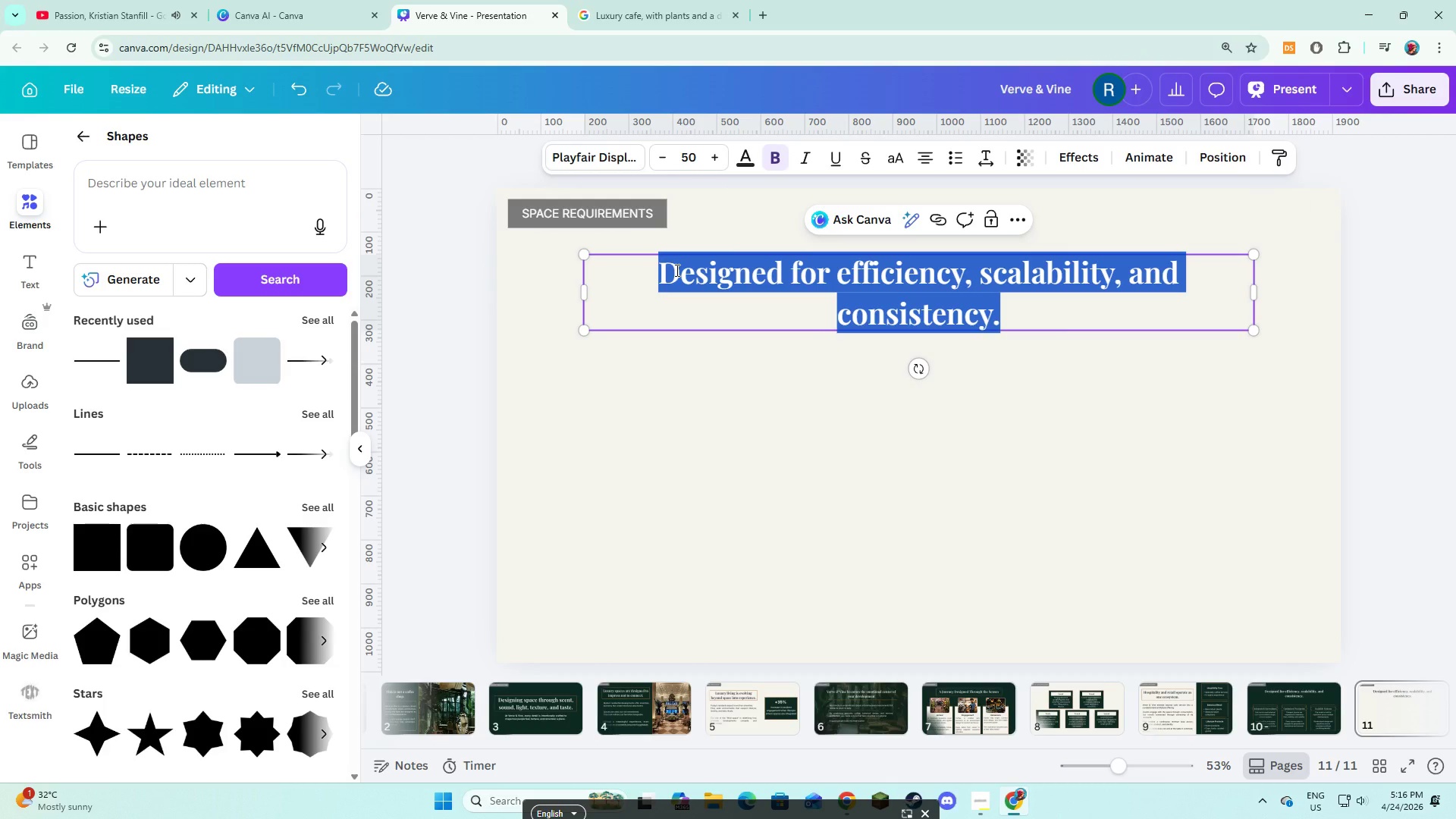 
hold_key(key=ShiftLeft, duration=0.48)
 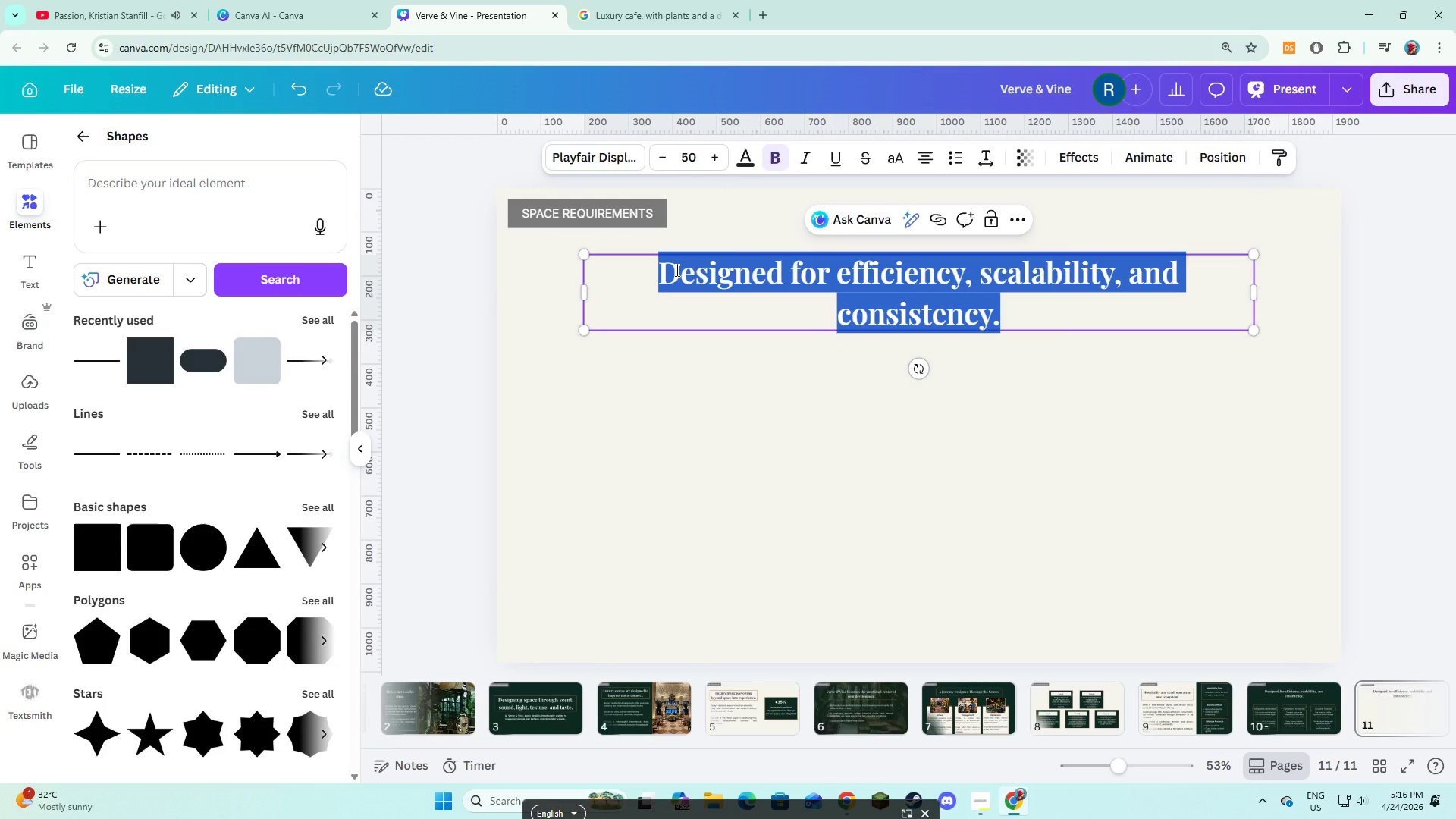 
type(Enginne)
key(Backspace)
key(Backspace)
type(eered to integrate seamlessly into premium developments.)
 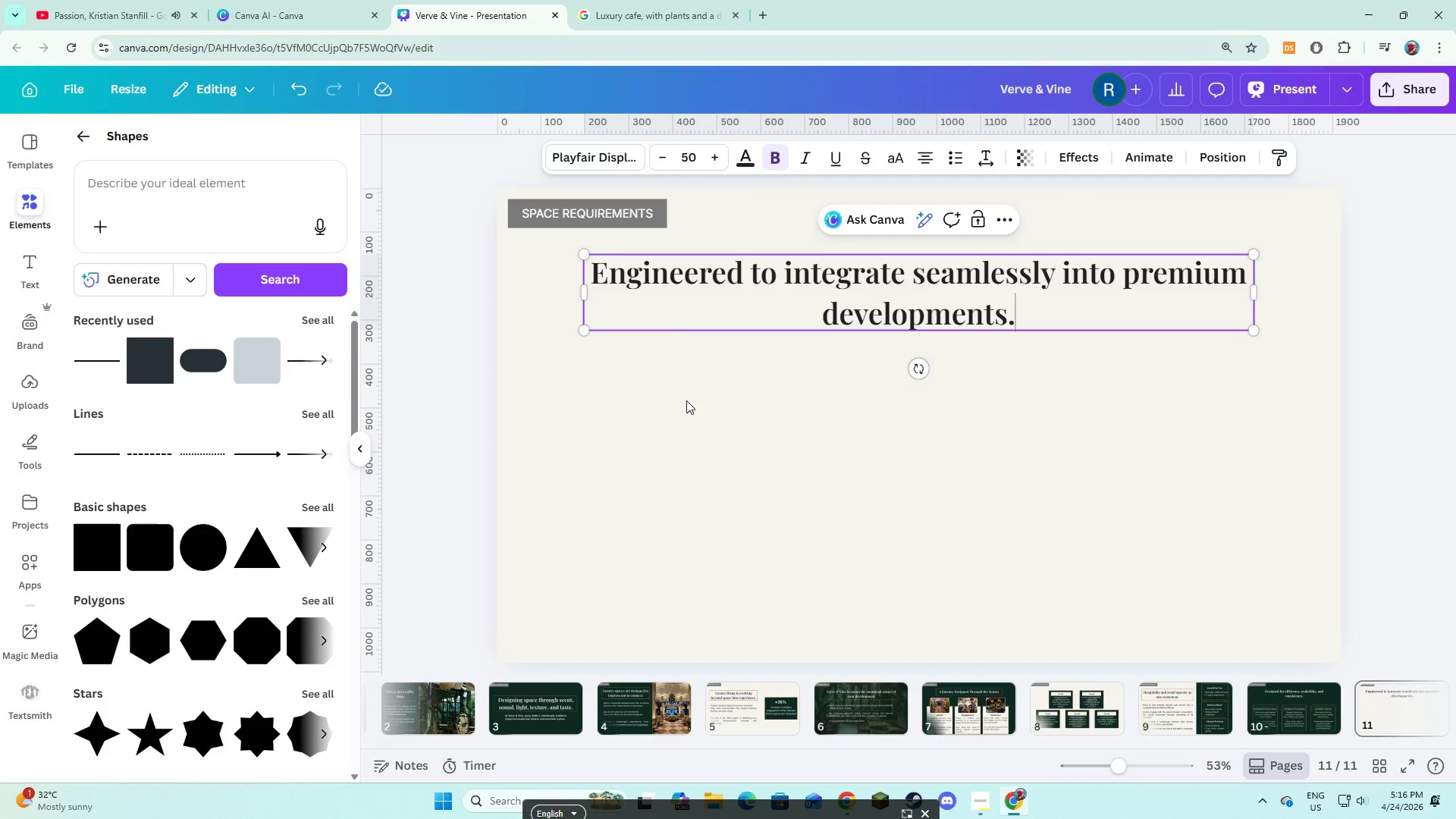 
left_click([689, 418])
 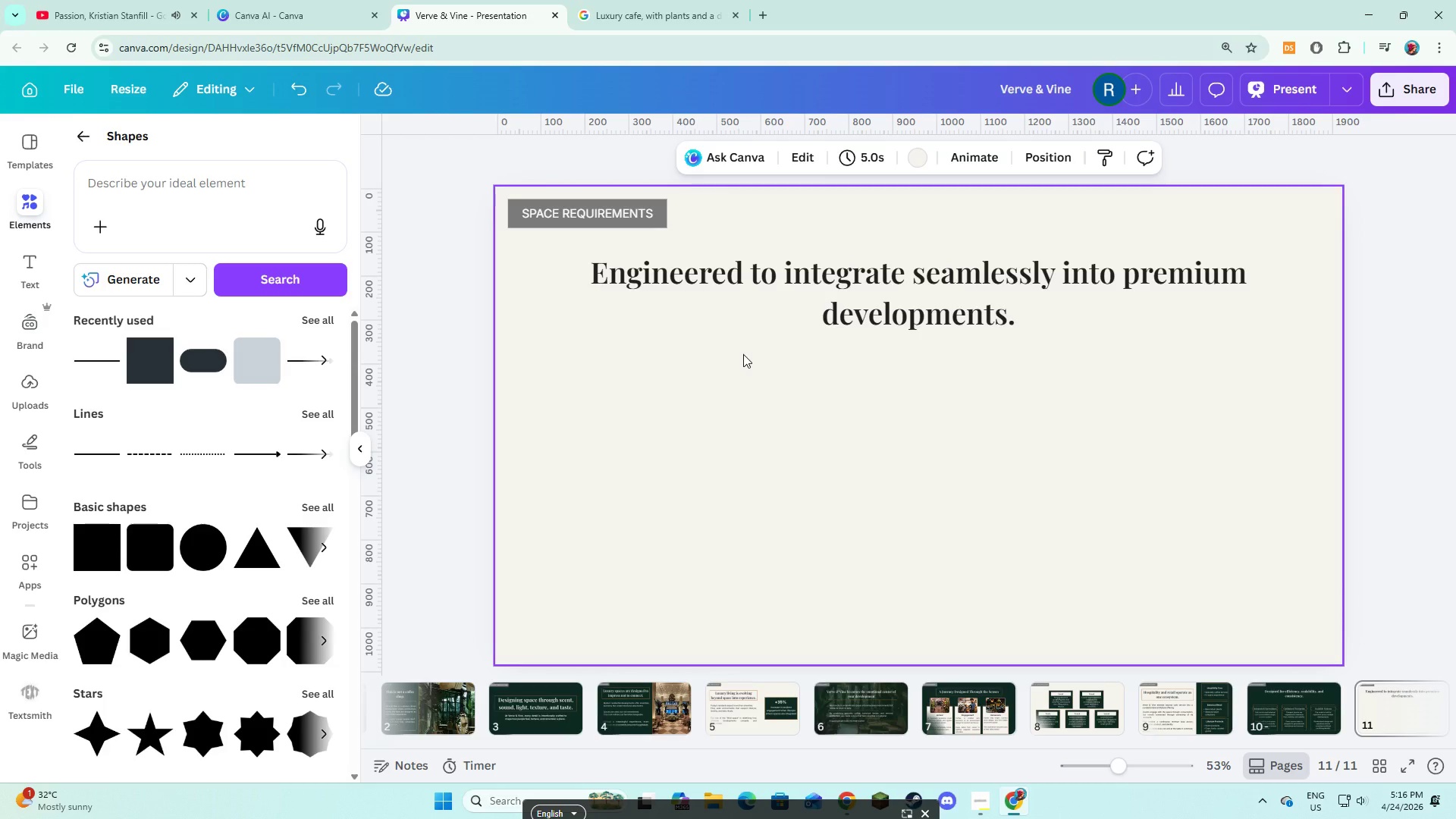 
wait(13.11)
 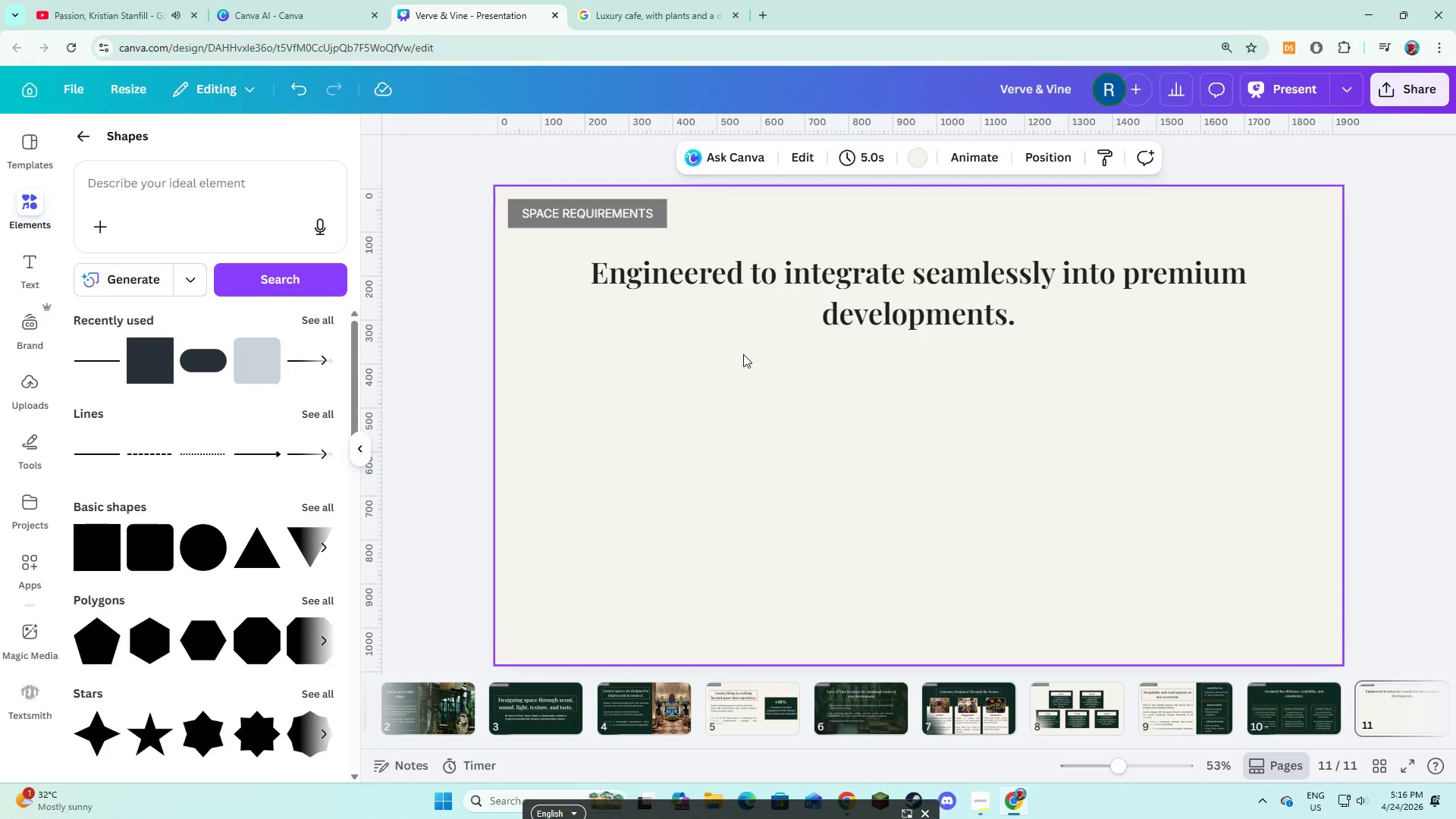 
left_click([818, 322])
 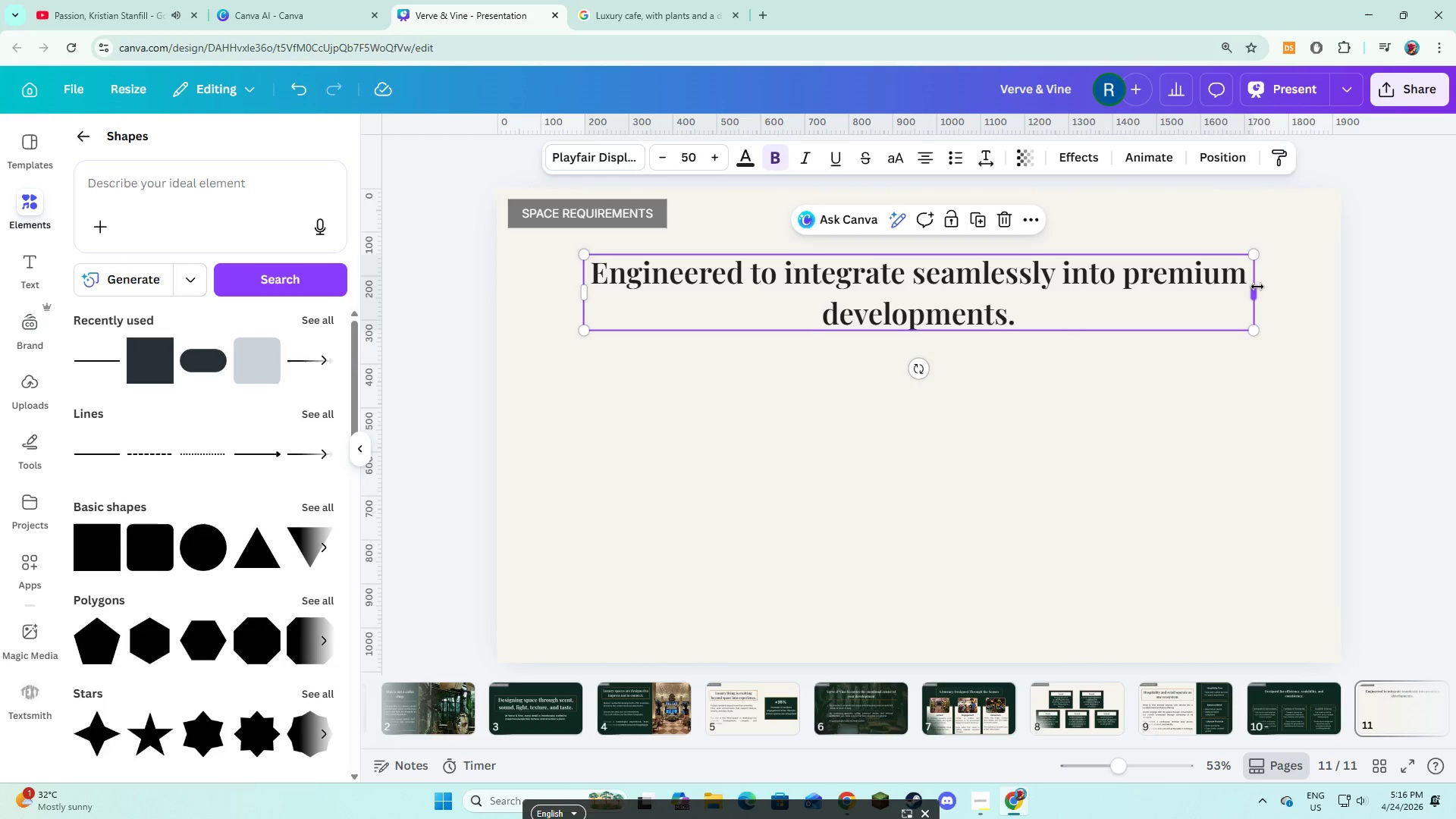 
left_click_drag(start_coordinate=[1257, 287], to_coordinate=[1175, 296])
 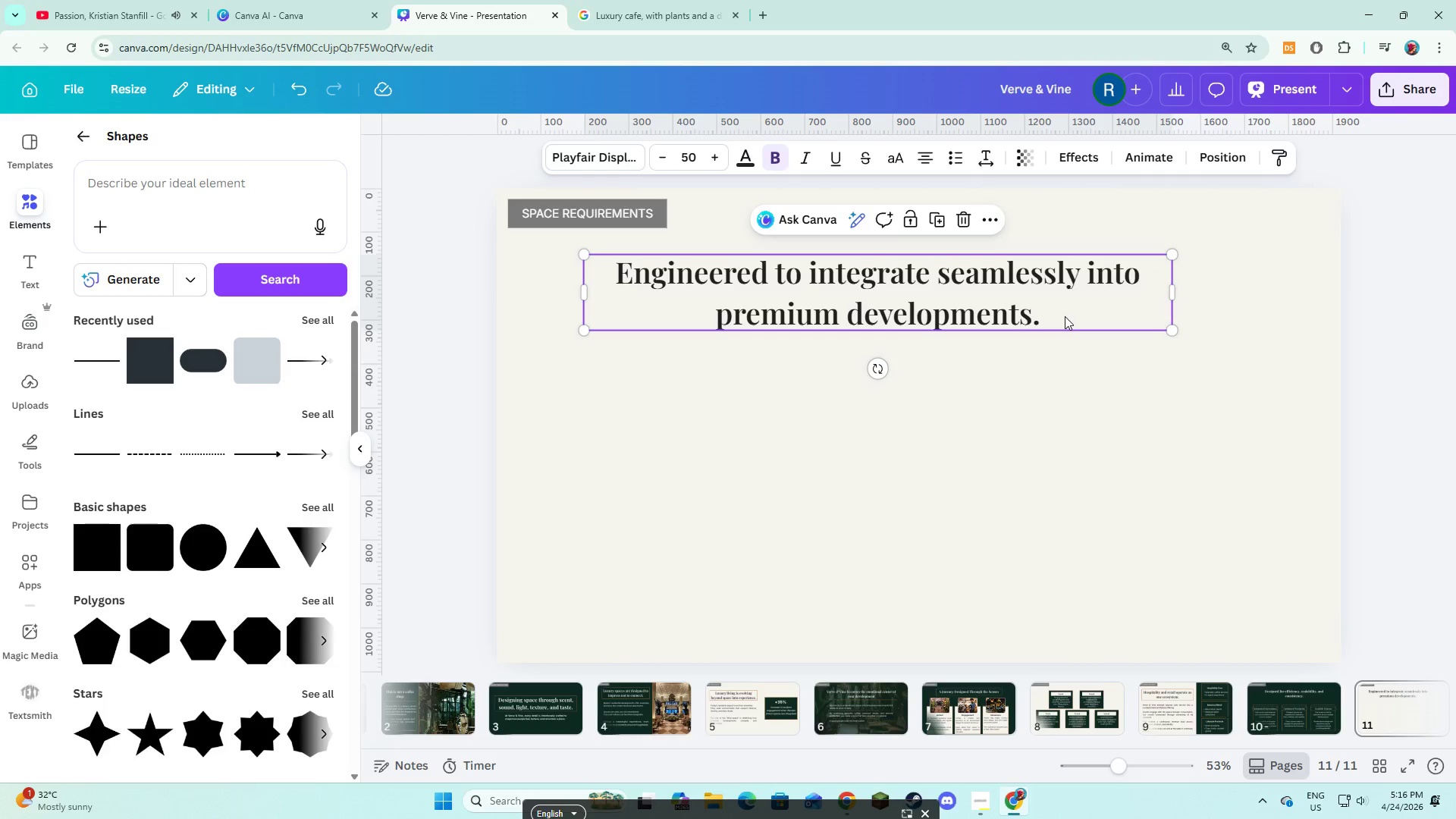 
left_click_drag(start_coordinate=[1065, 316], to_coordinate=[998, 330])
 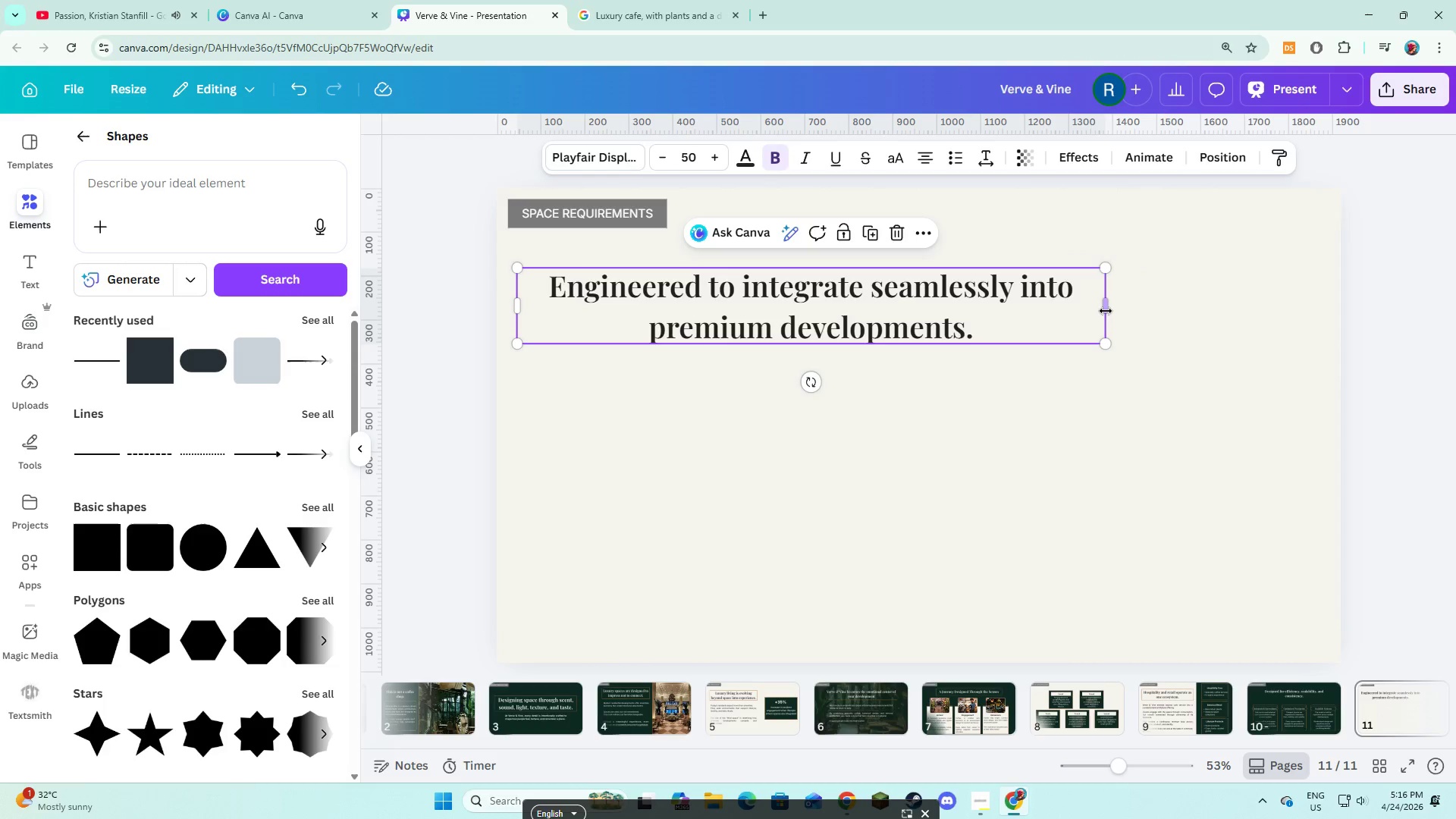 
left_click_drag(start_coordinate=[1107, 311], to_coordinate=[1035, 310])
 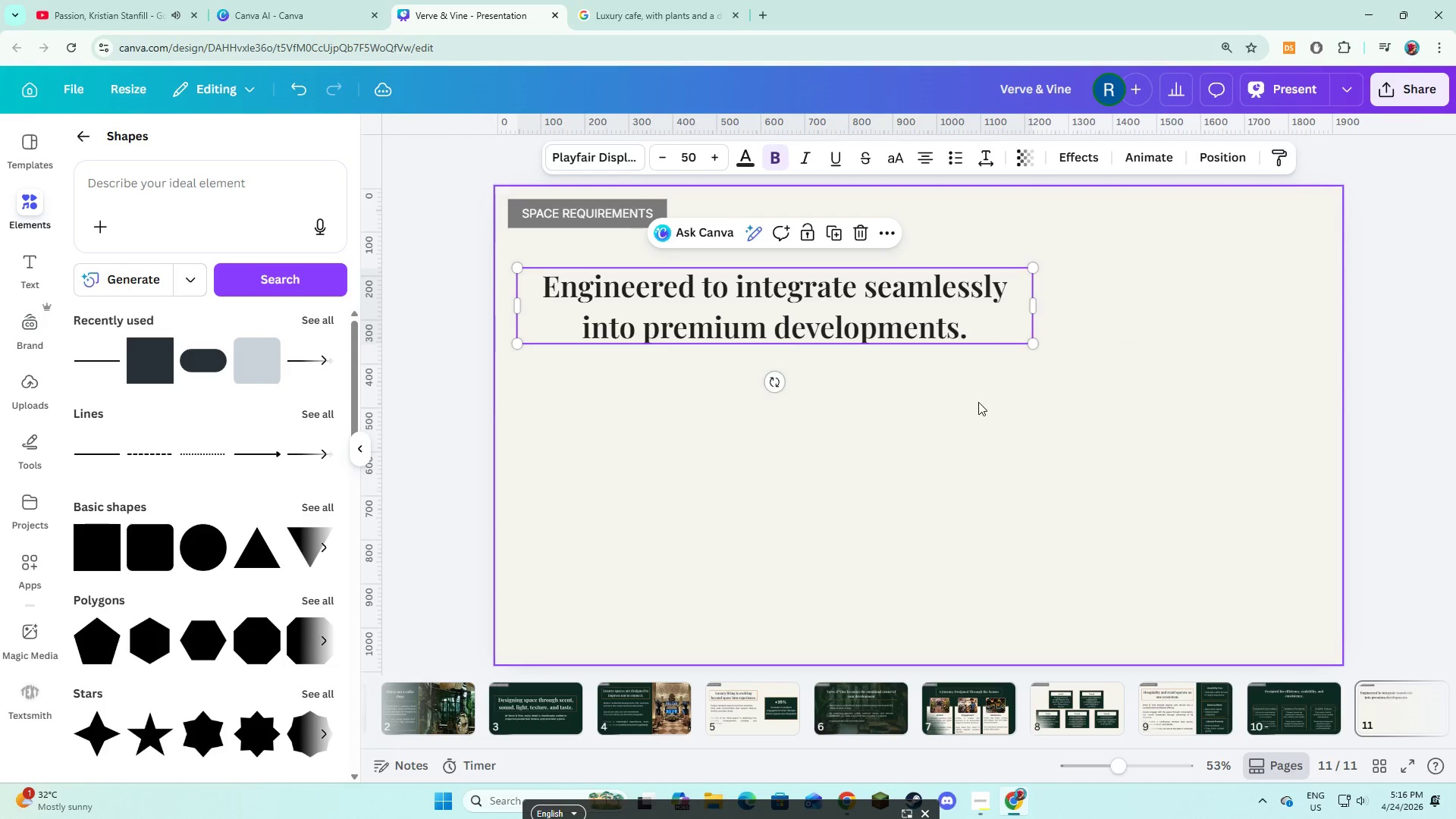 
left_click([978, 402])
 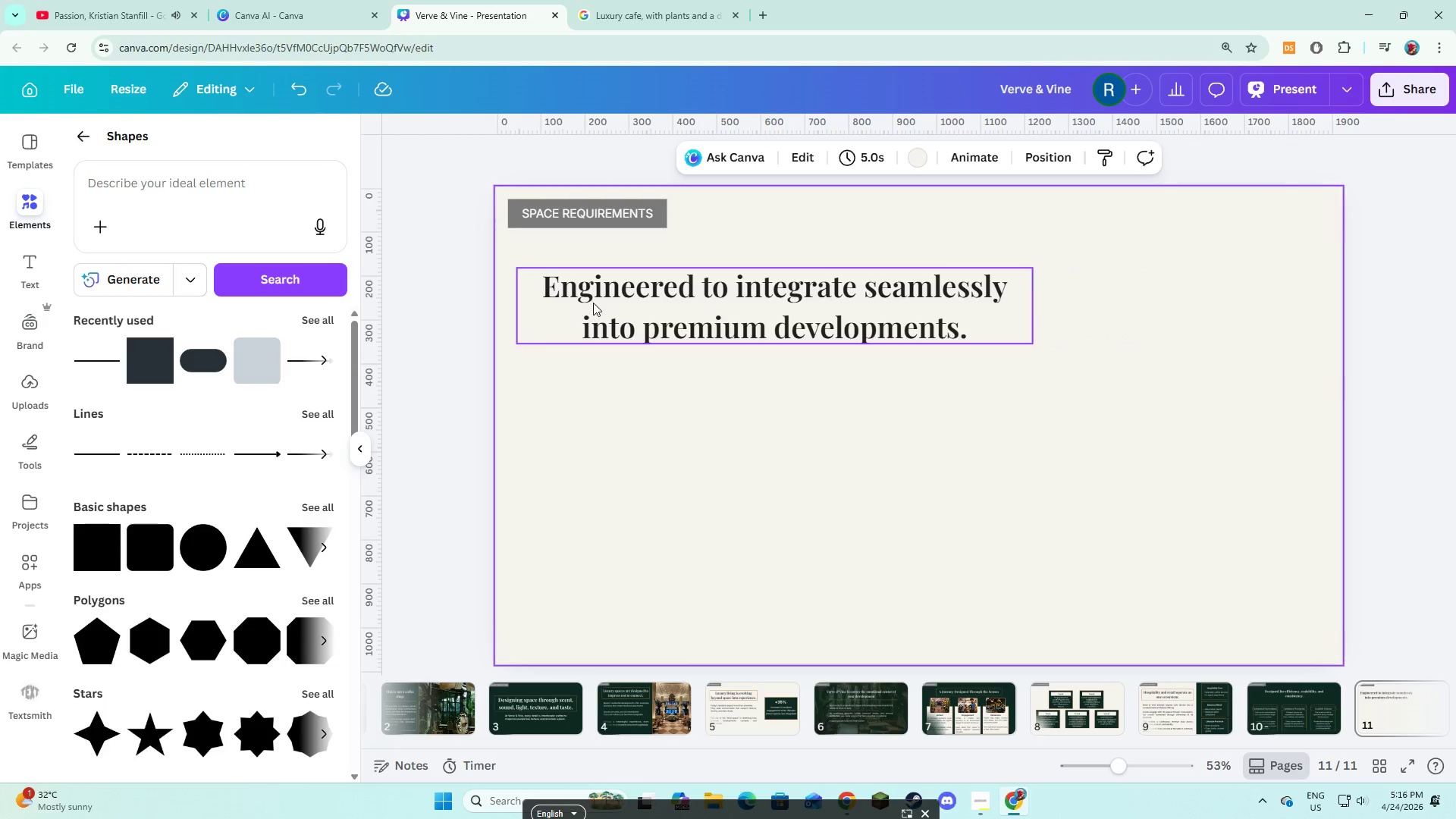 
left_click_drag(start_coordinate=[594, 303], to_coordinate=[585, 303])
 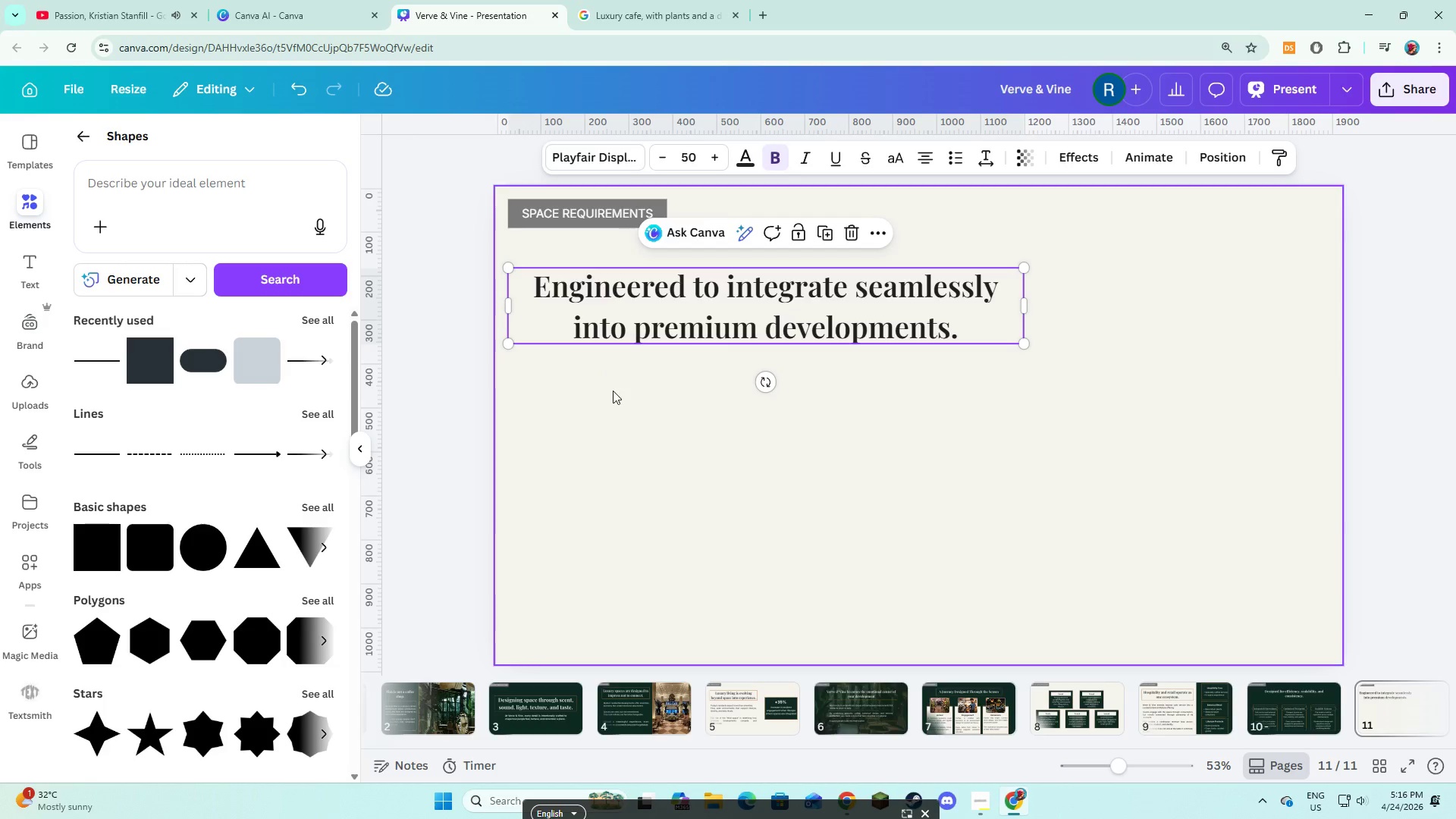 
left_click([613, 391])
 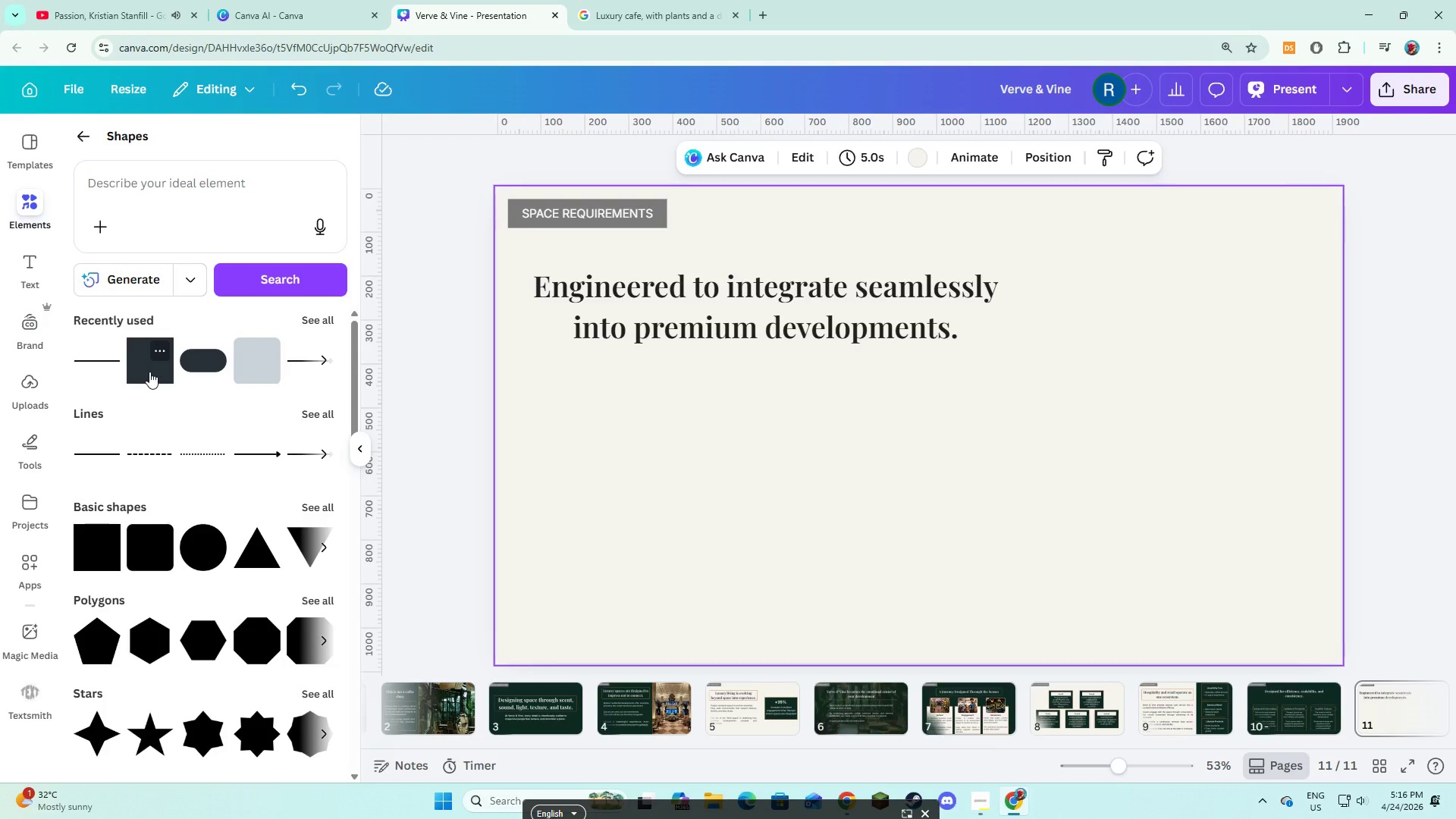 
left_click([149, 372])
 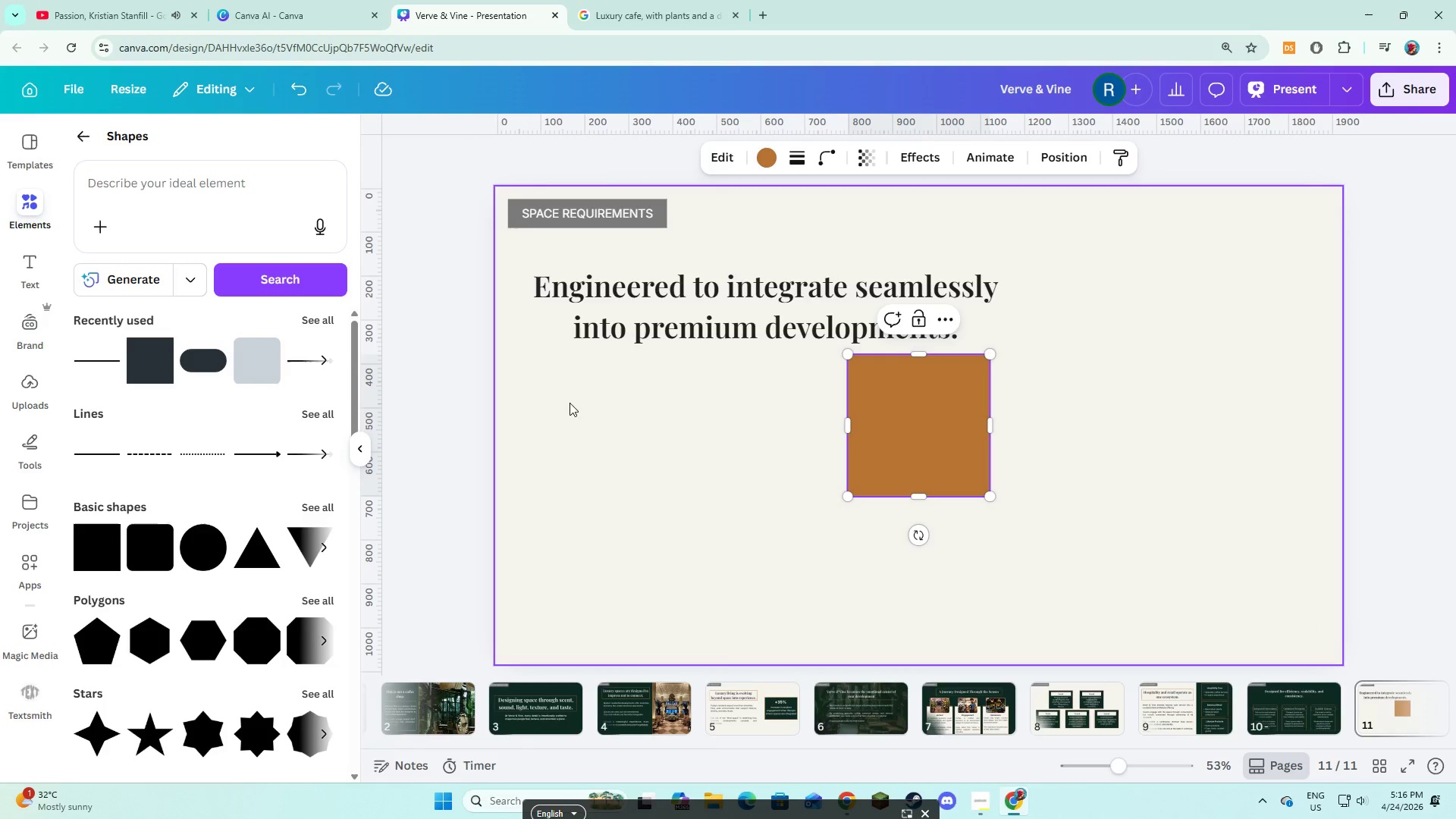 
left_click([582, 419])
 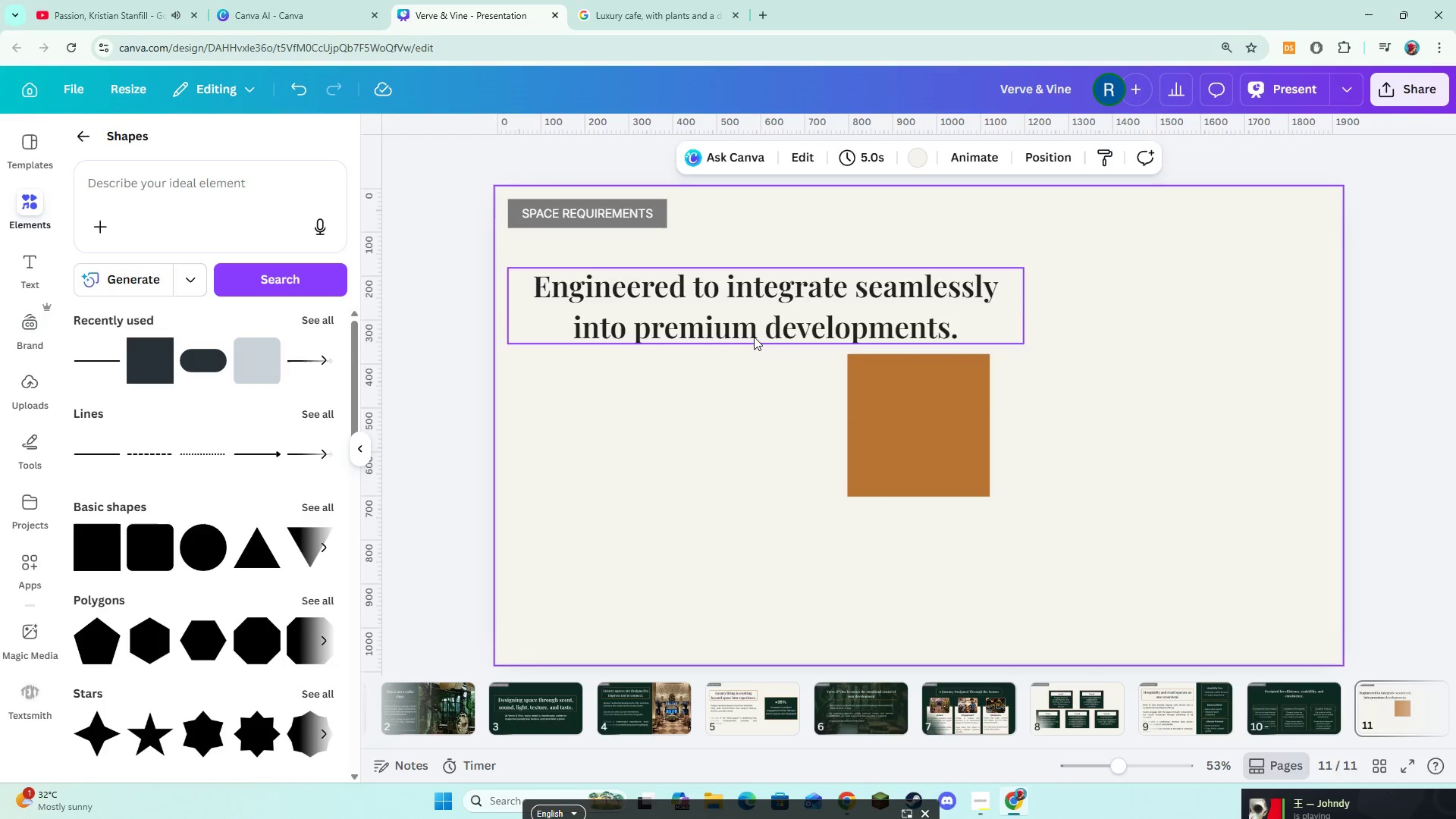 
left_click([754, 337])
 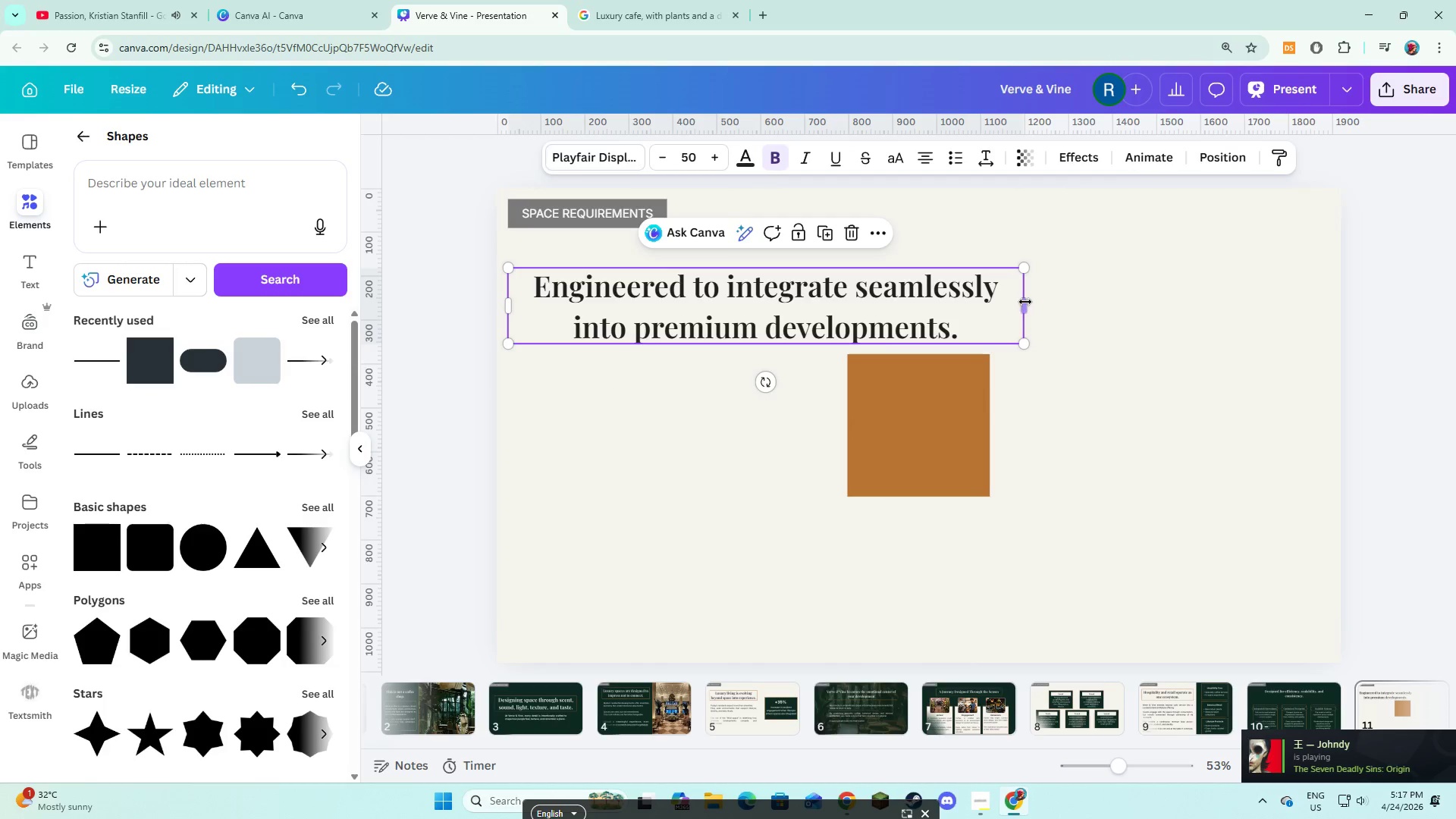 
left_click_drag(start_coordinate=[1027, 303], to_coordinate=[945, 305])
 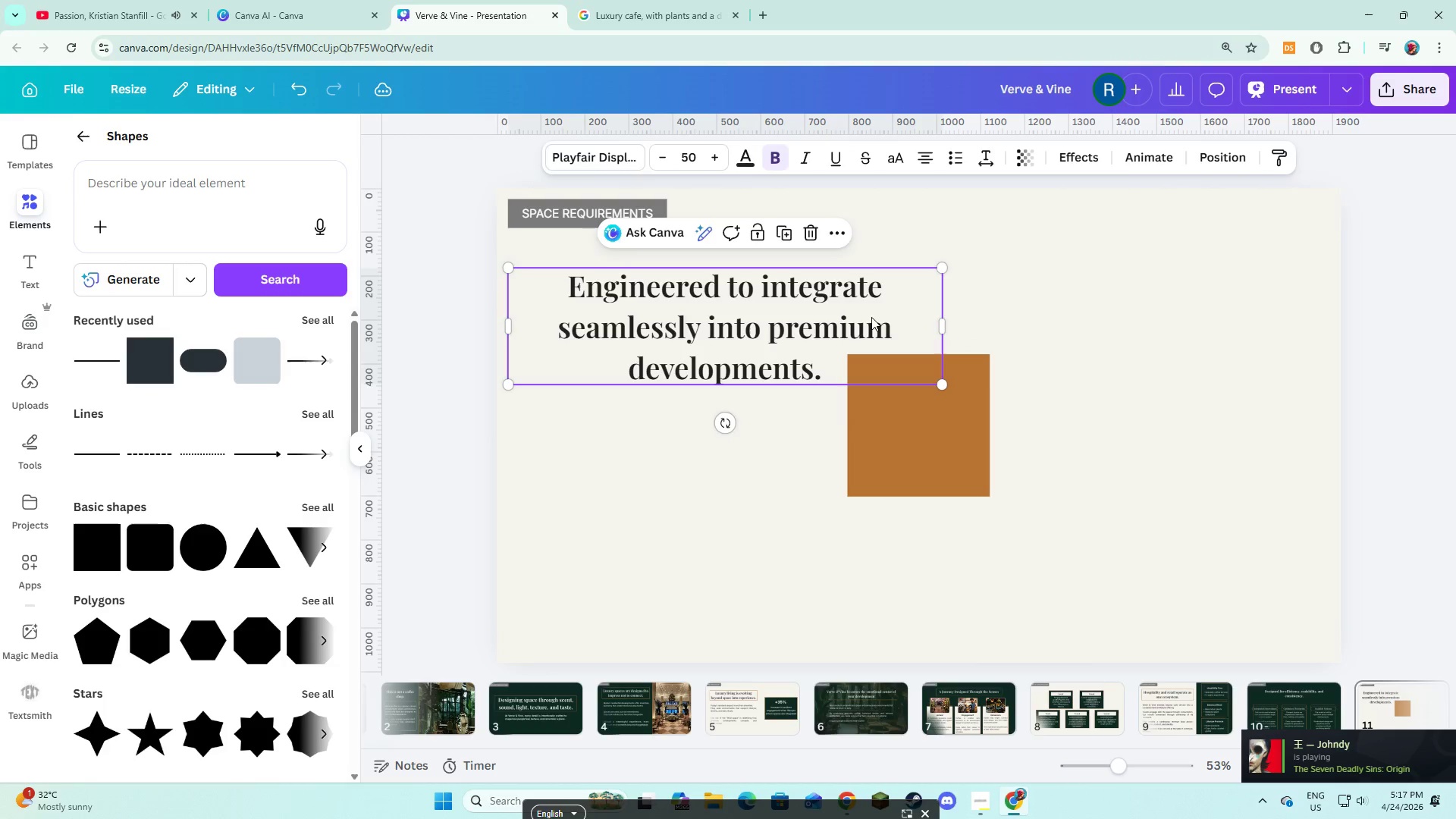 
left_click_drag(start_coordinate=[871, 317], to_coordinate=[869, 298])
 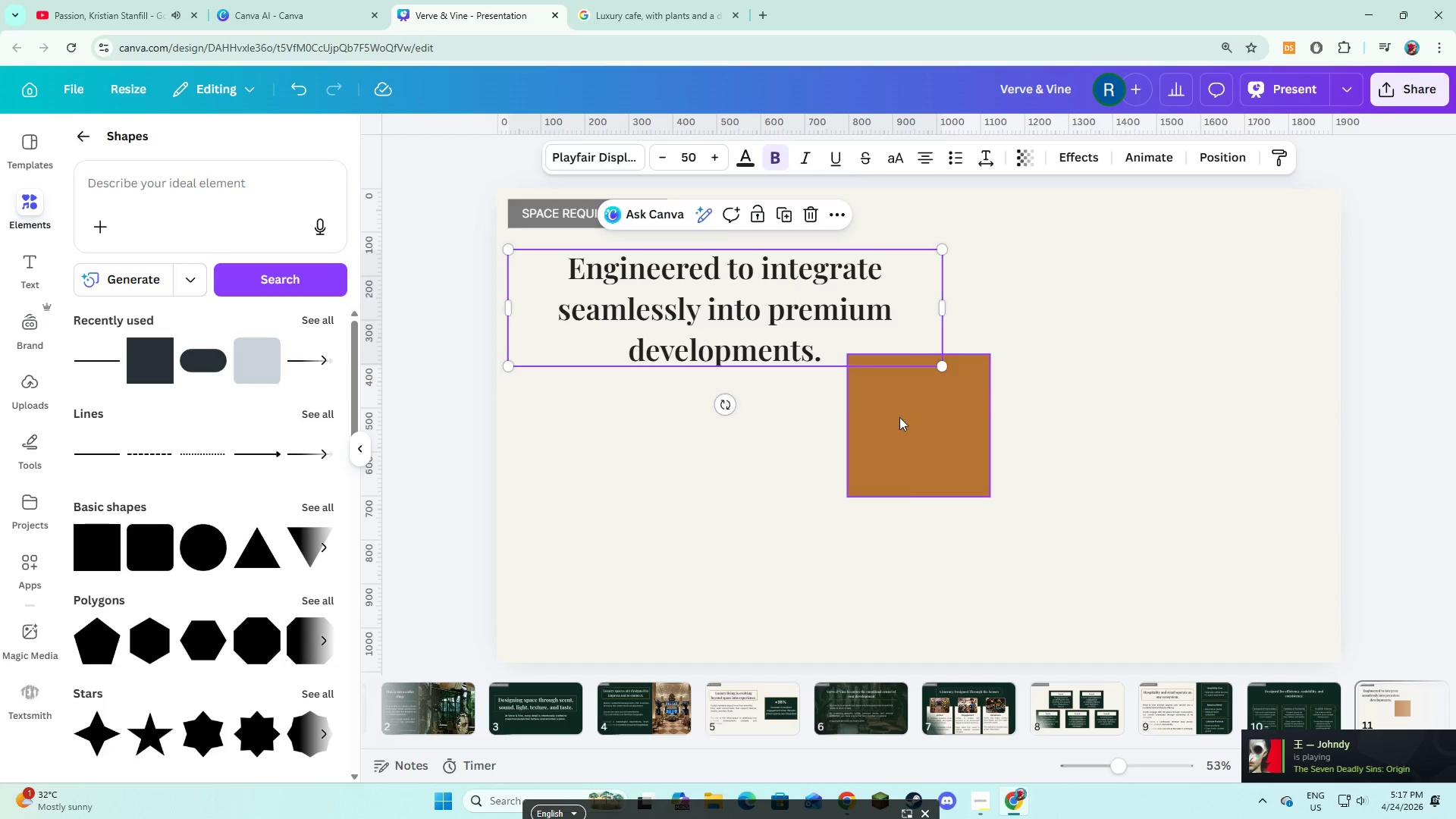 
left_click([899, 417])
 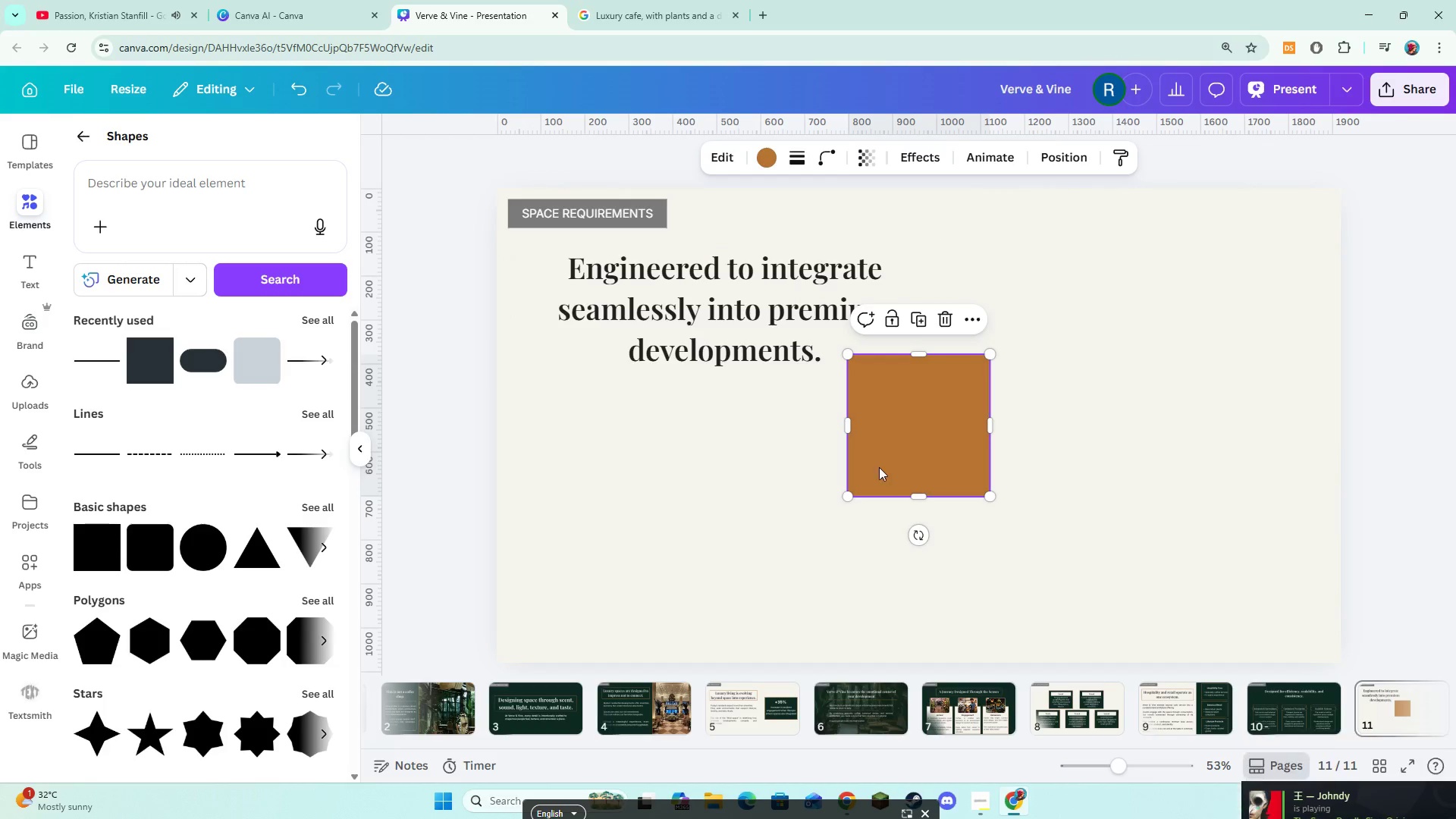 
left_click_drag(start_coordinate=[879, 467], to_coordinate=[523, 305])
 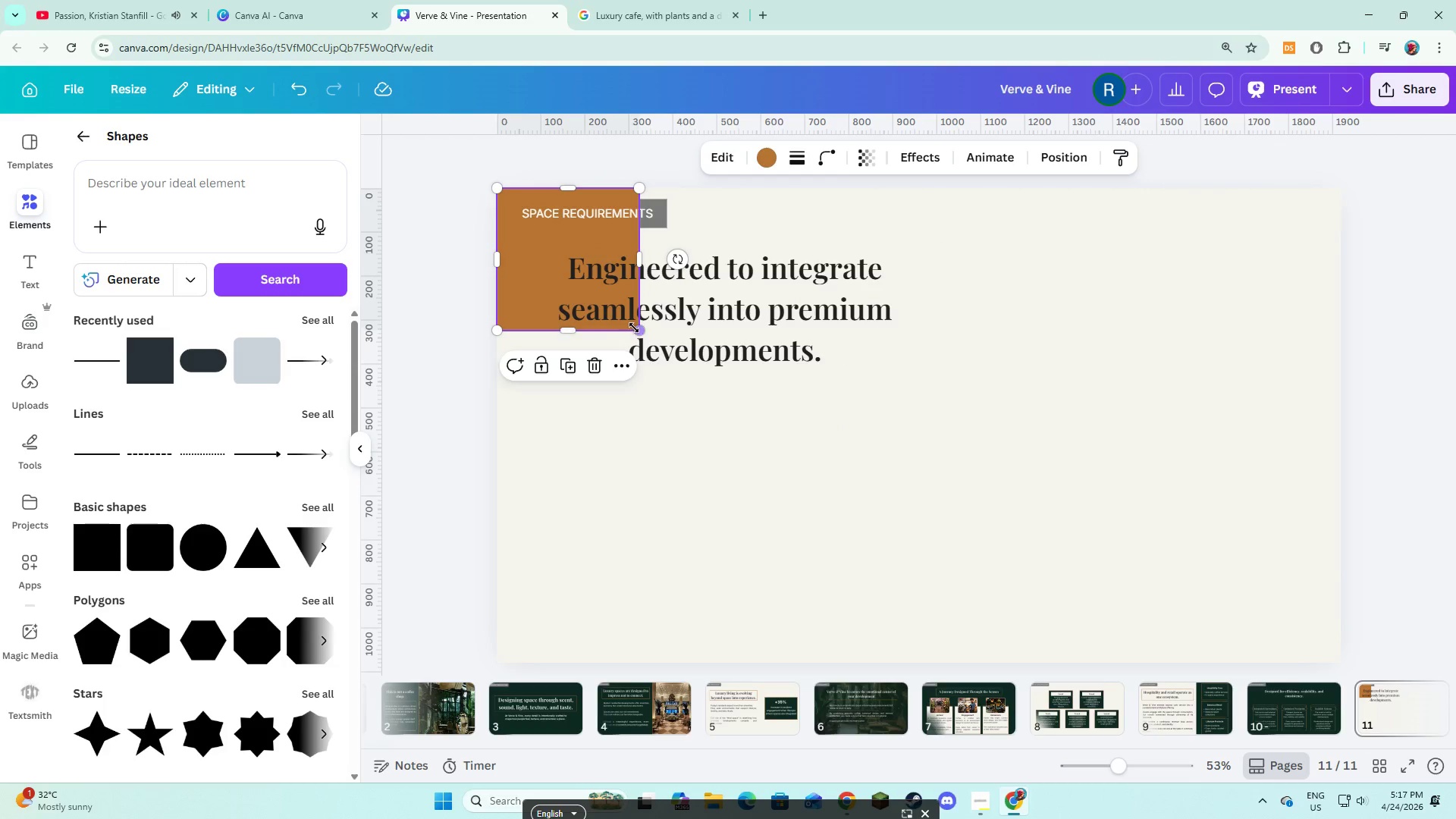 
left_click_drag(start_coordinate=[634, 328], to_coordinate=[896, 658])
 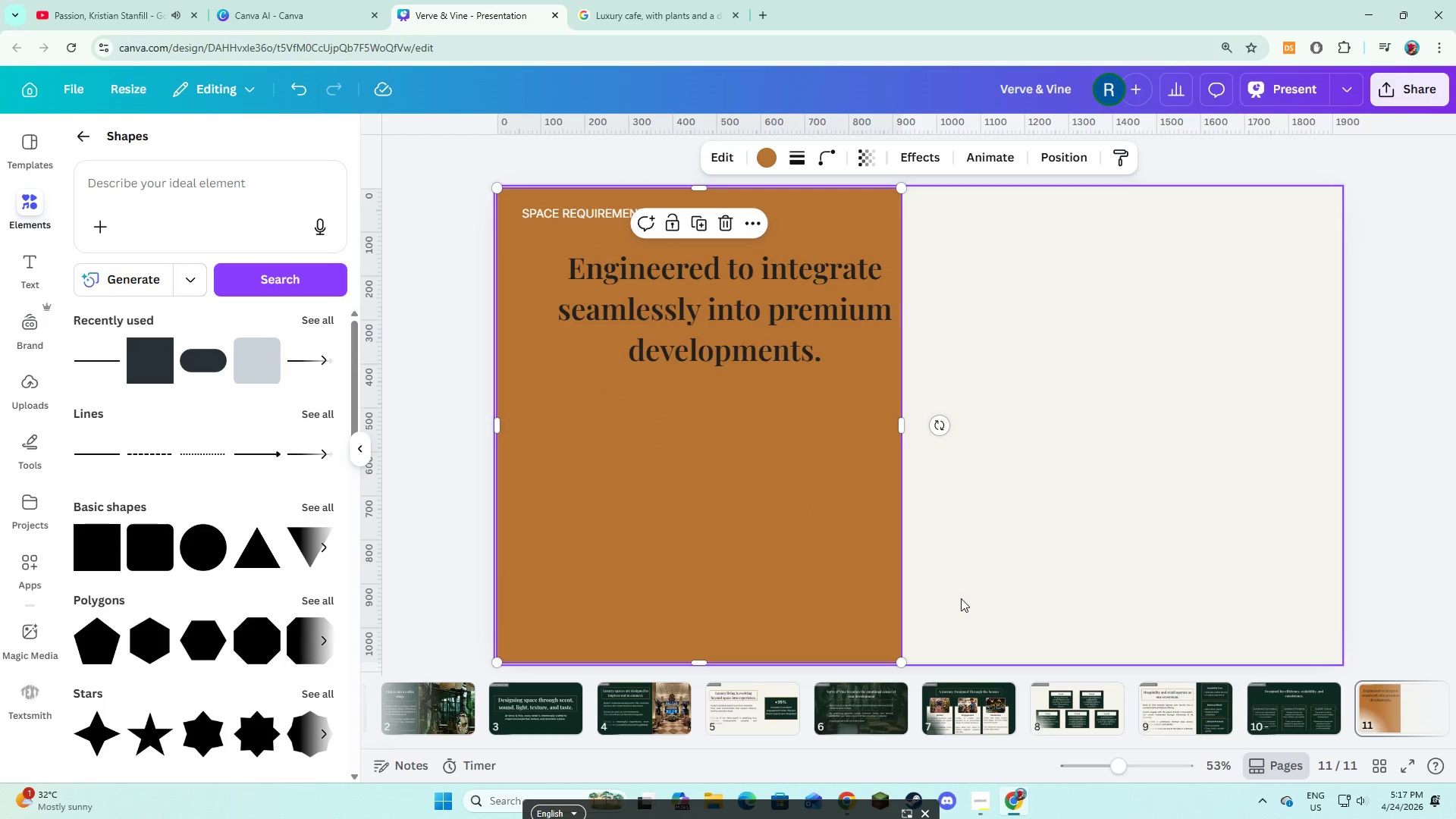 
left_click([961, 598])
 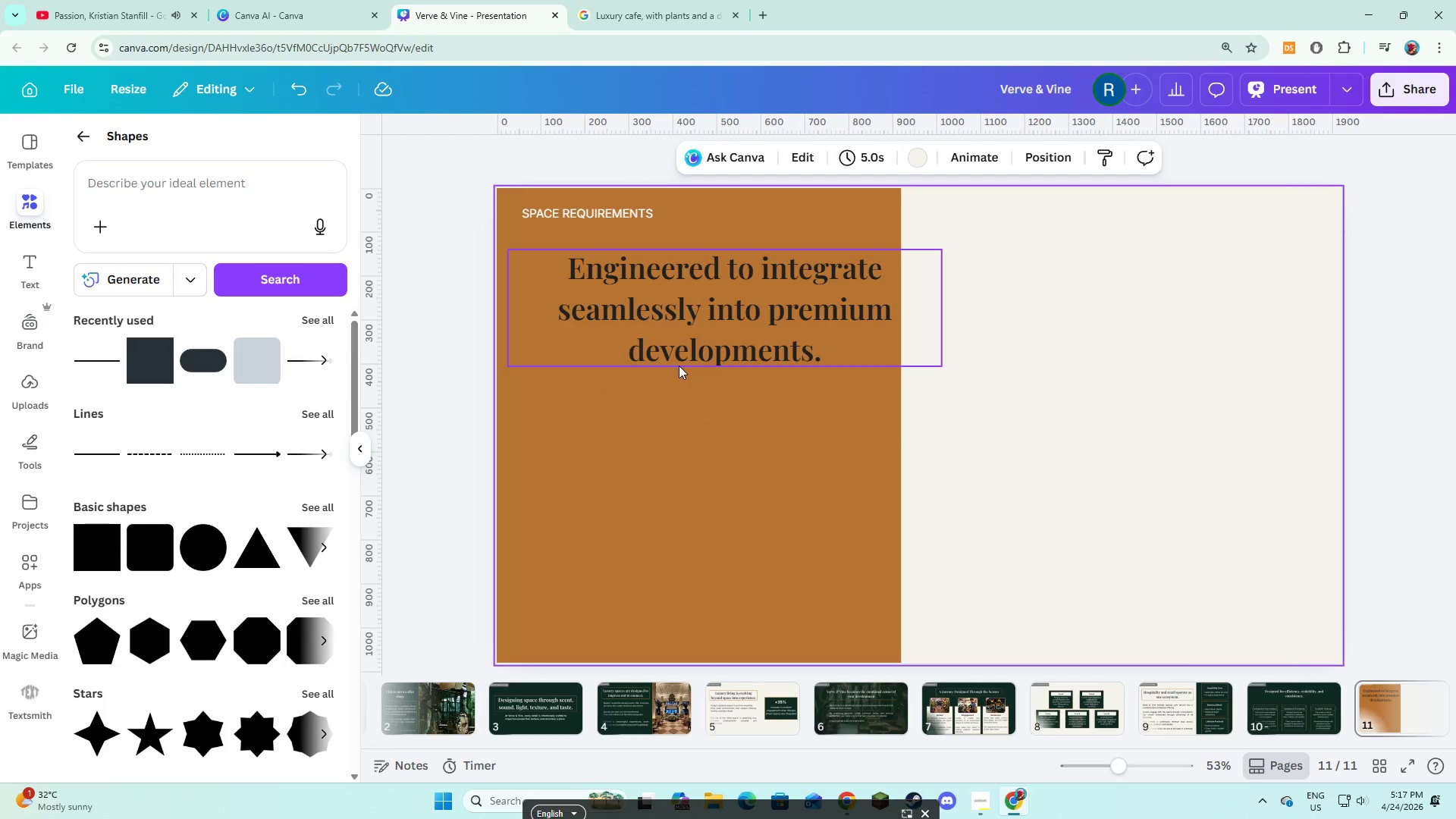 
left_click([679, 366])
 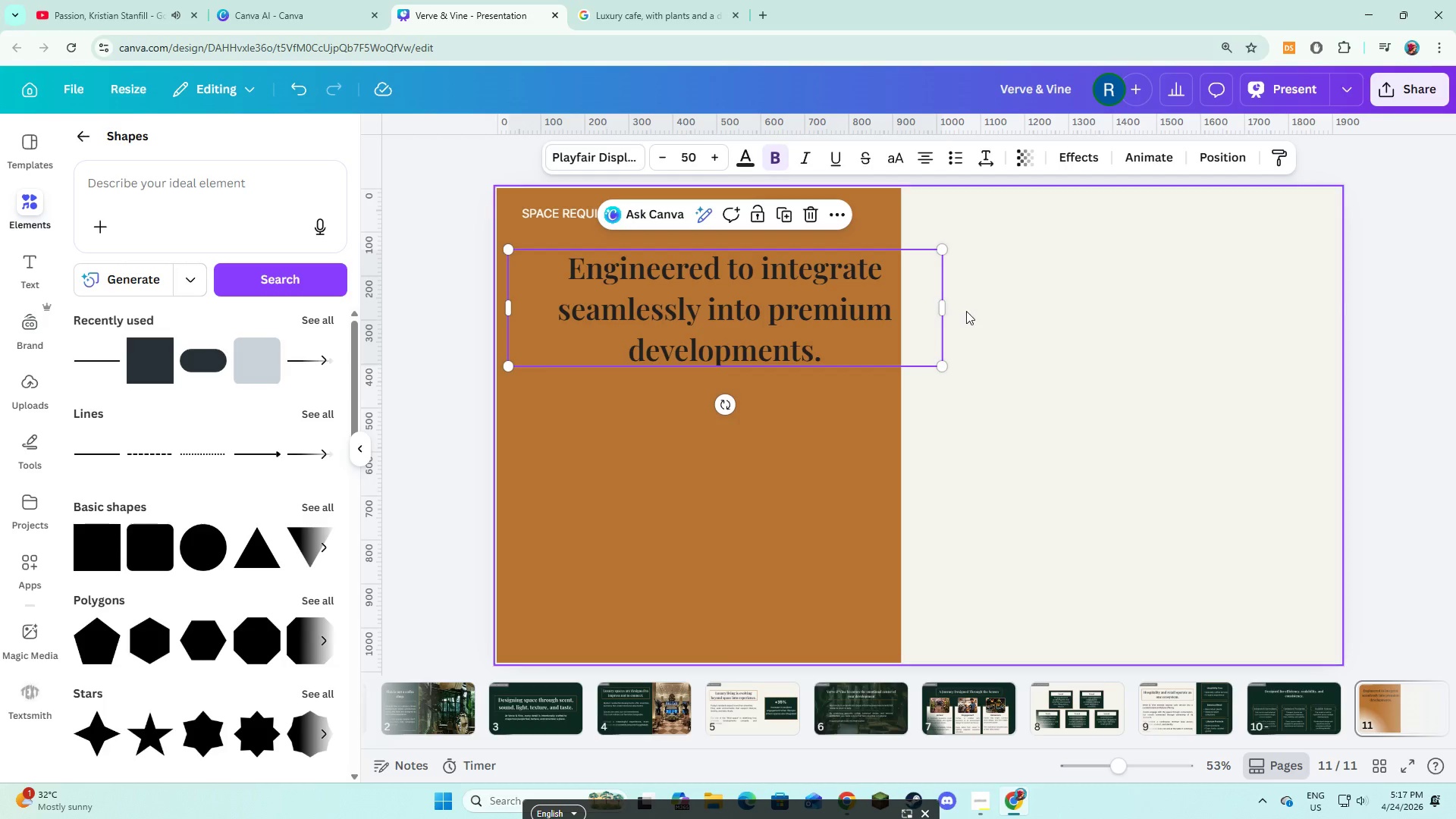 
left_click_drag(start_coordinate=[946, 307], to_coordinate=[895, 309])
 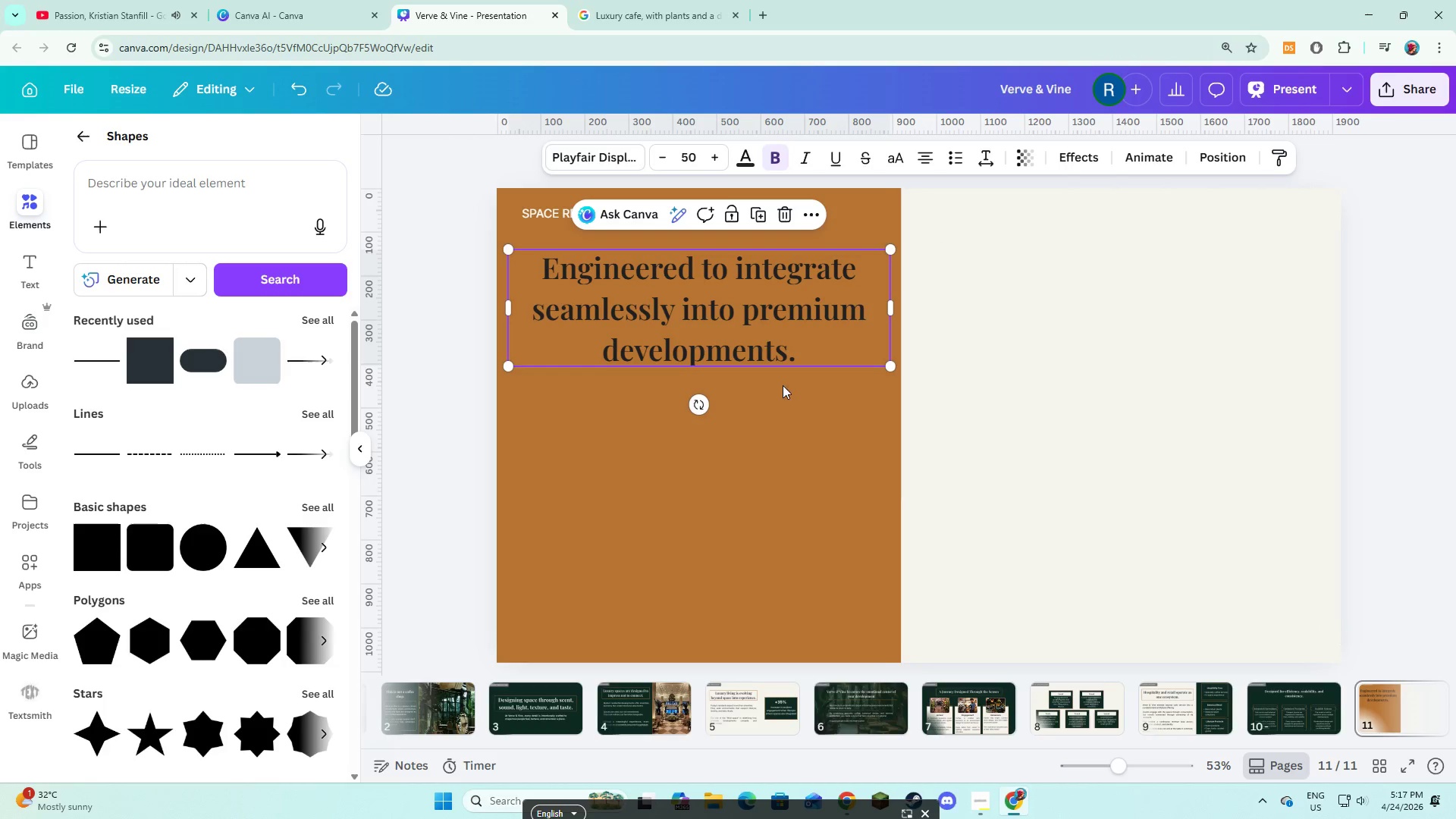 
left_click([769, 474])
 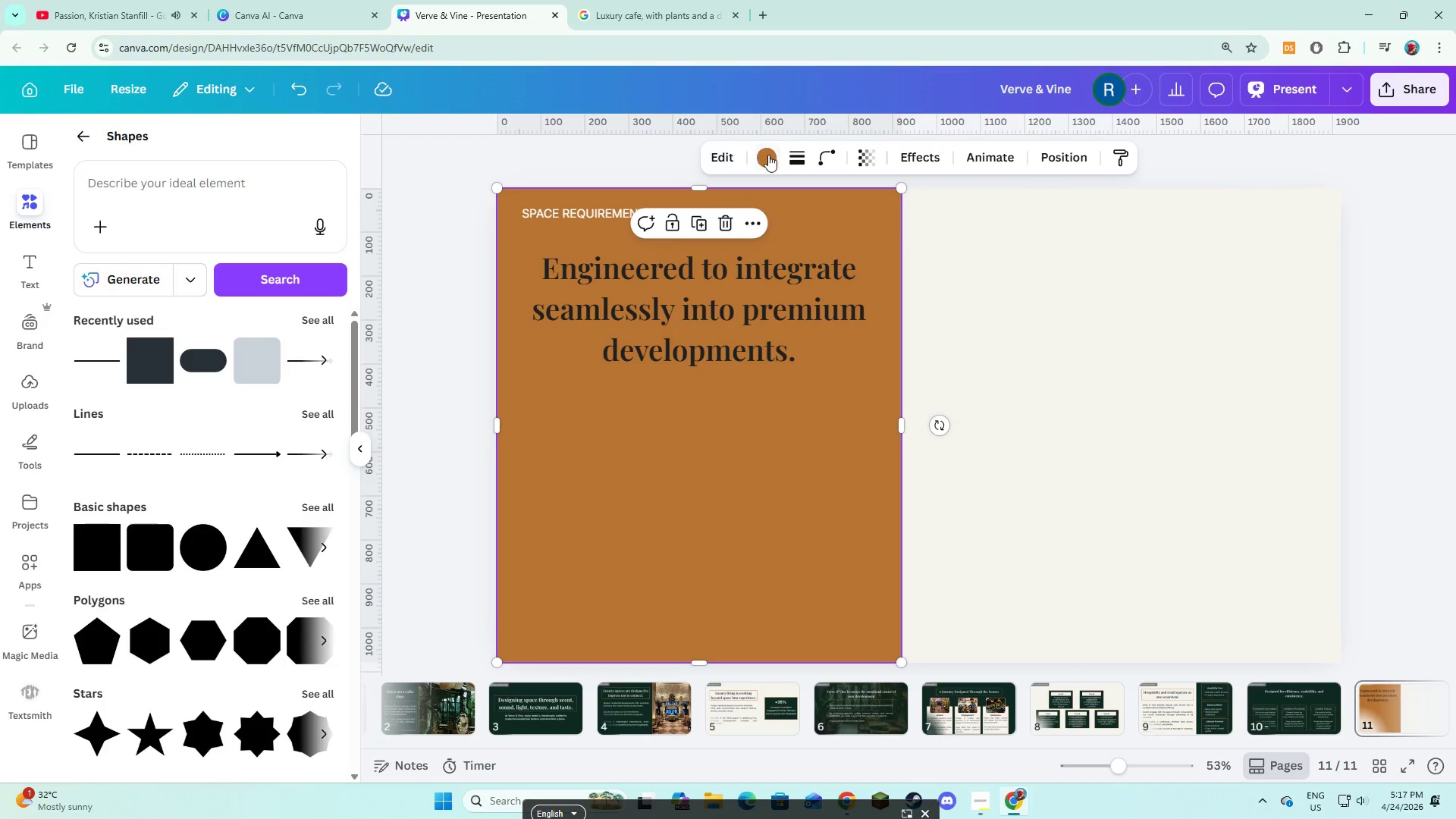 
left_click([768, 155])
 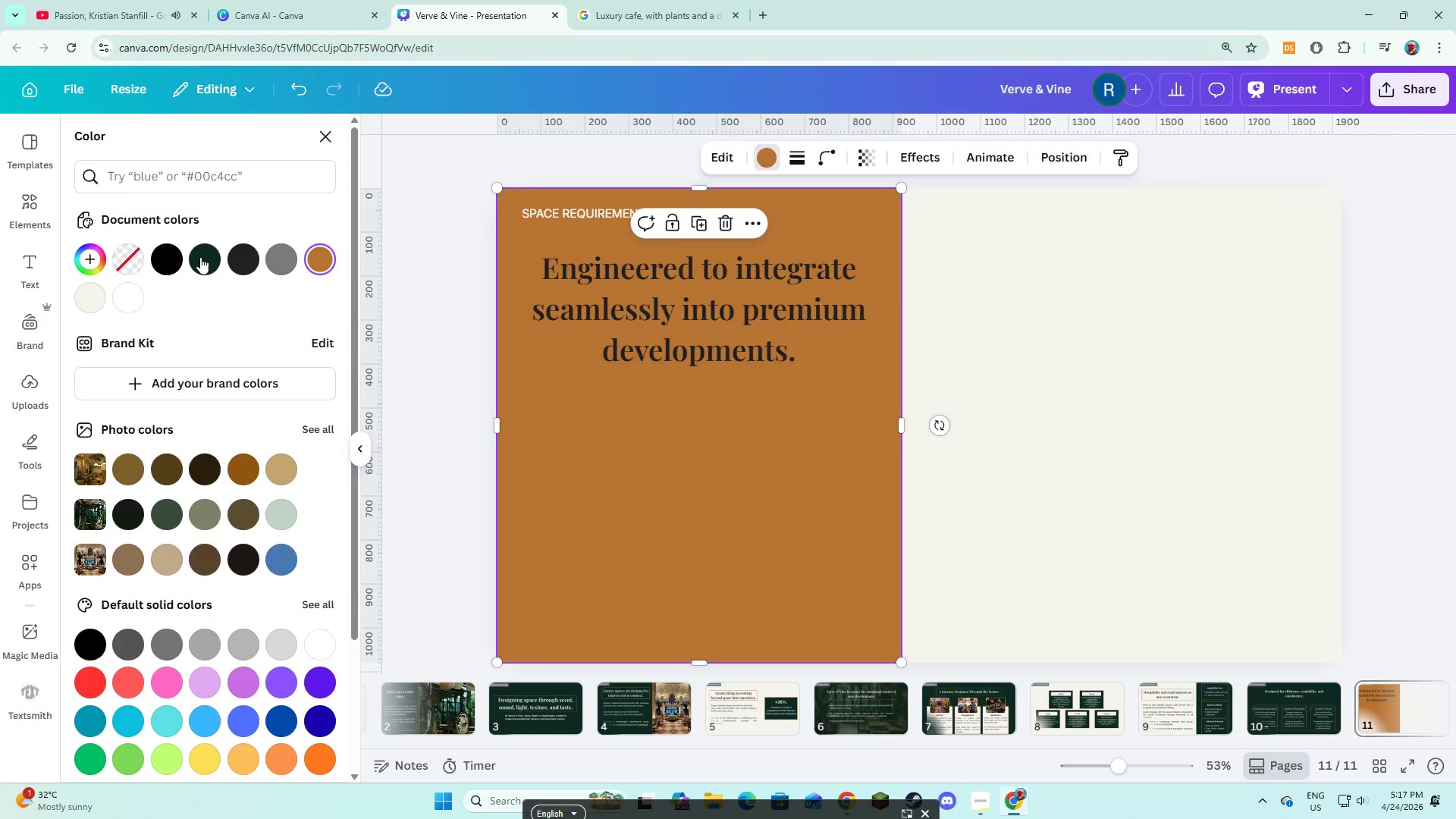 
left_click([199, 257])
 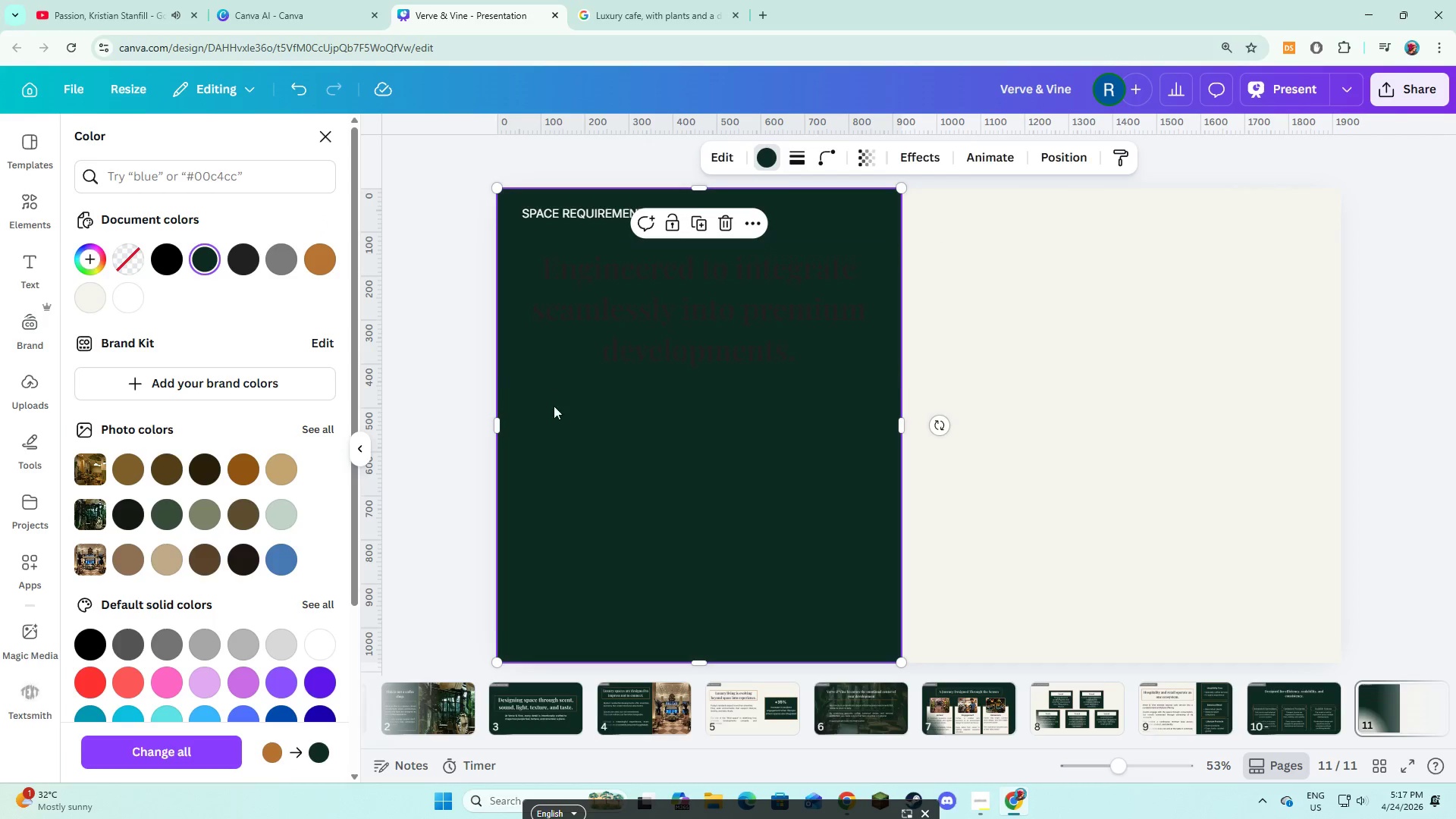 
right_click([568, 451])
 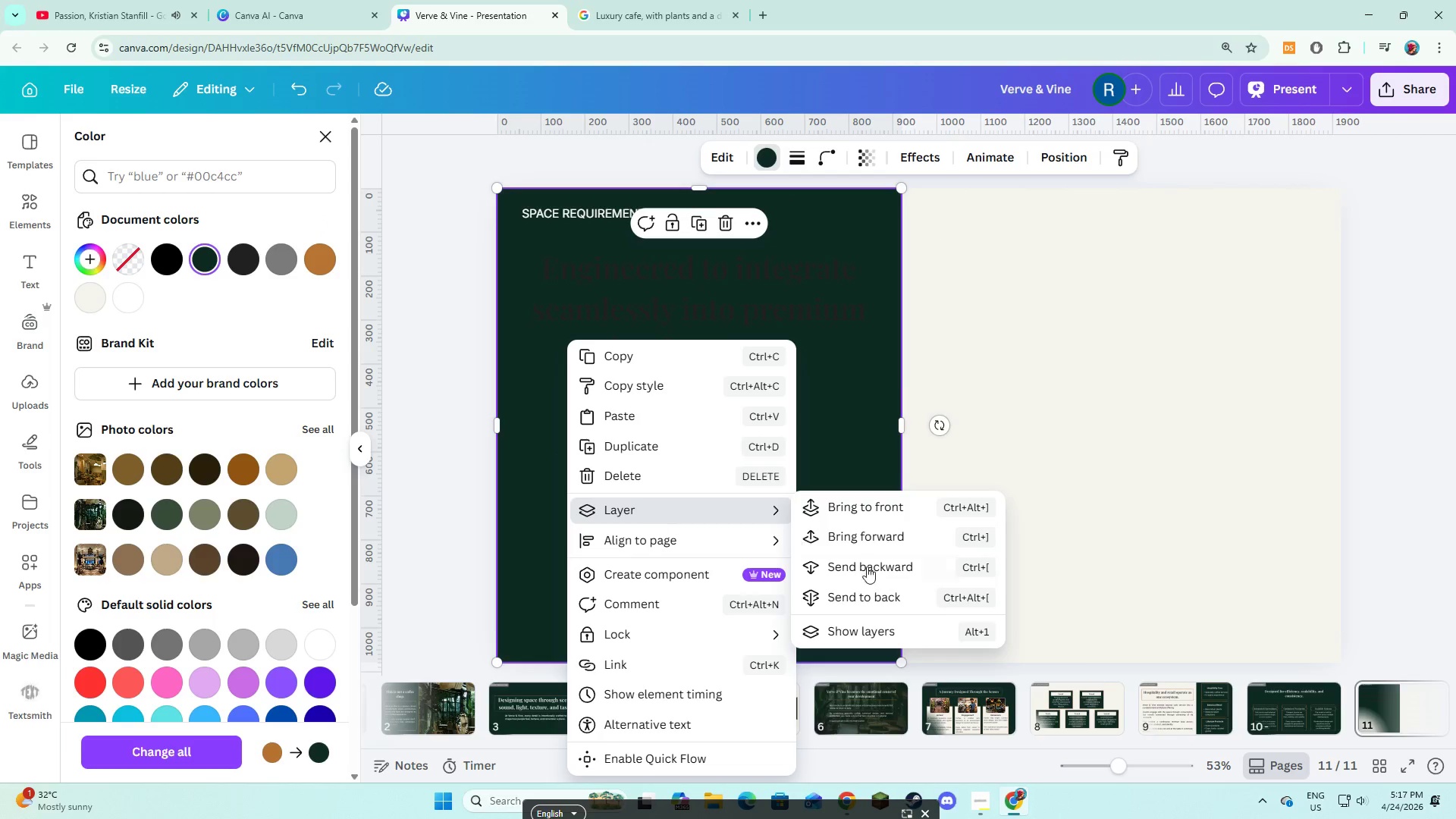 
left_click([864, 593])
 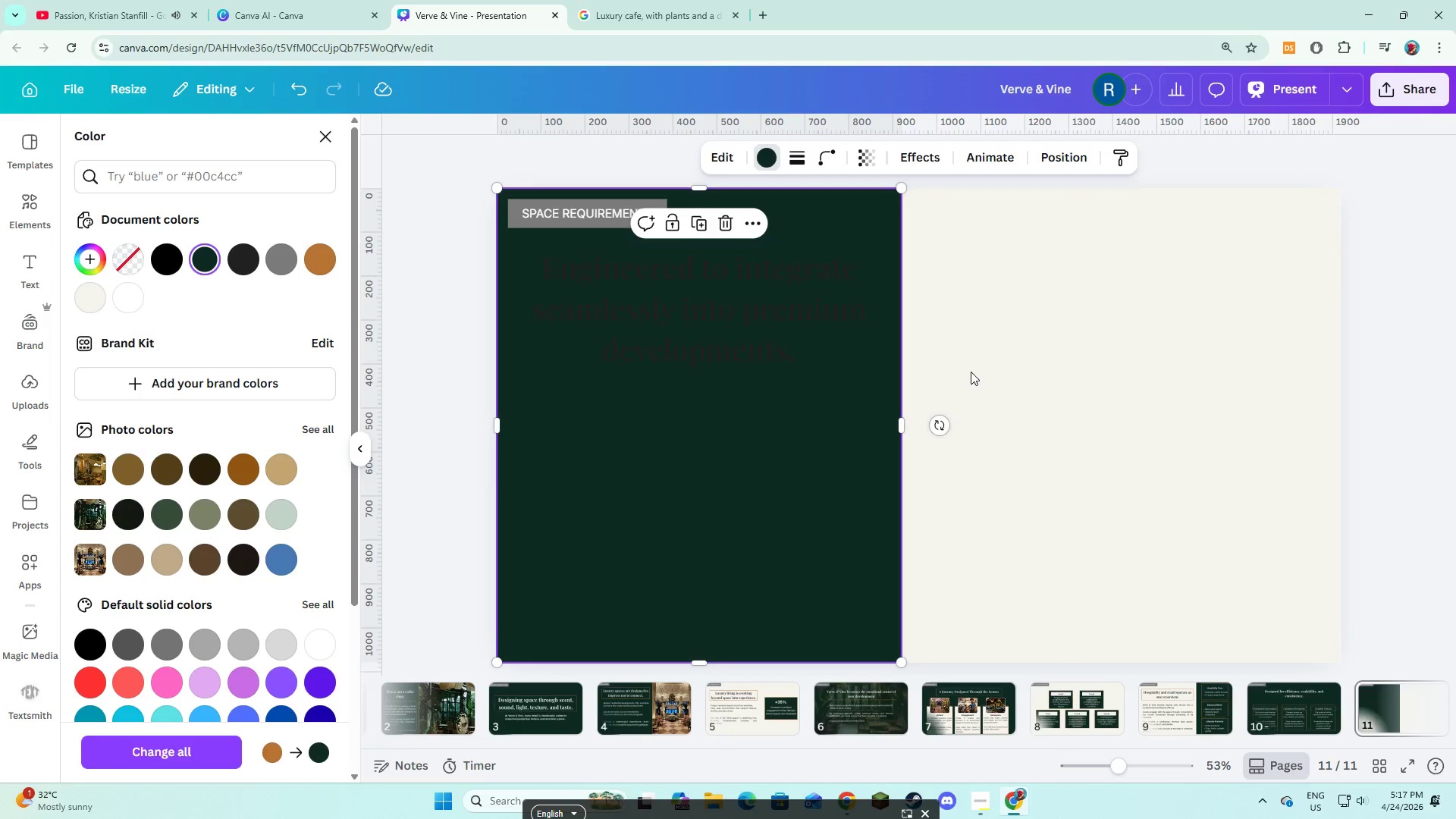 
double_click([739, 292])
 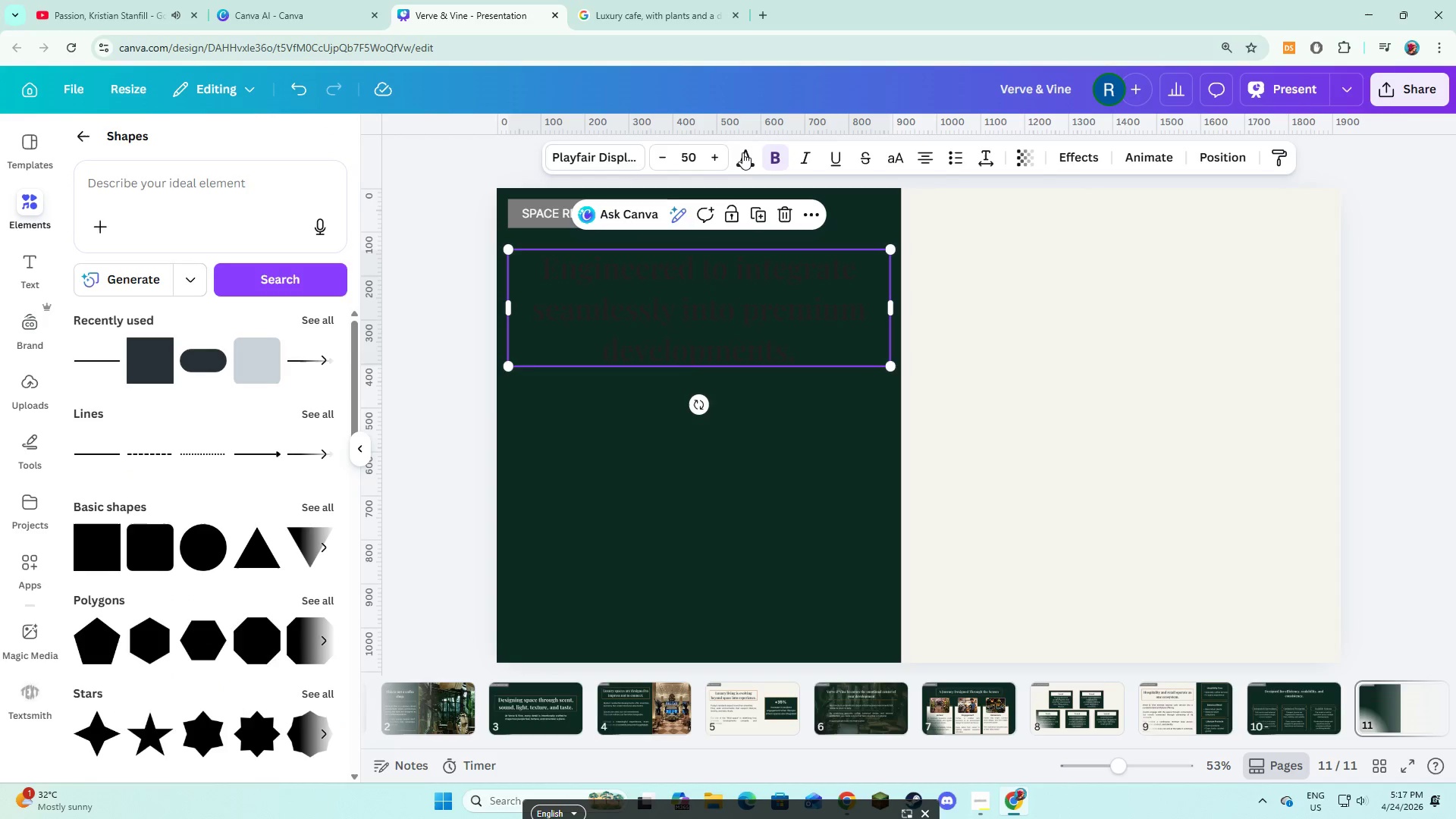 
left_click([741, 152])
 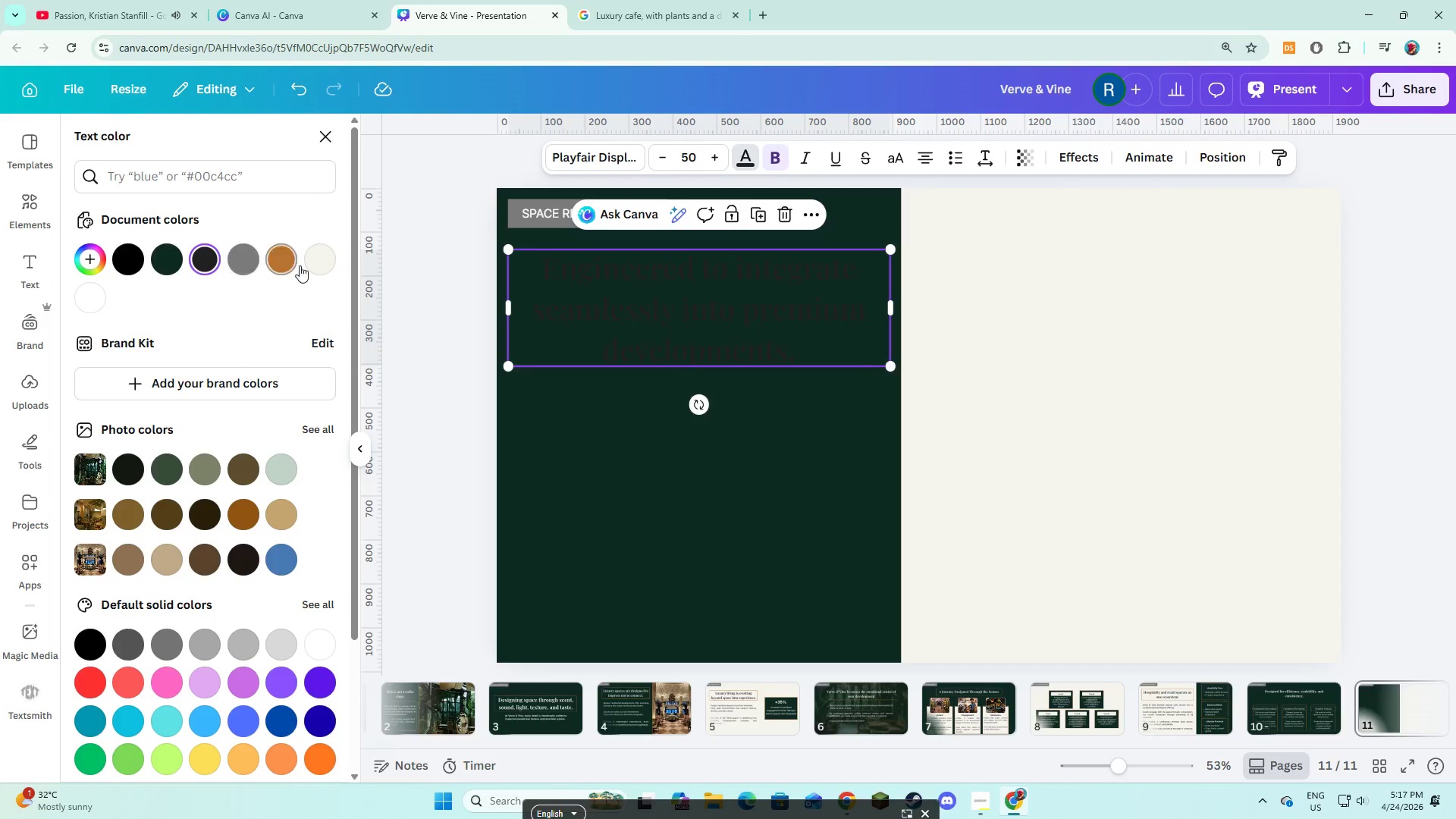 
left_click([318, 257])
 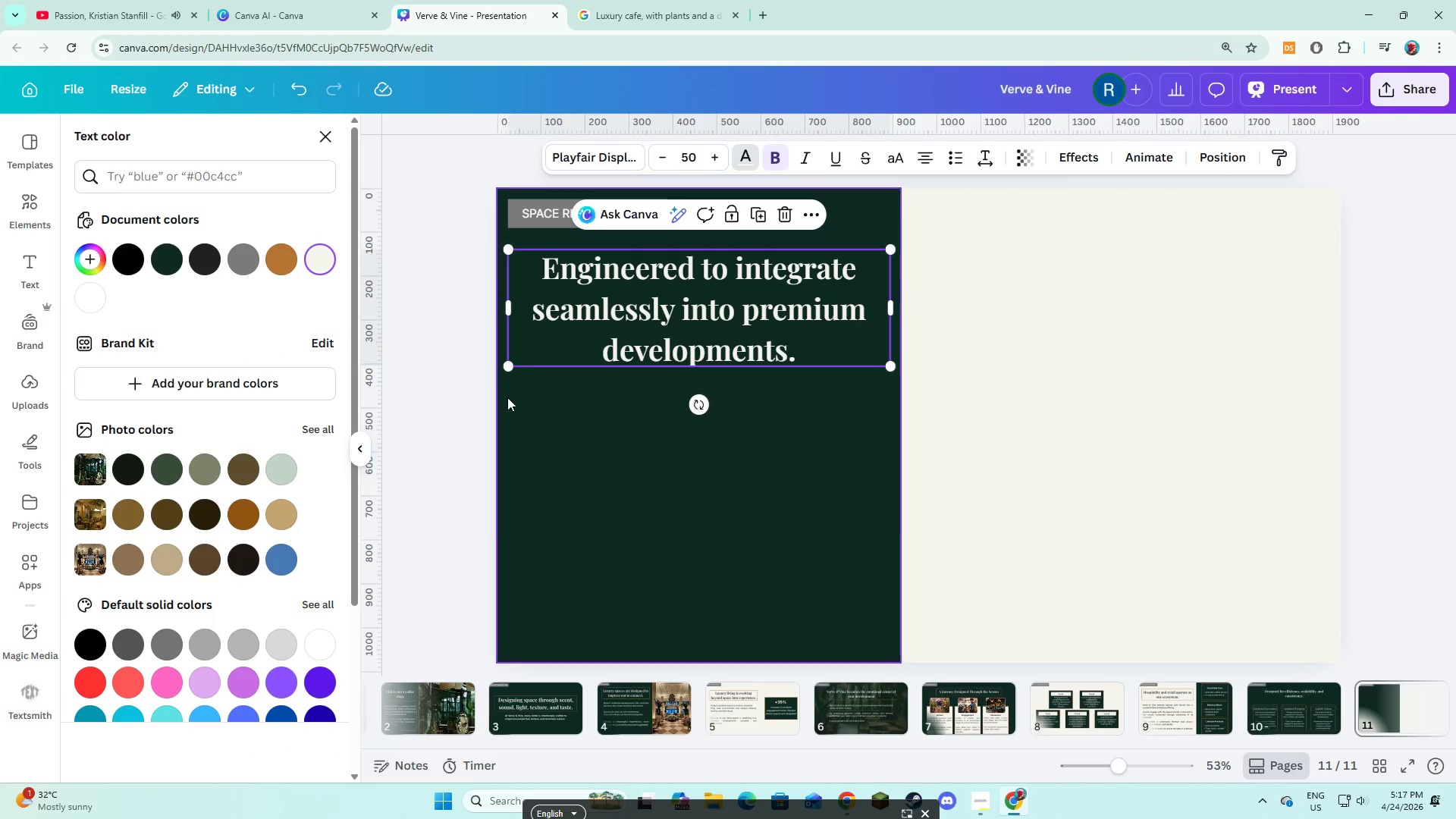 
left_click([507, 406])
 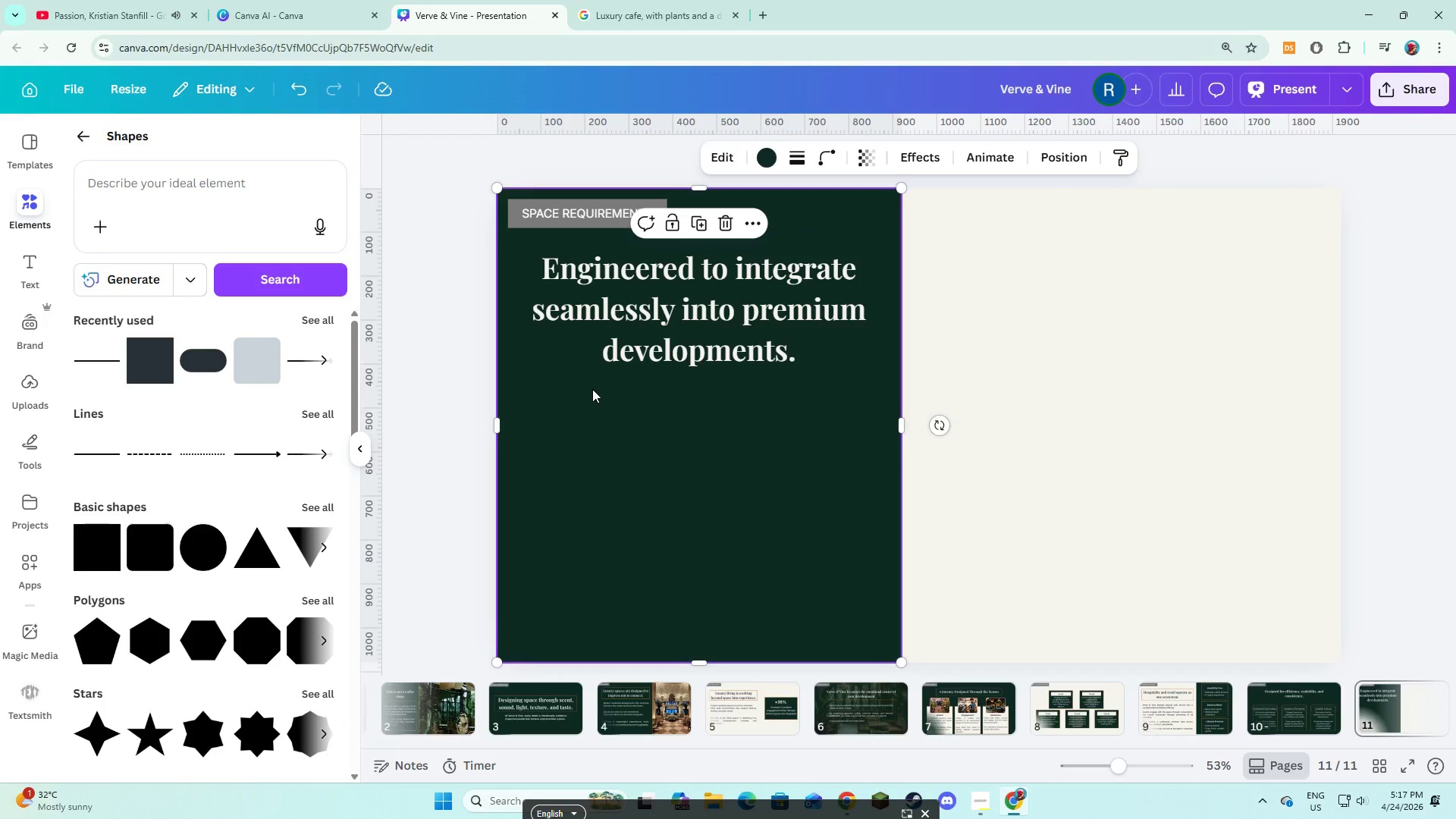 
wait(8.47)
 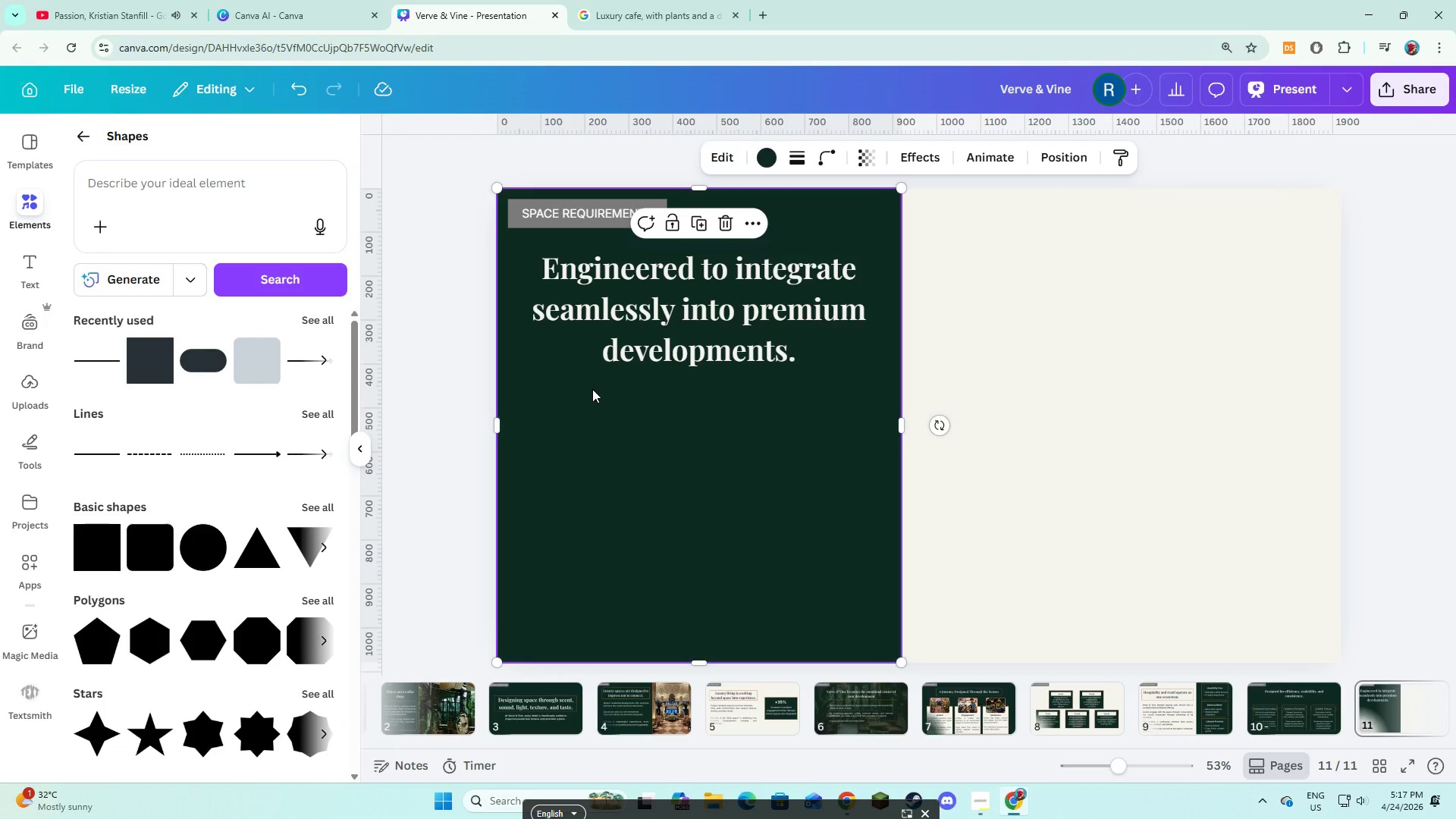 
left_click([620, 330])
 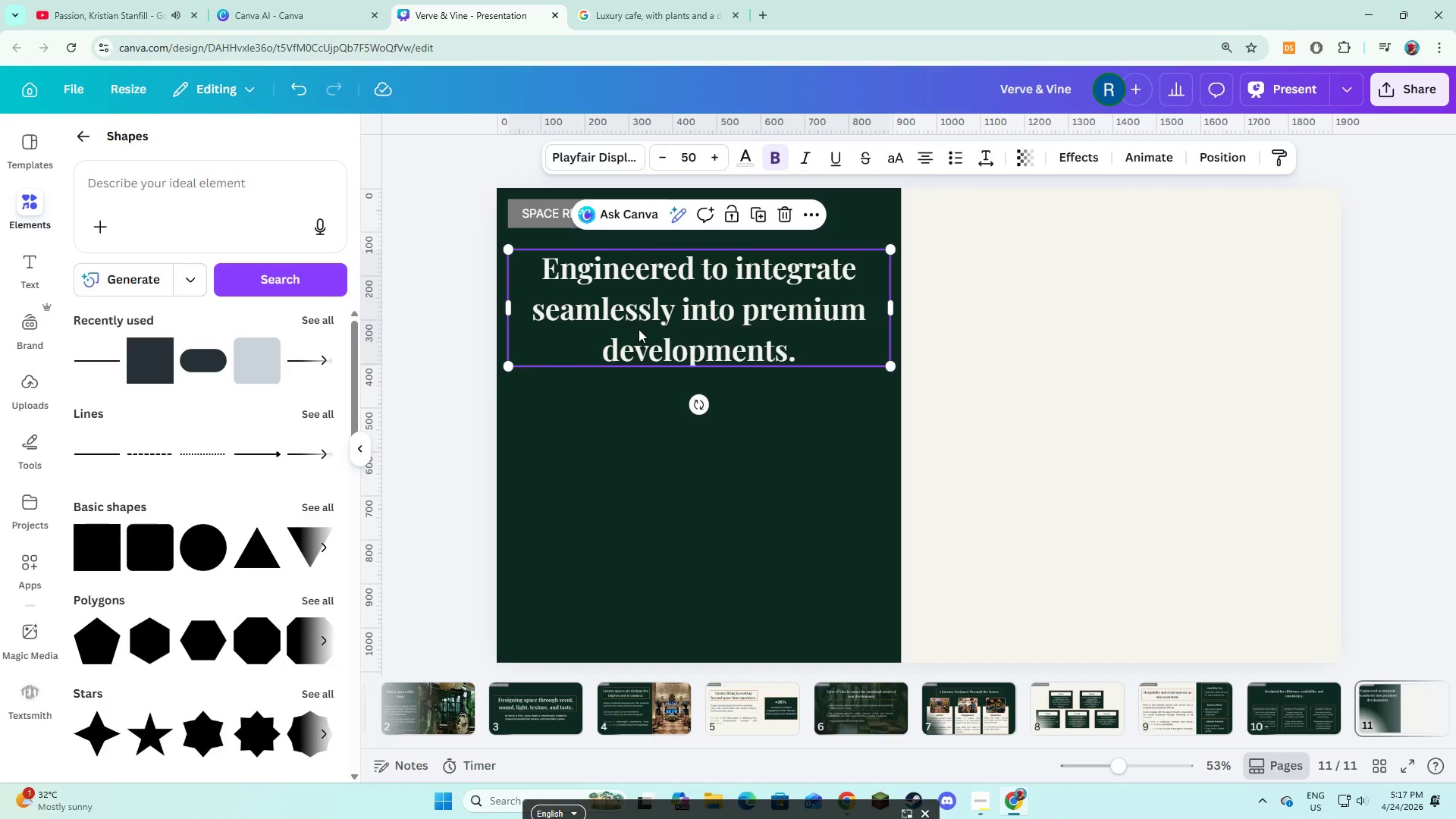 
left_click_drag(start_coordinate=[639, 329], to_coordinate=[641, 319])
 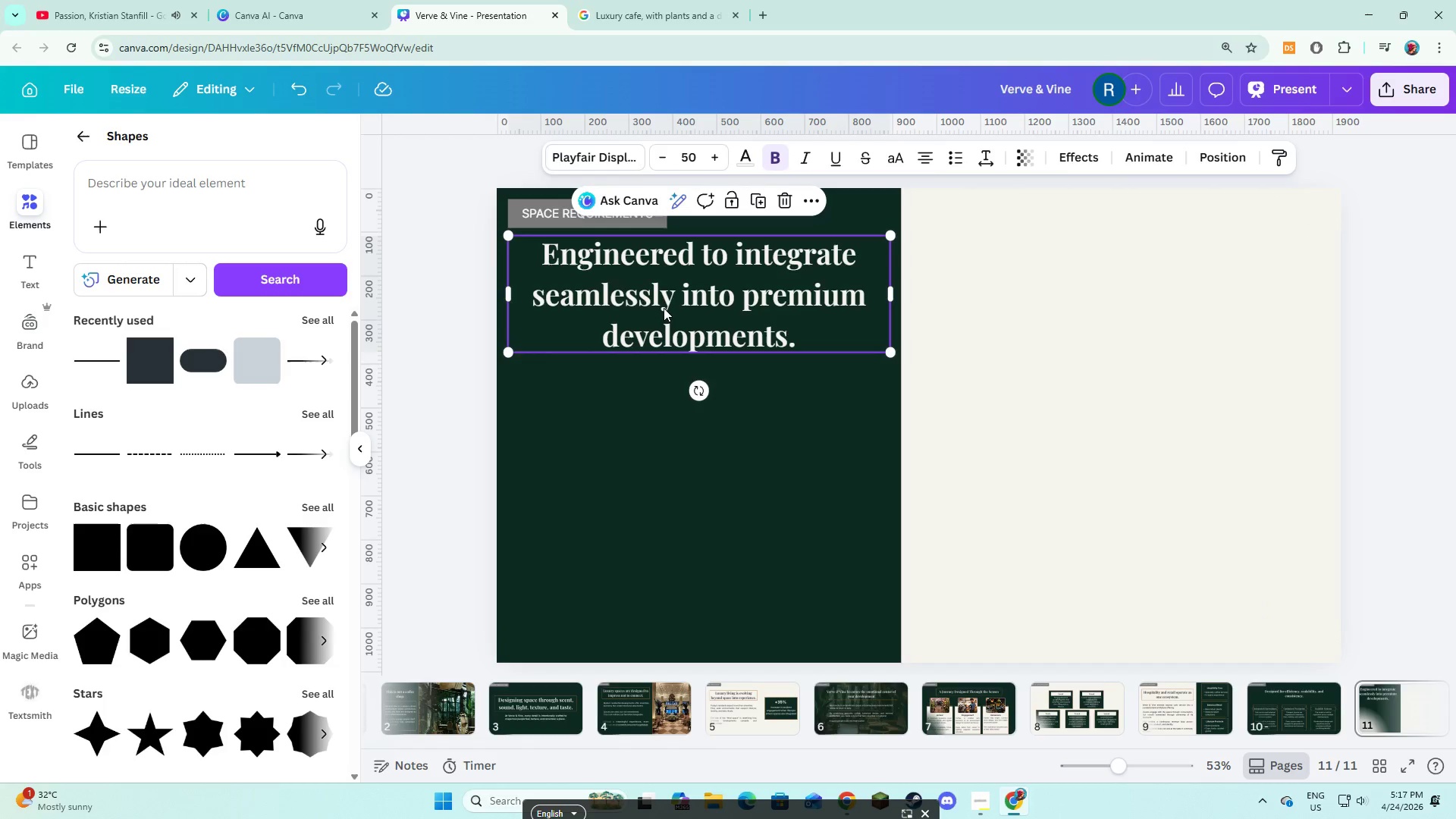 
left_click_drag(start_coordinate=[664, 308], to_coordinate=[664, 314])
 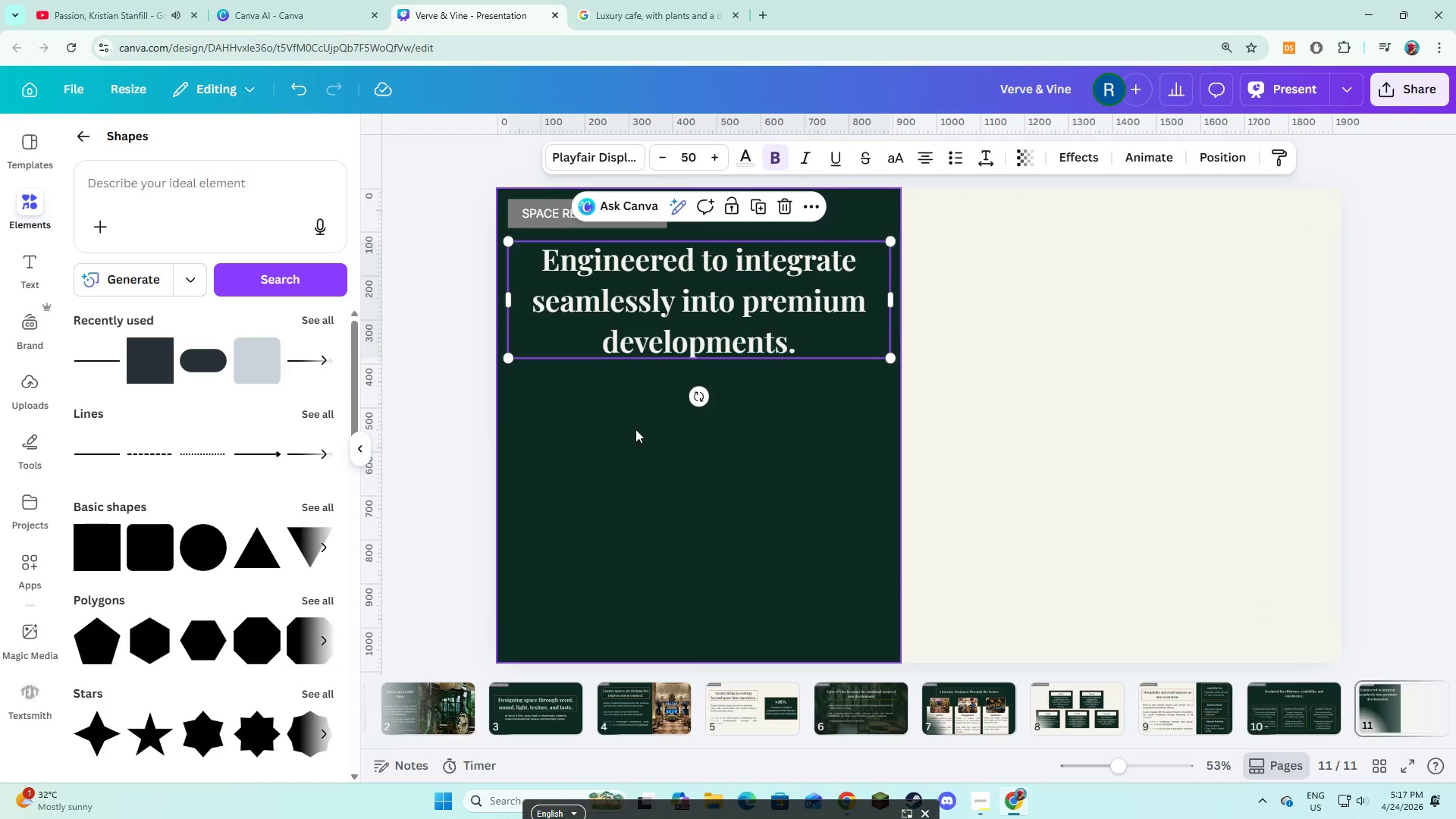 
left_click([635, 429])
 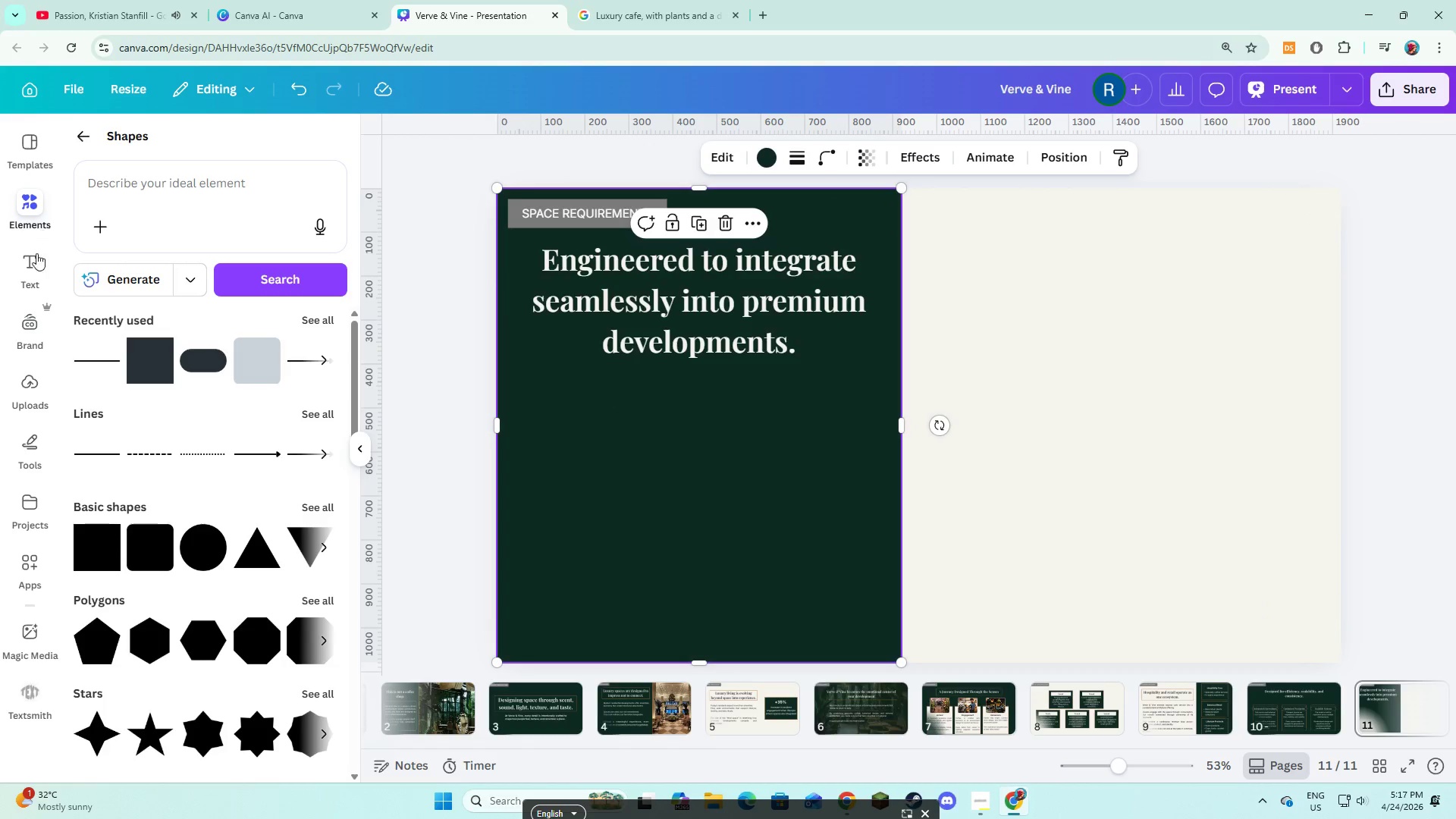 
left_click([32, 281])
 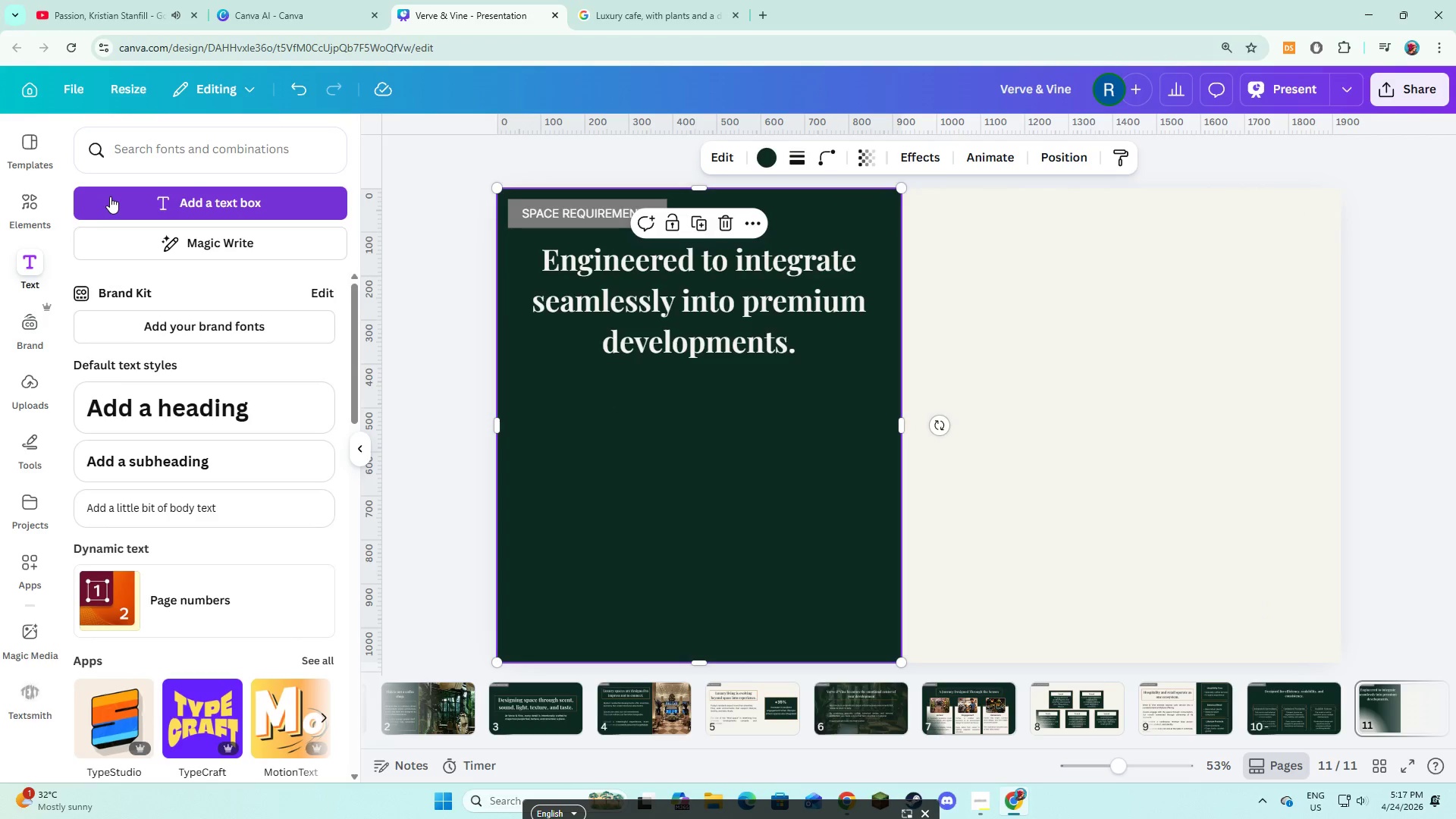 
left_click([110, 196])
 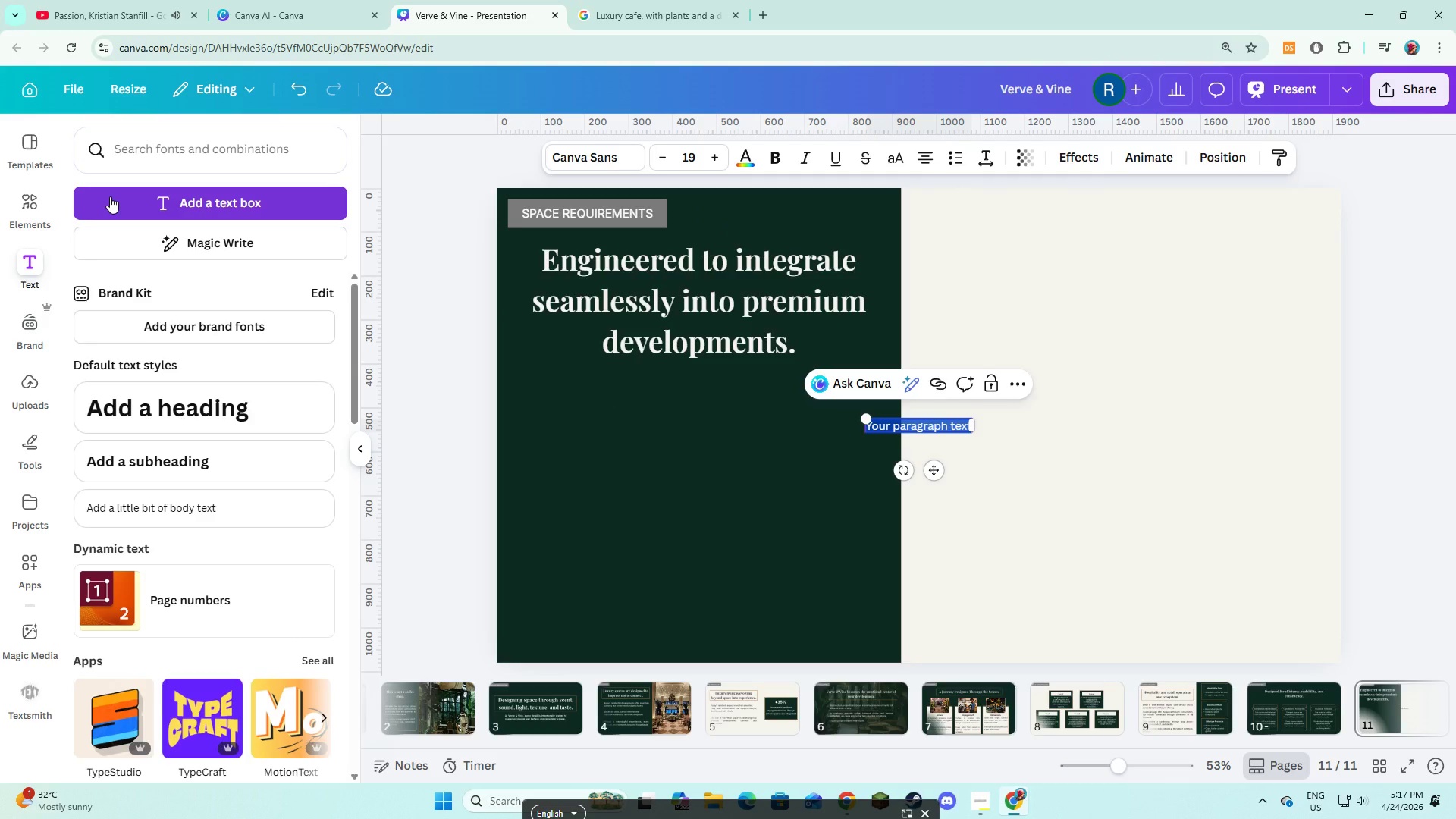 
type(Verve & Vine is designed for effe)
key(Backspace)
type(iciem)
key(Backspace)
type(mt)
key(Backspace)
key(Backspace)
type(nt intet)
key(Backspace)
type(gration within residential lobbies and shared spaces, without compromising experience quality,)
key(Backspace)
type(.)
 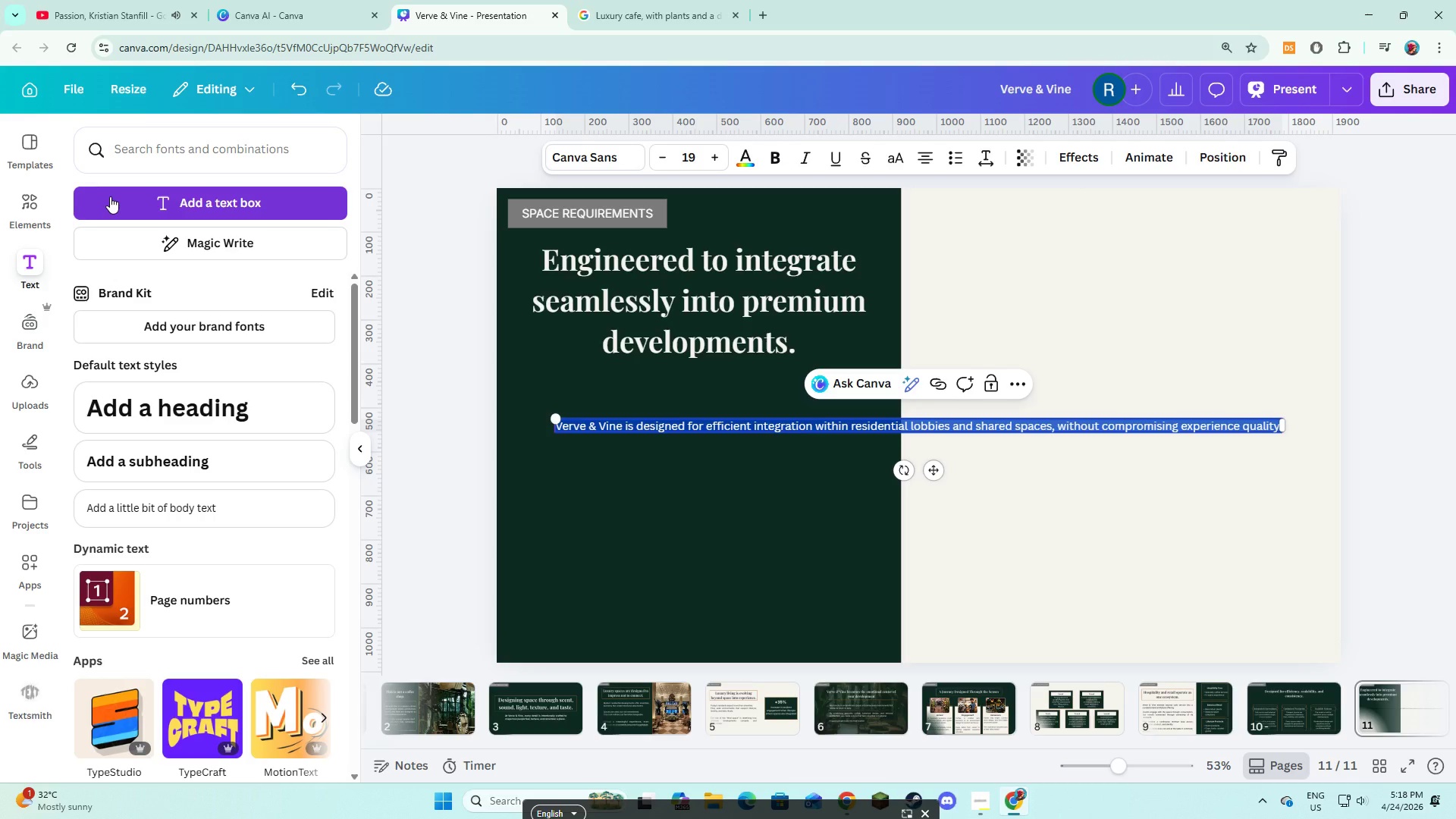 
 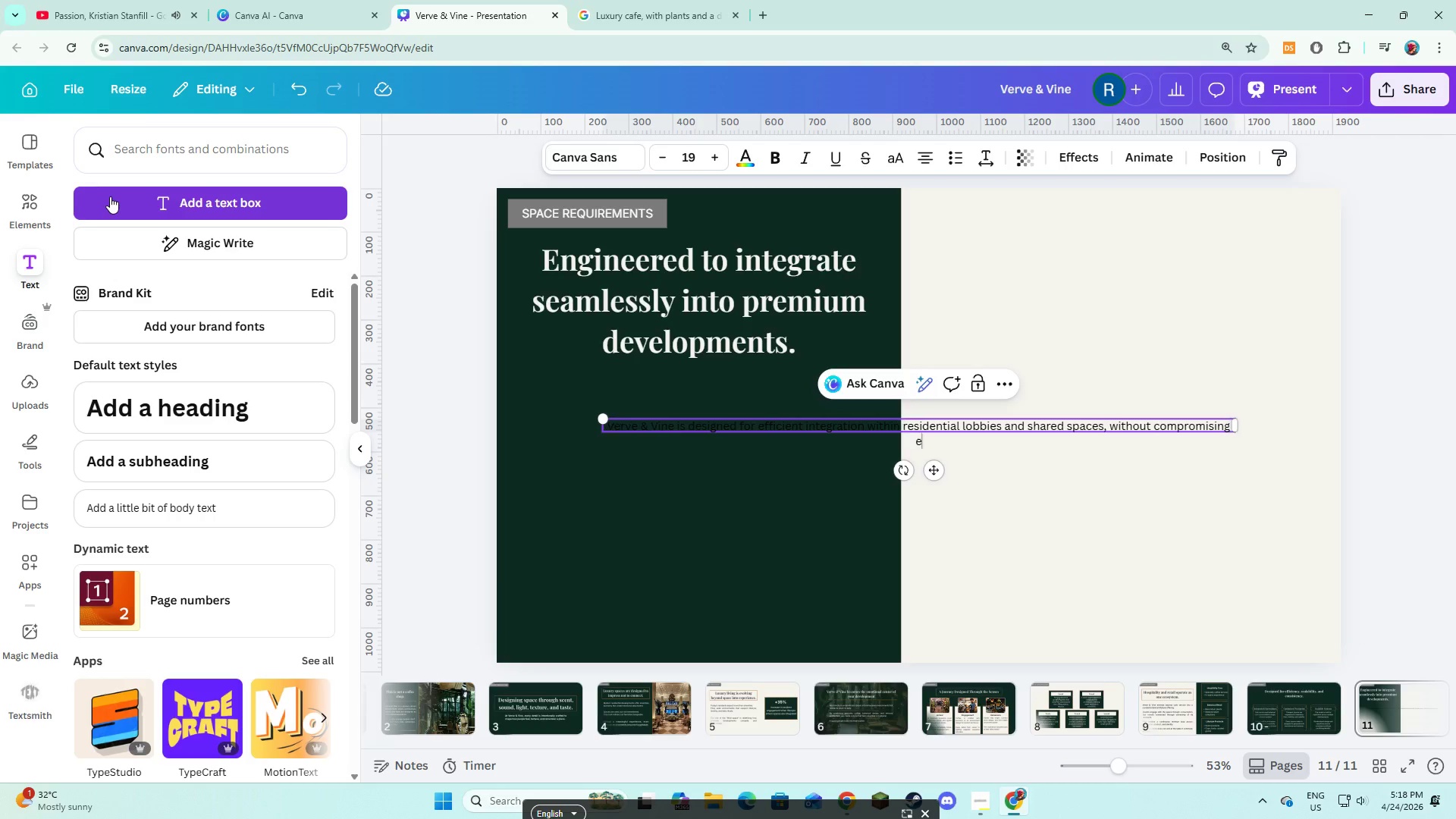 
hold_key(key=ControlLeft, duration=0.31)
 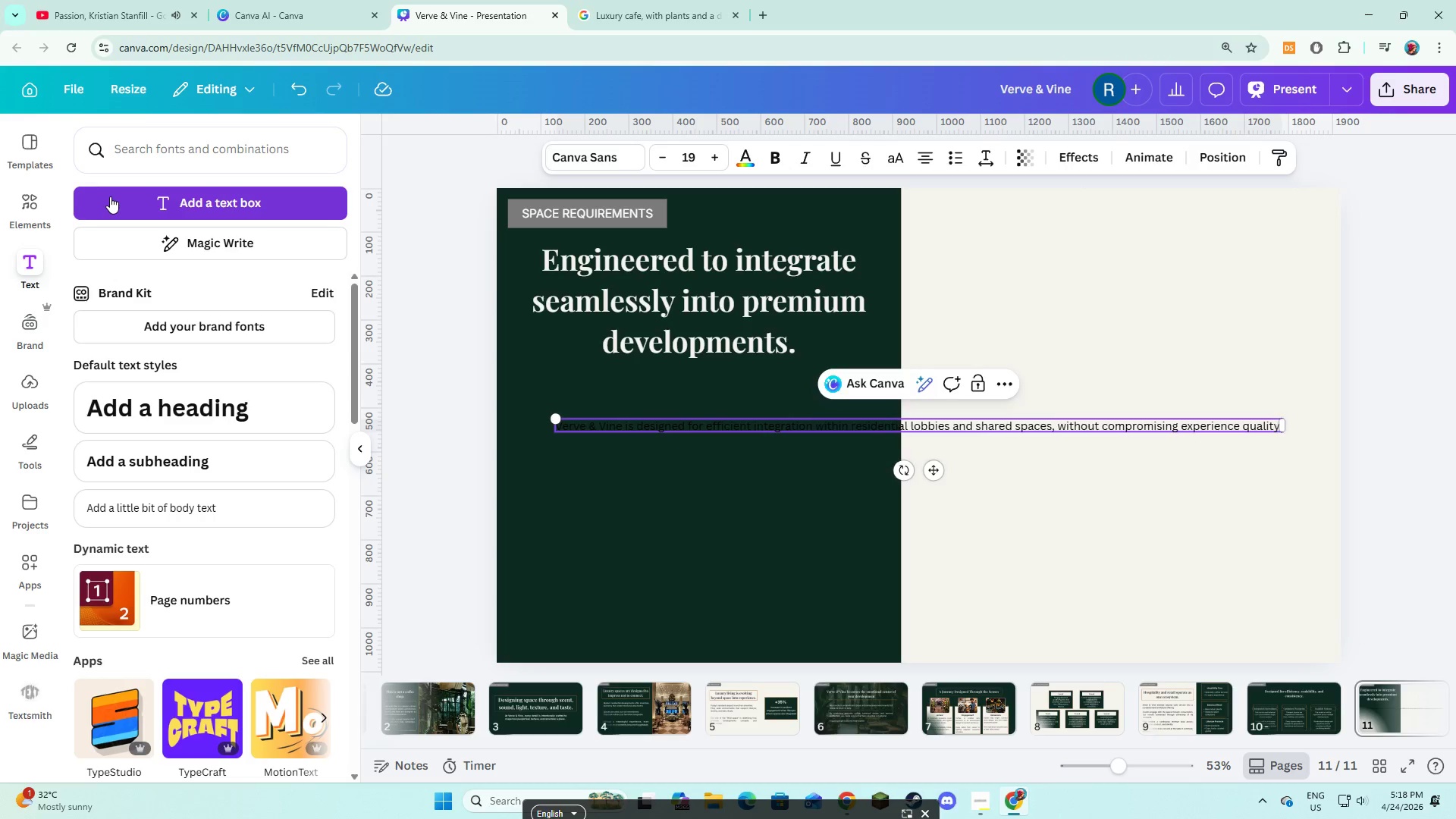 
key(Control+A)
 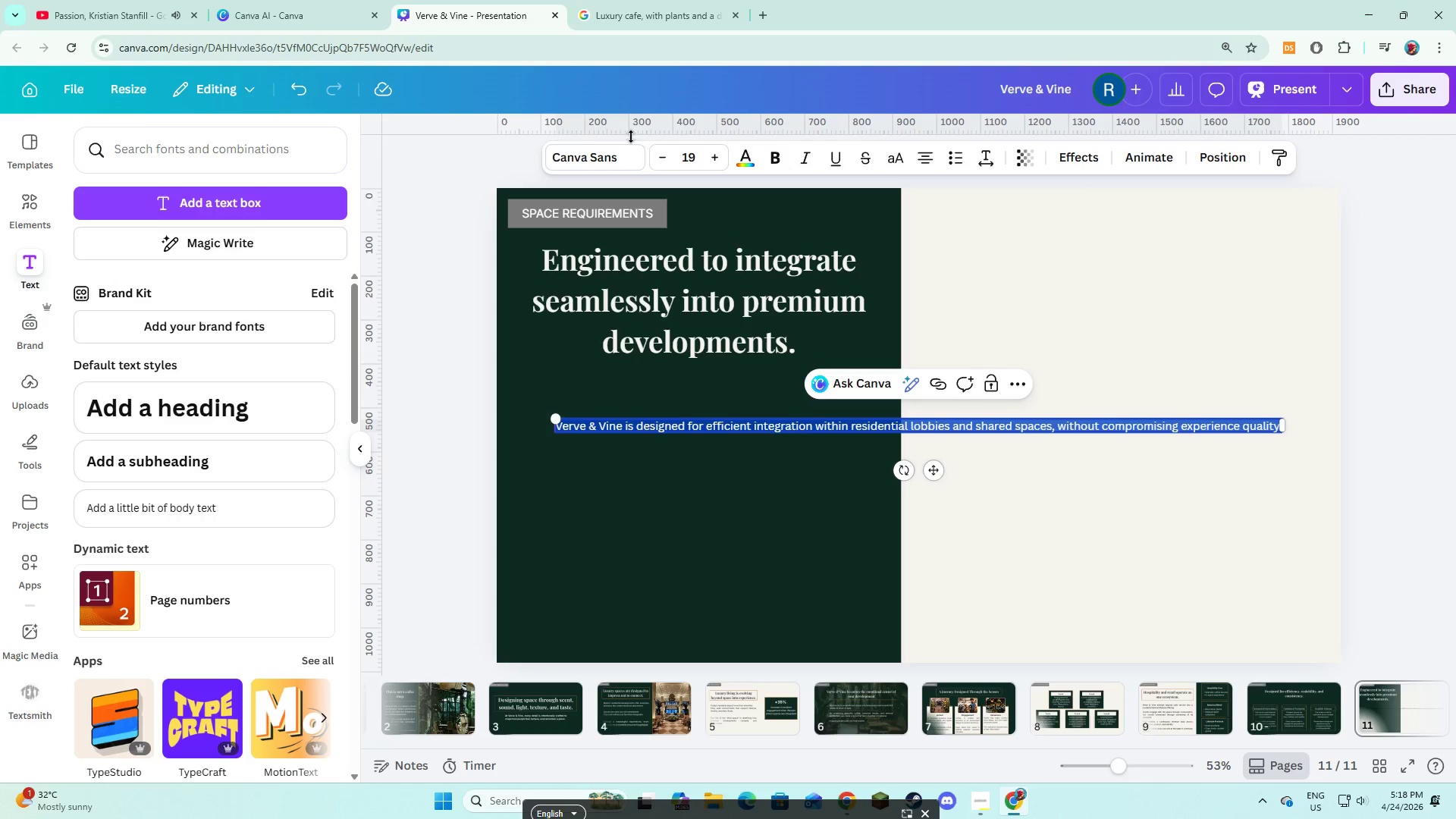 
left_click([610, 157])
 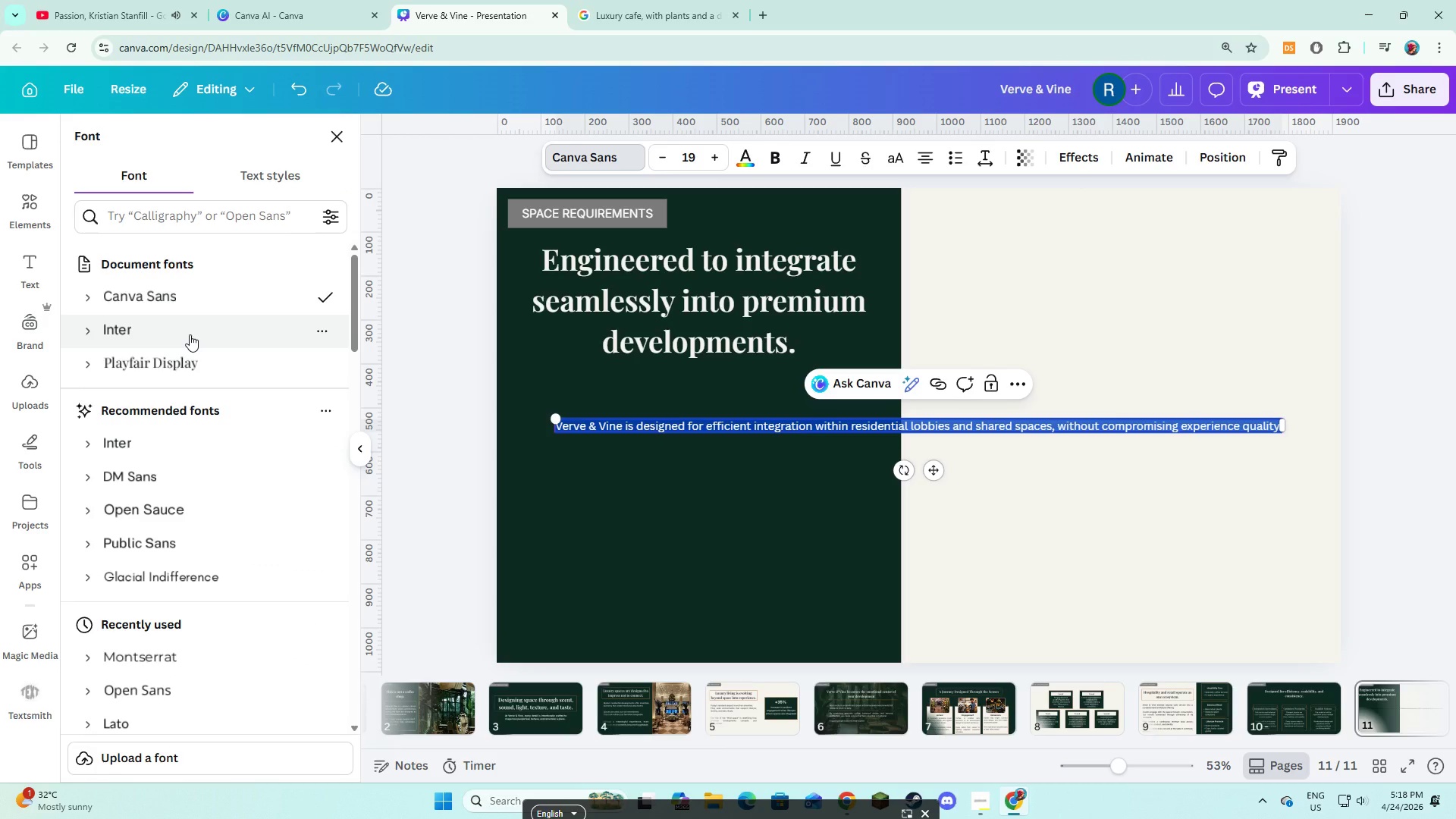 
left_click([190, 334])
 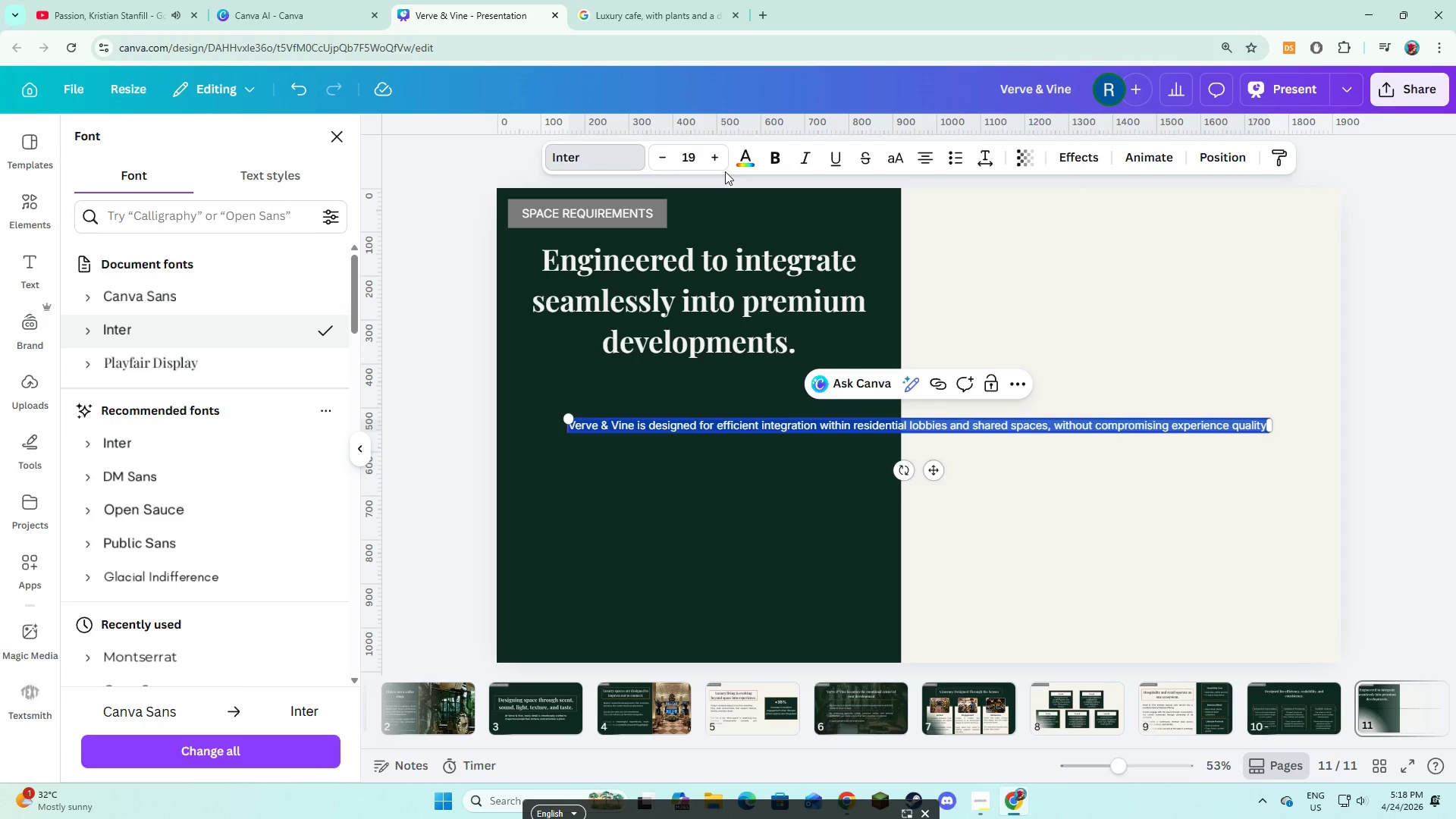 
double_click([720, 162])
 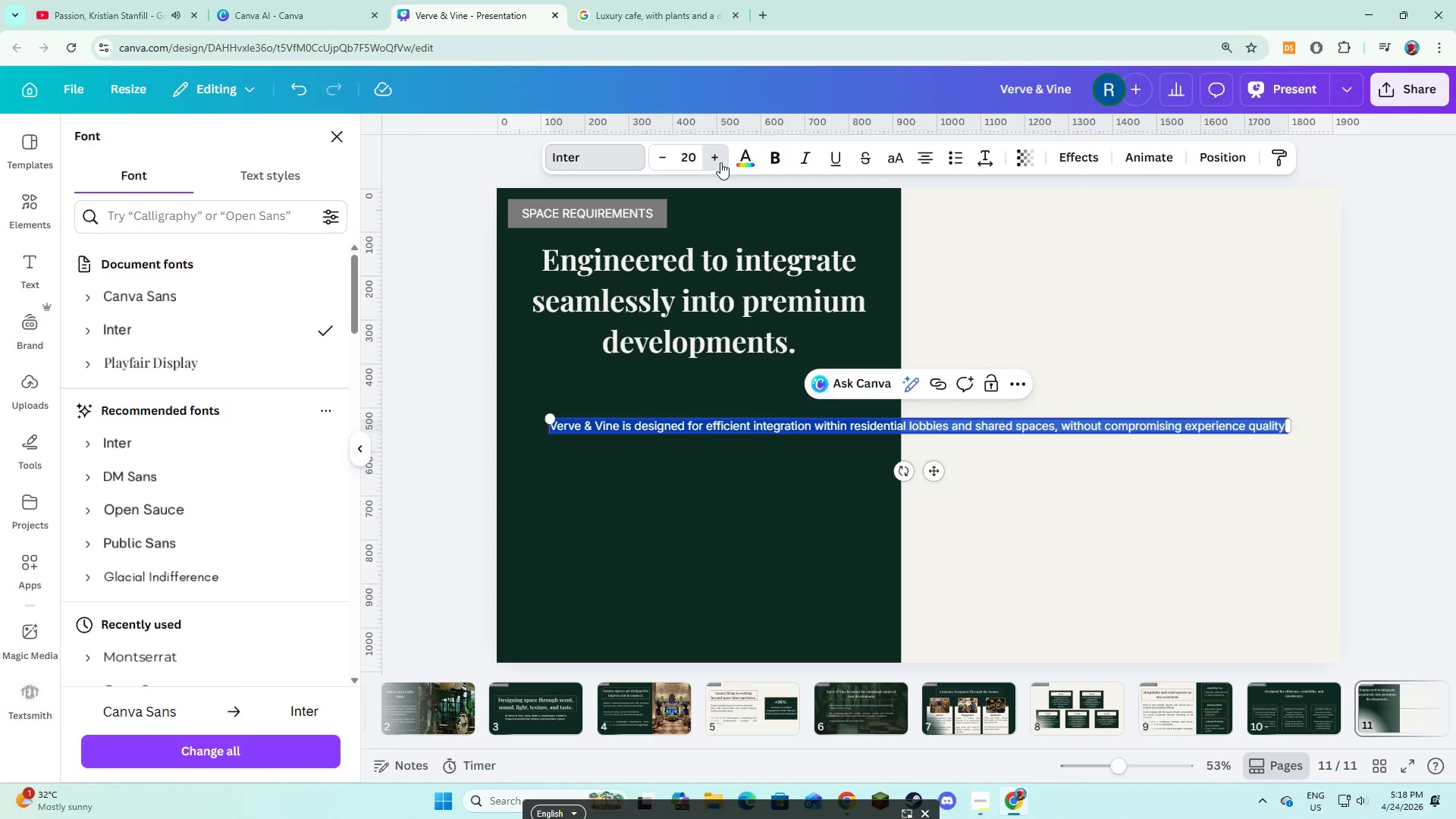 
triple_click([720, 162])
 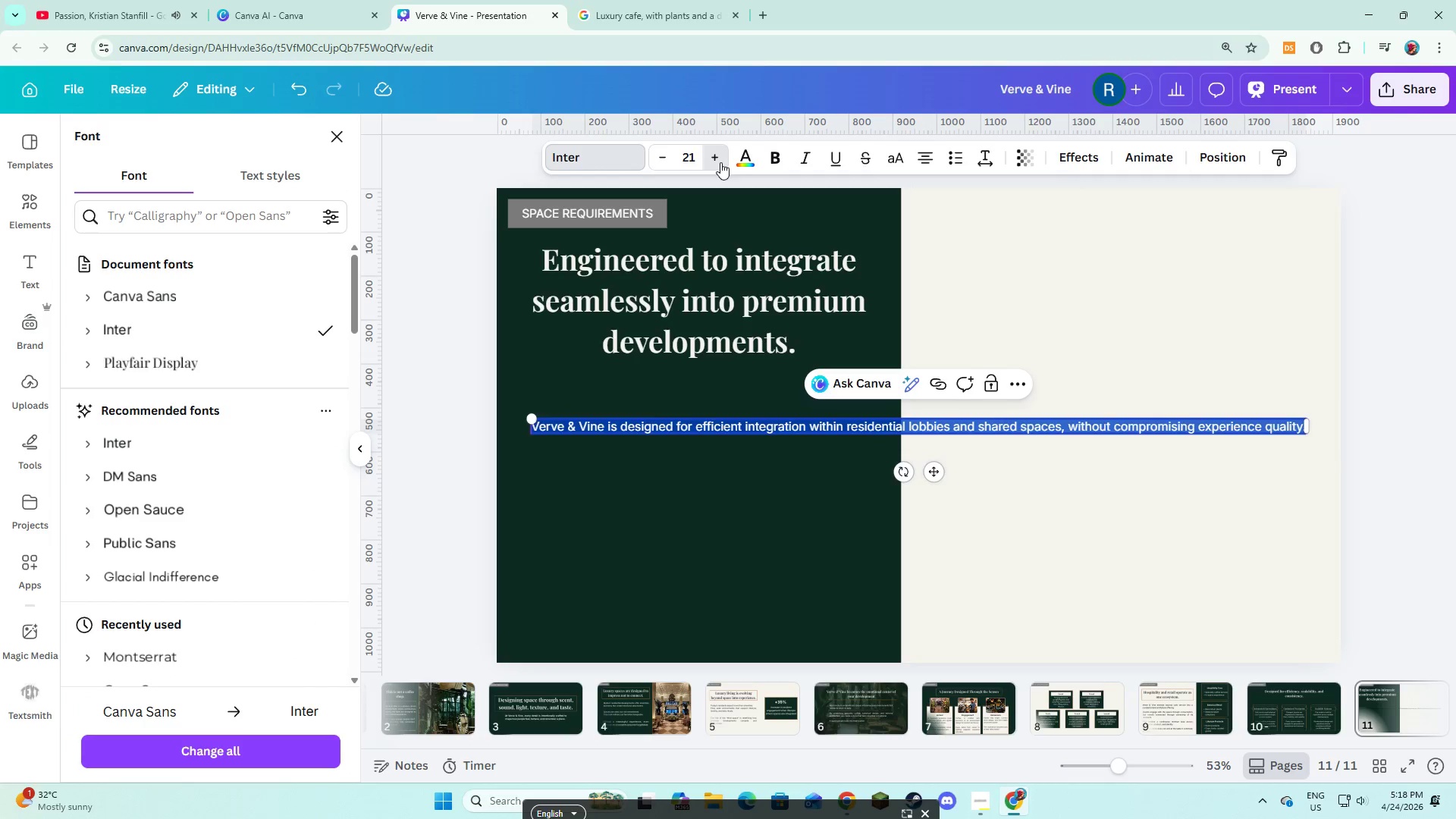 
triple_click([720, 162])
 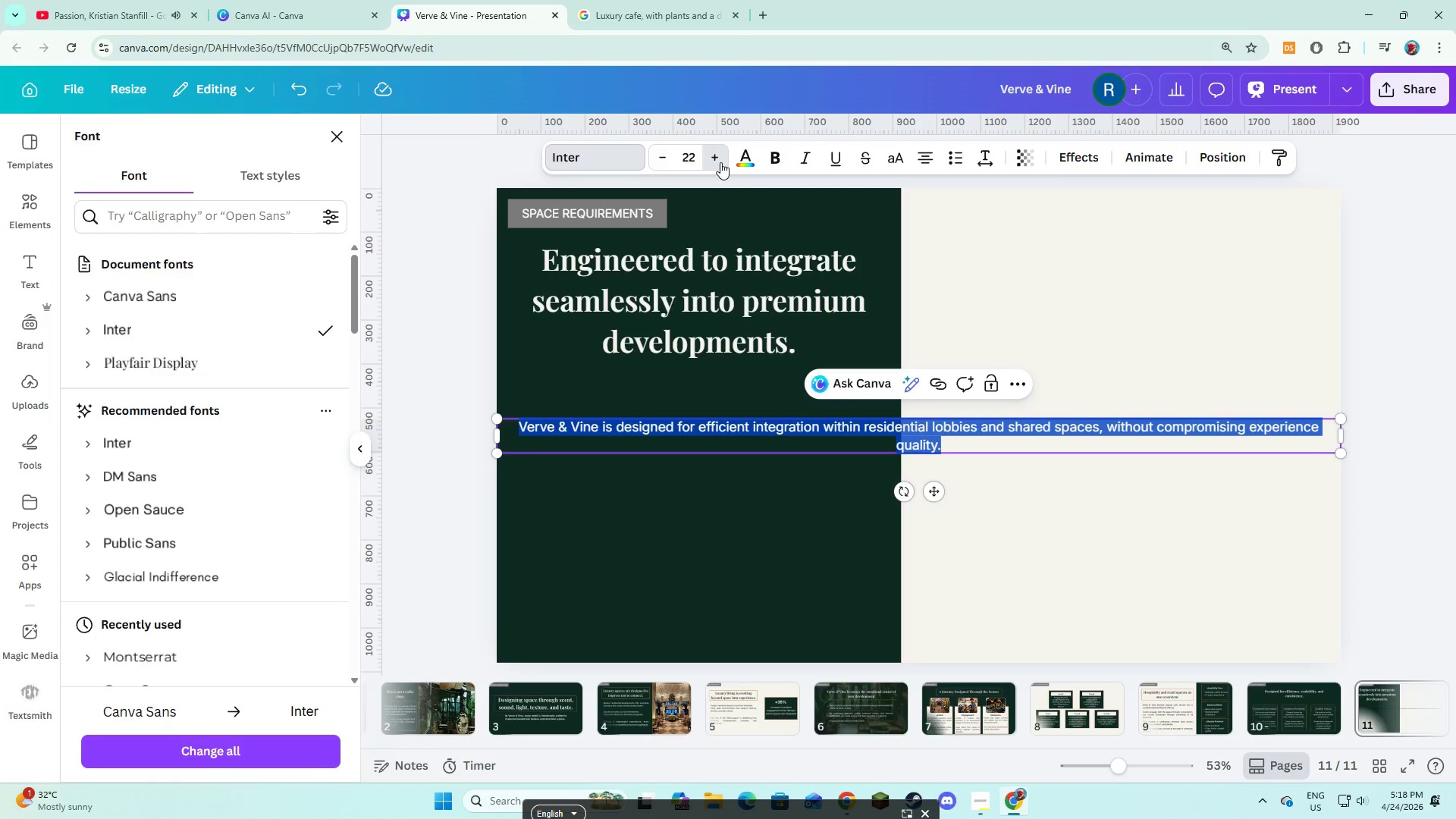 
triple_click([720, 162])
 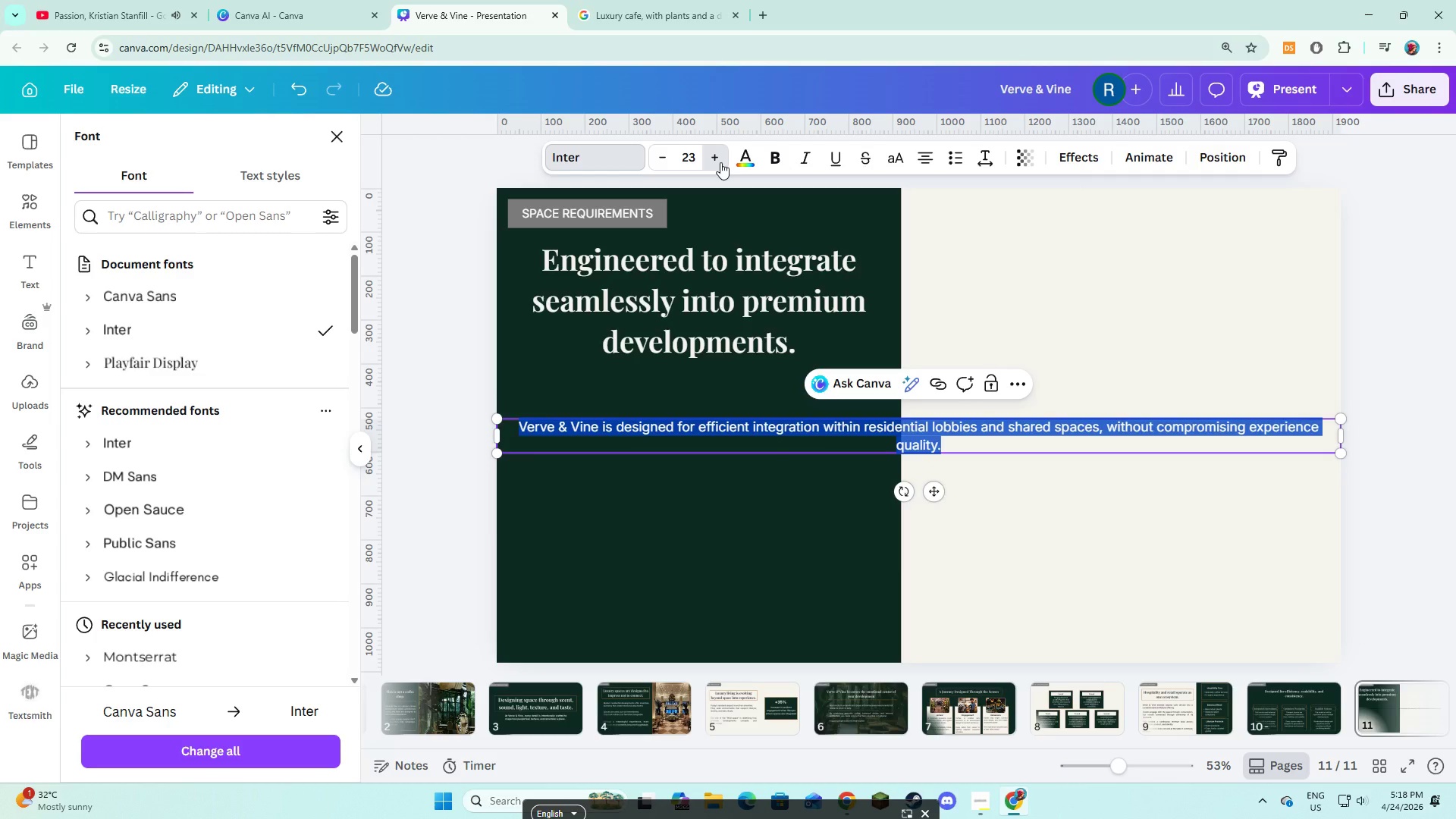 
left_click([720, 162])
 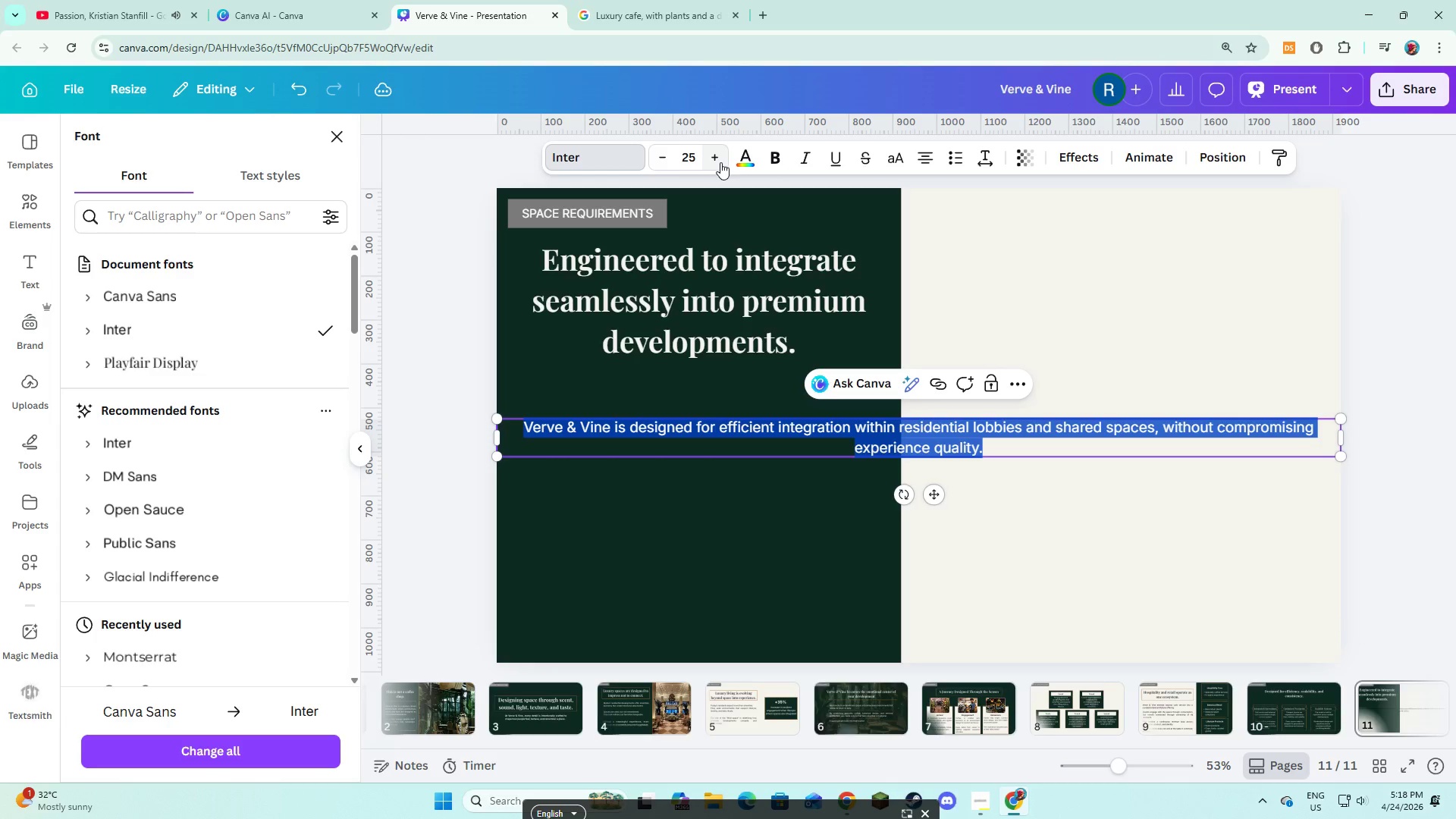 
left_click([720, 162])
 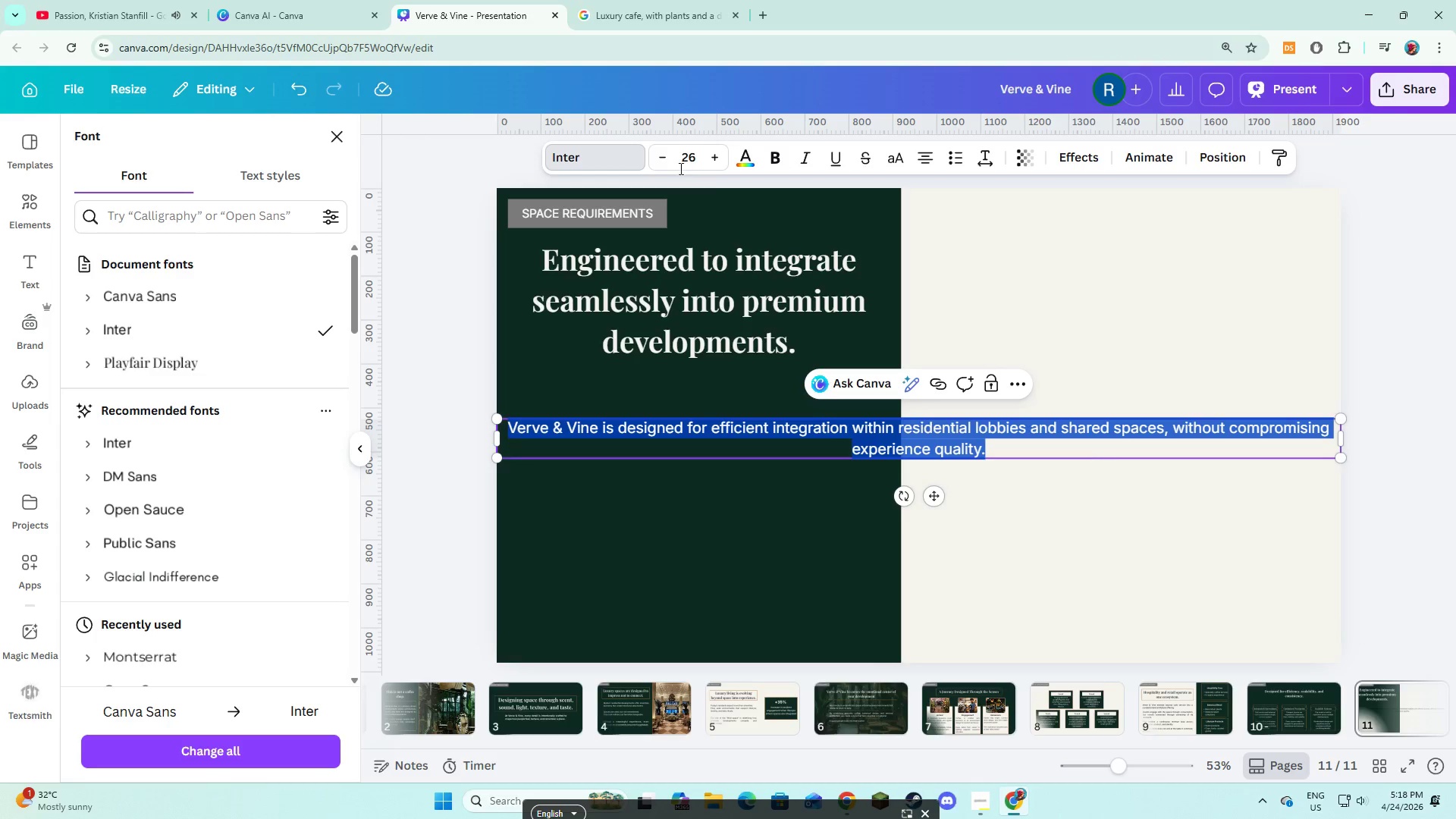 
left_click([673, 163])
 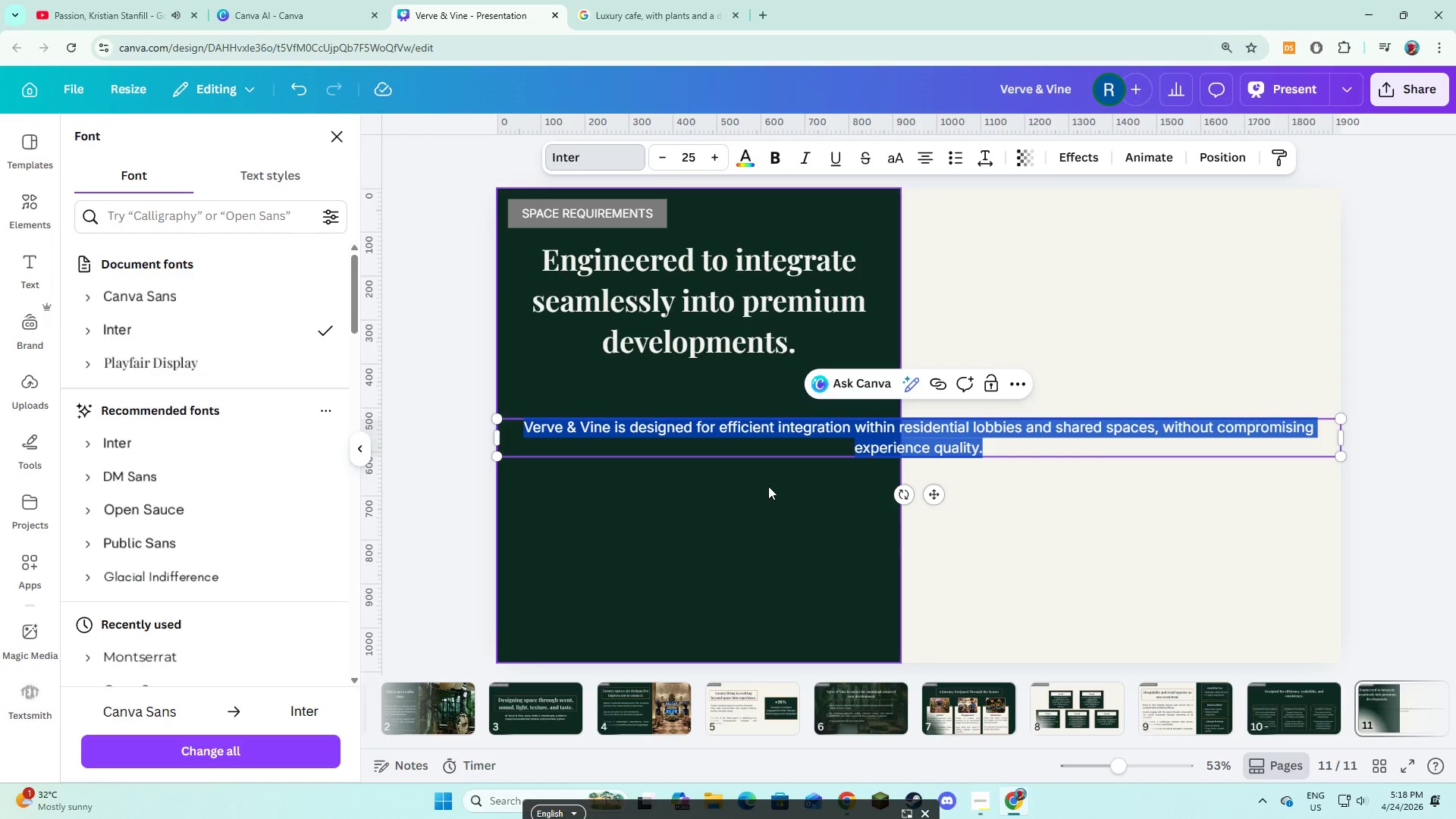 
left_click([768, 494])
 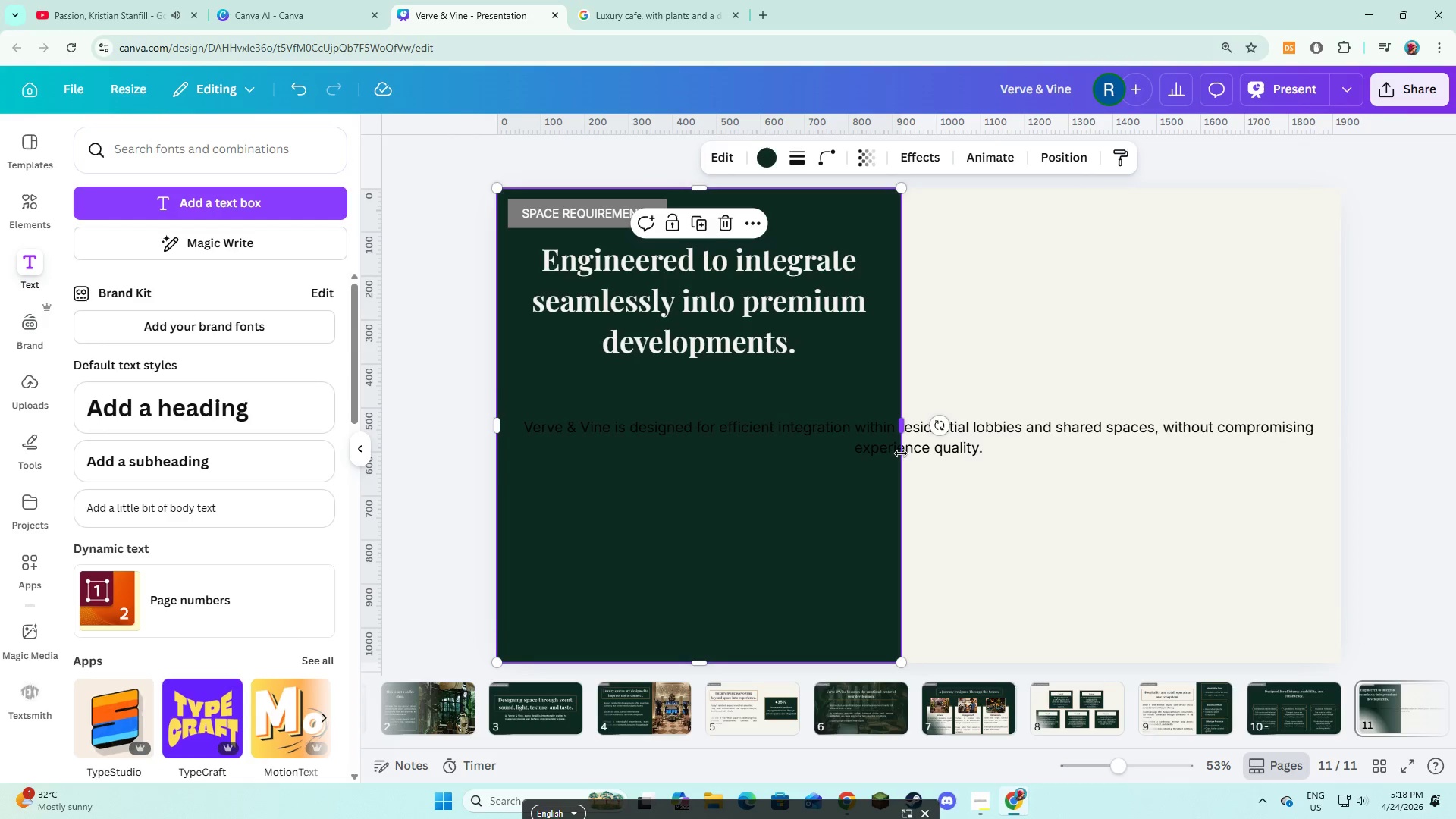 
left_click([901, 453])
 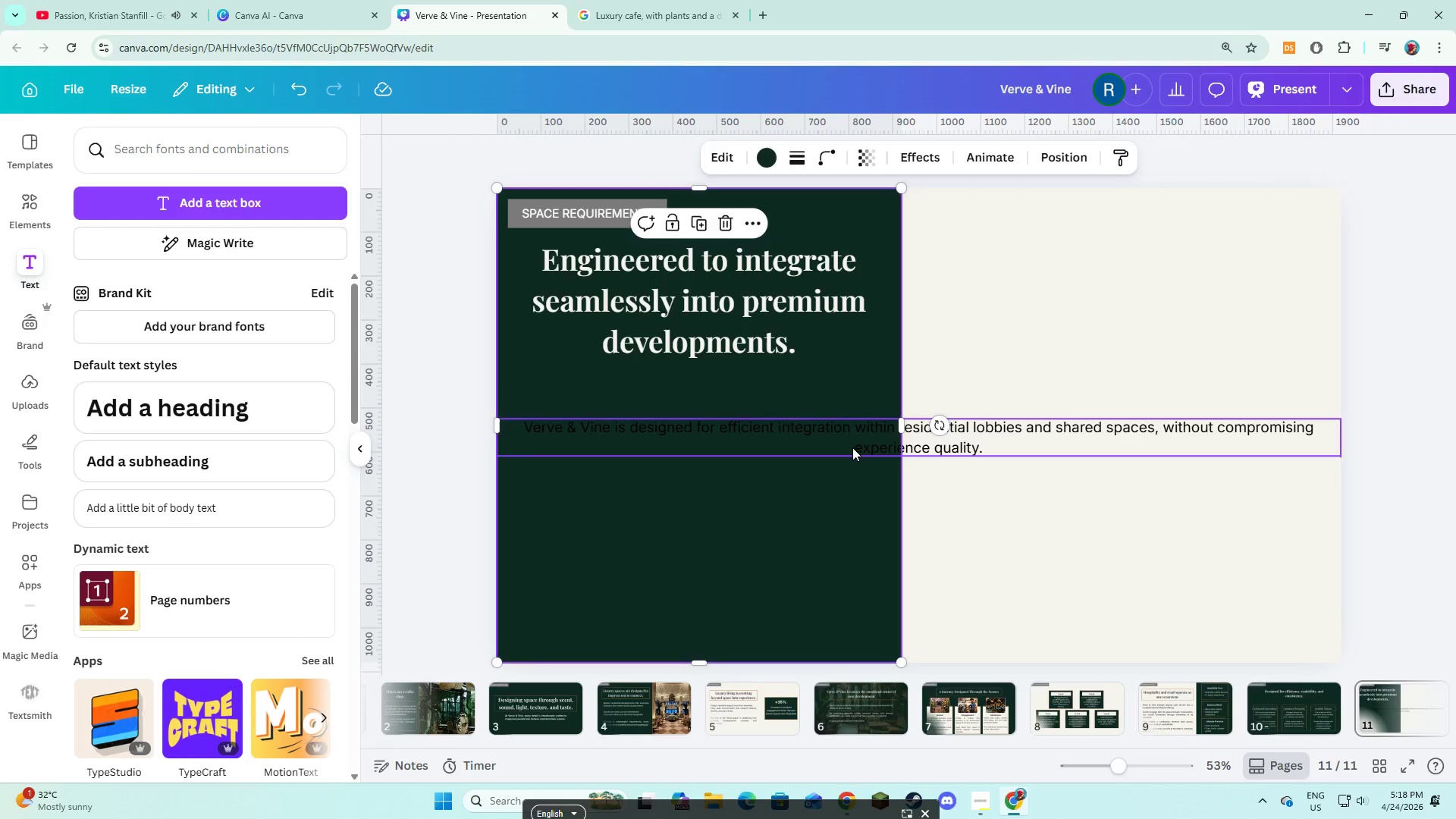 
left_click([851, 445])
 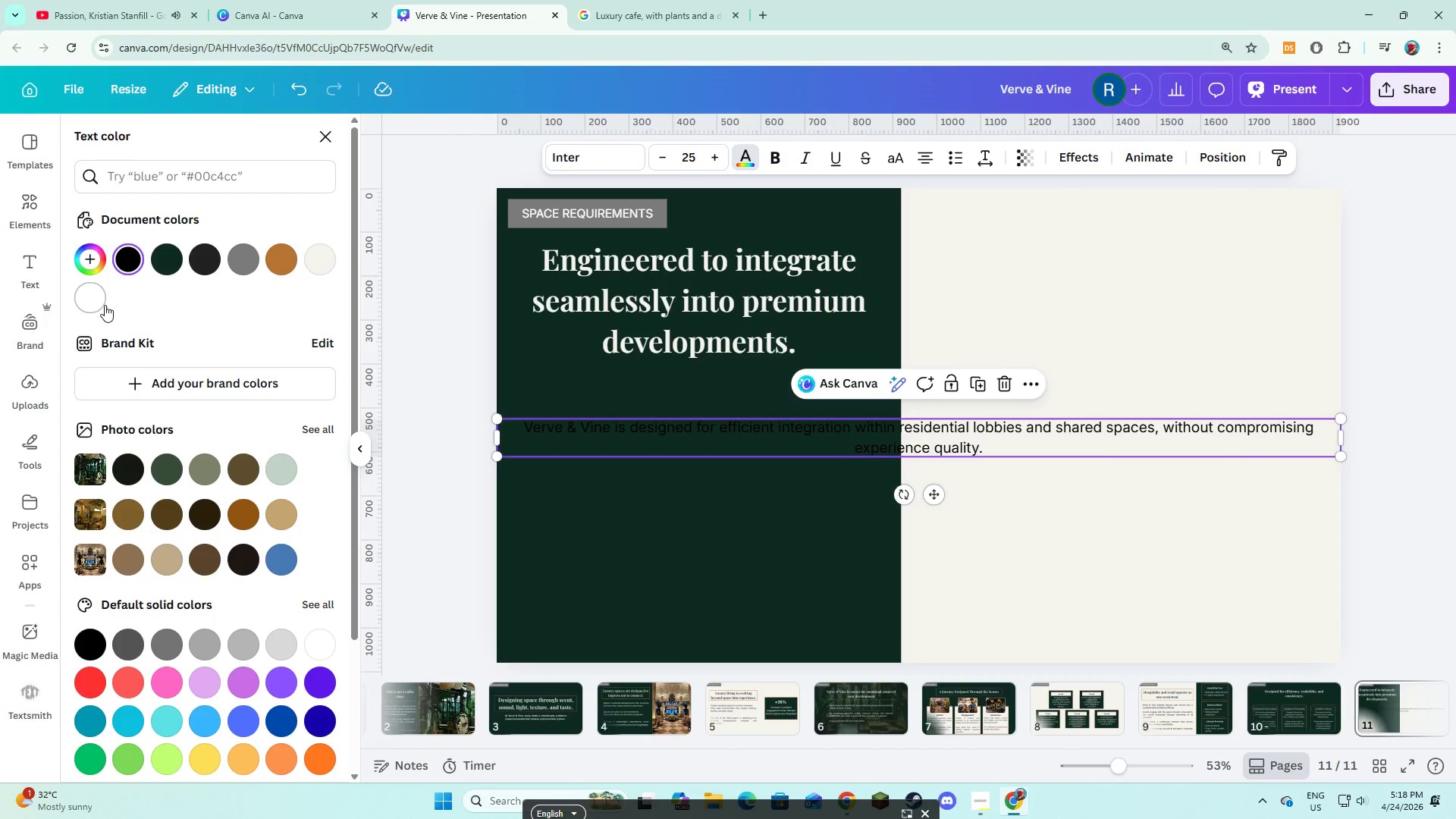 
left_click([309, 262])
 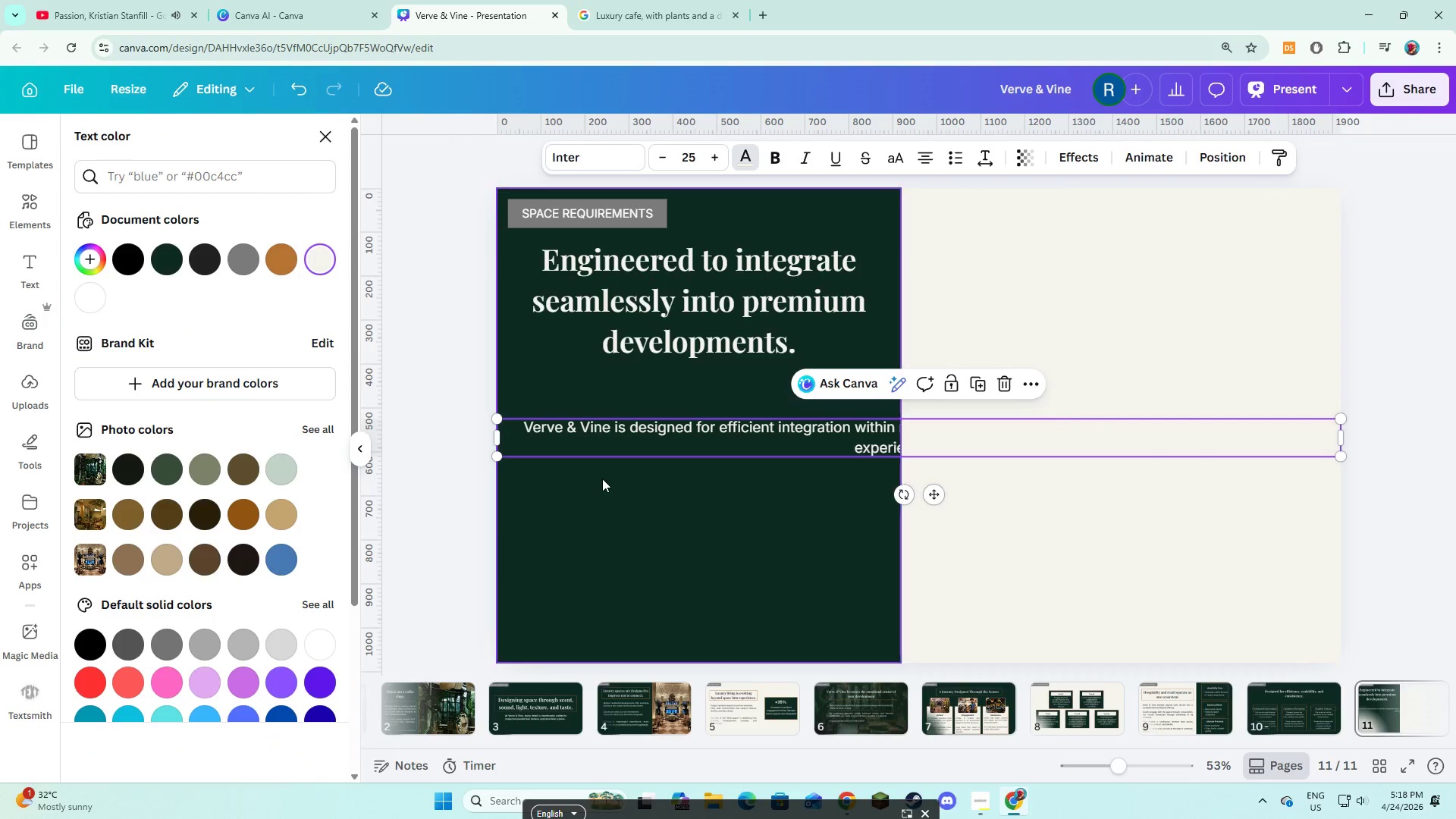 
left_click([602, 479])
 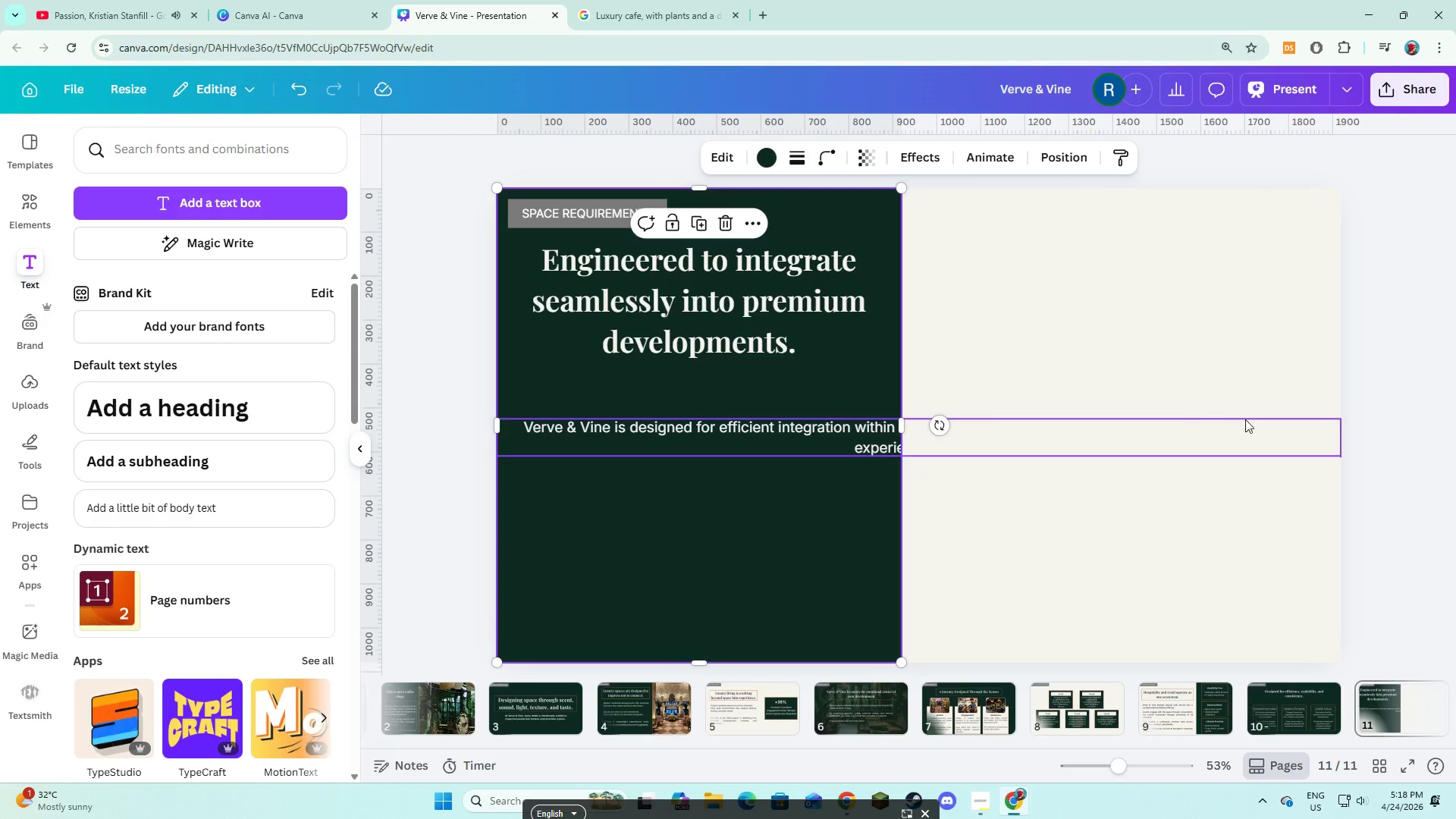 
left_click([1291, 429])
 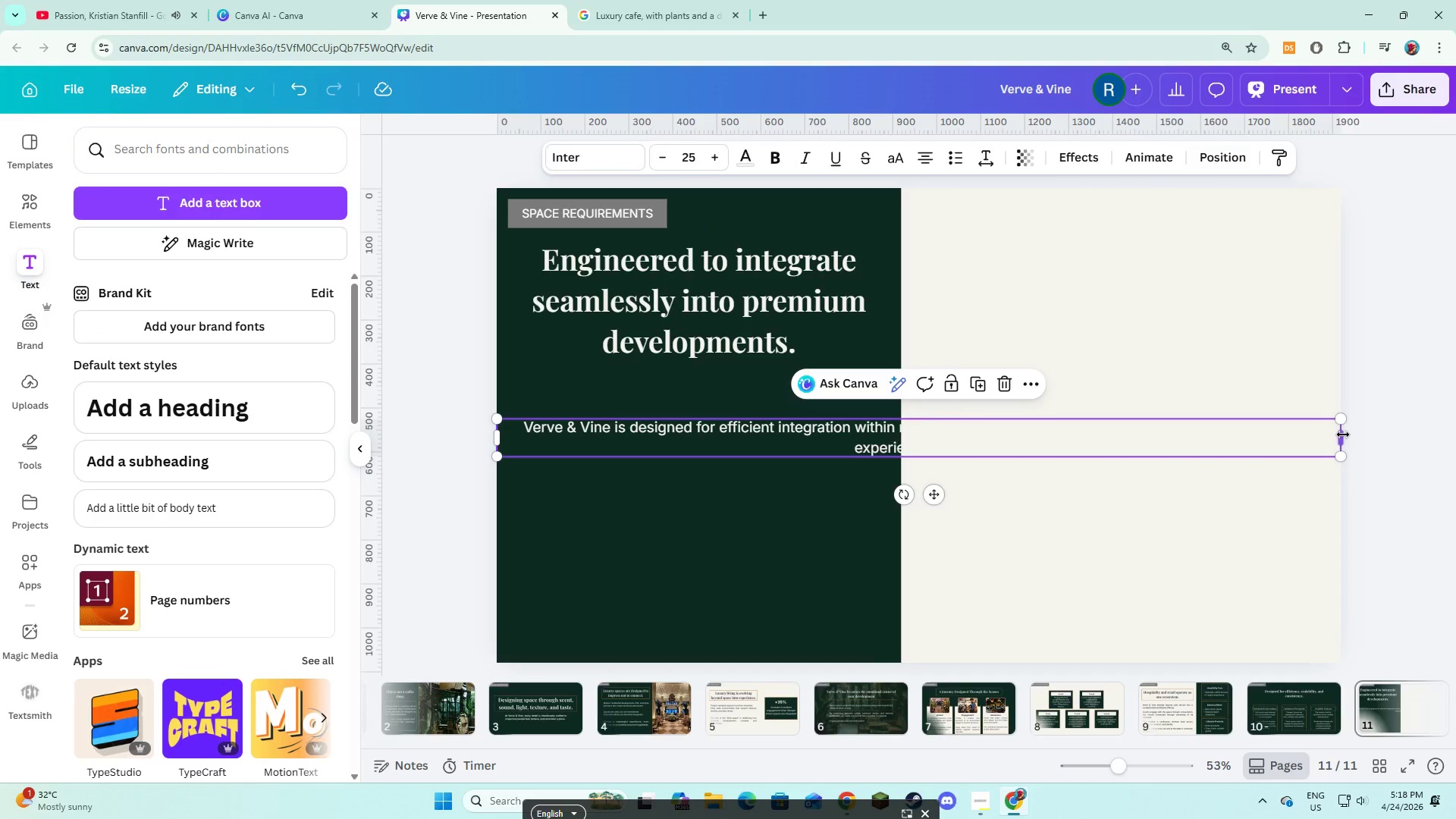 
left_click_drag(start_coordinate=[1343, 435], to_coordinate=[896, 424])
 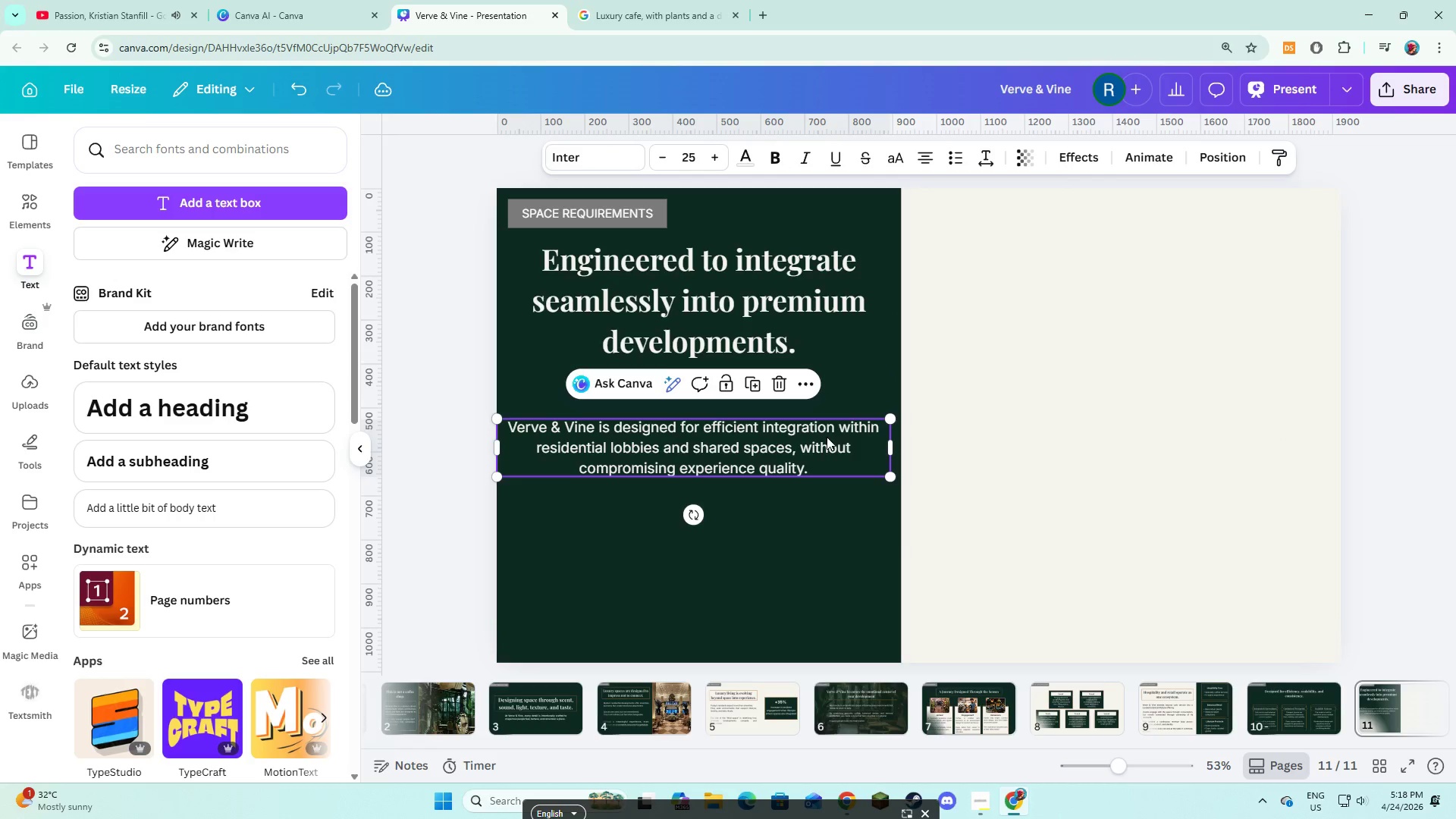 
left_click_drag(start_coordinate=[827, 437], to_coordinate=[831, 408])
 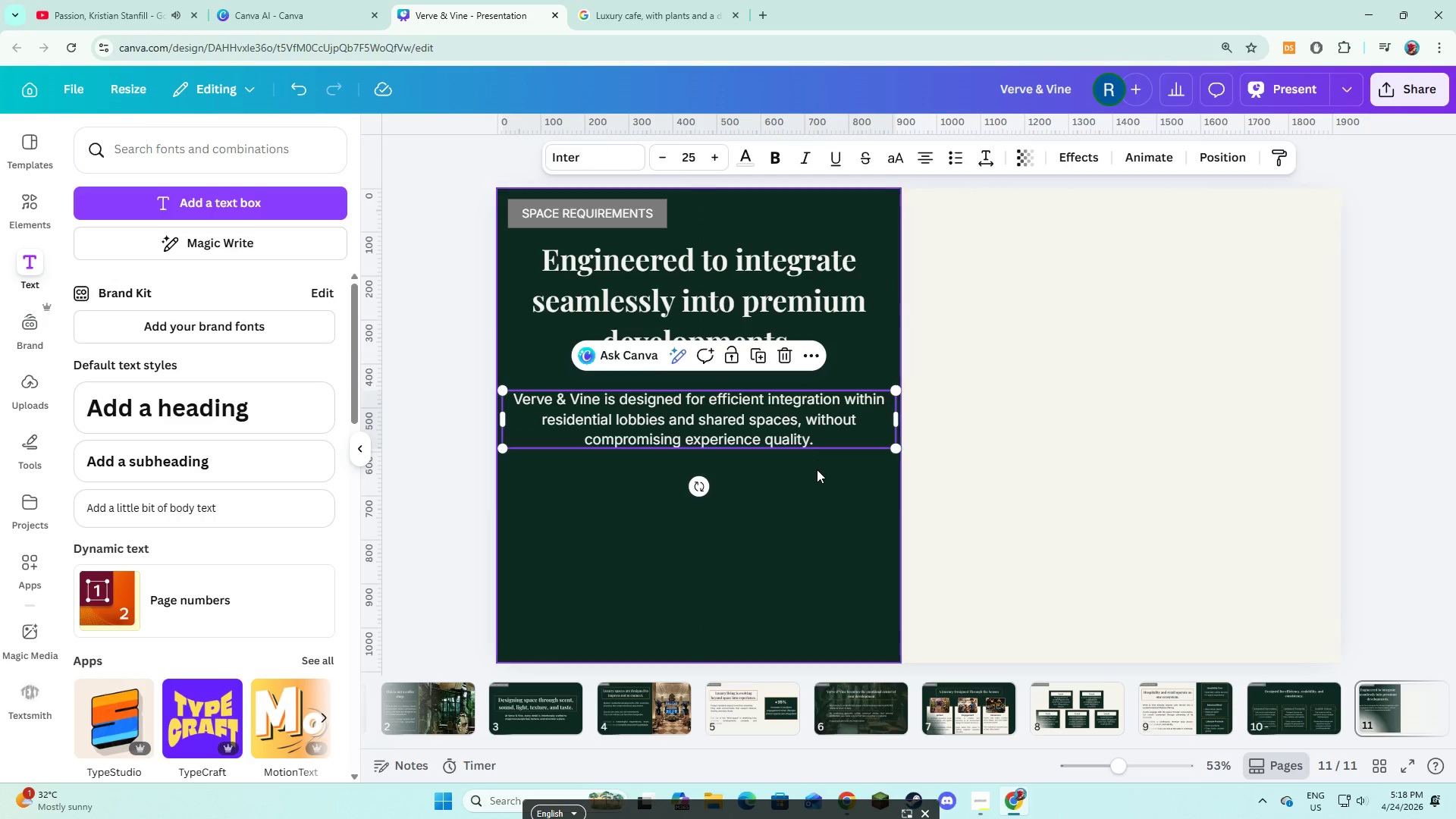 
left_click([817, 469])
 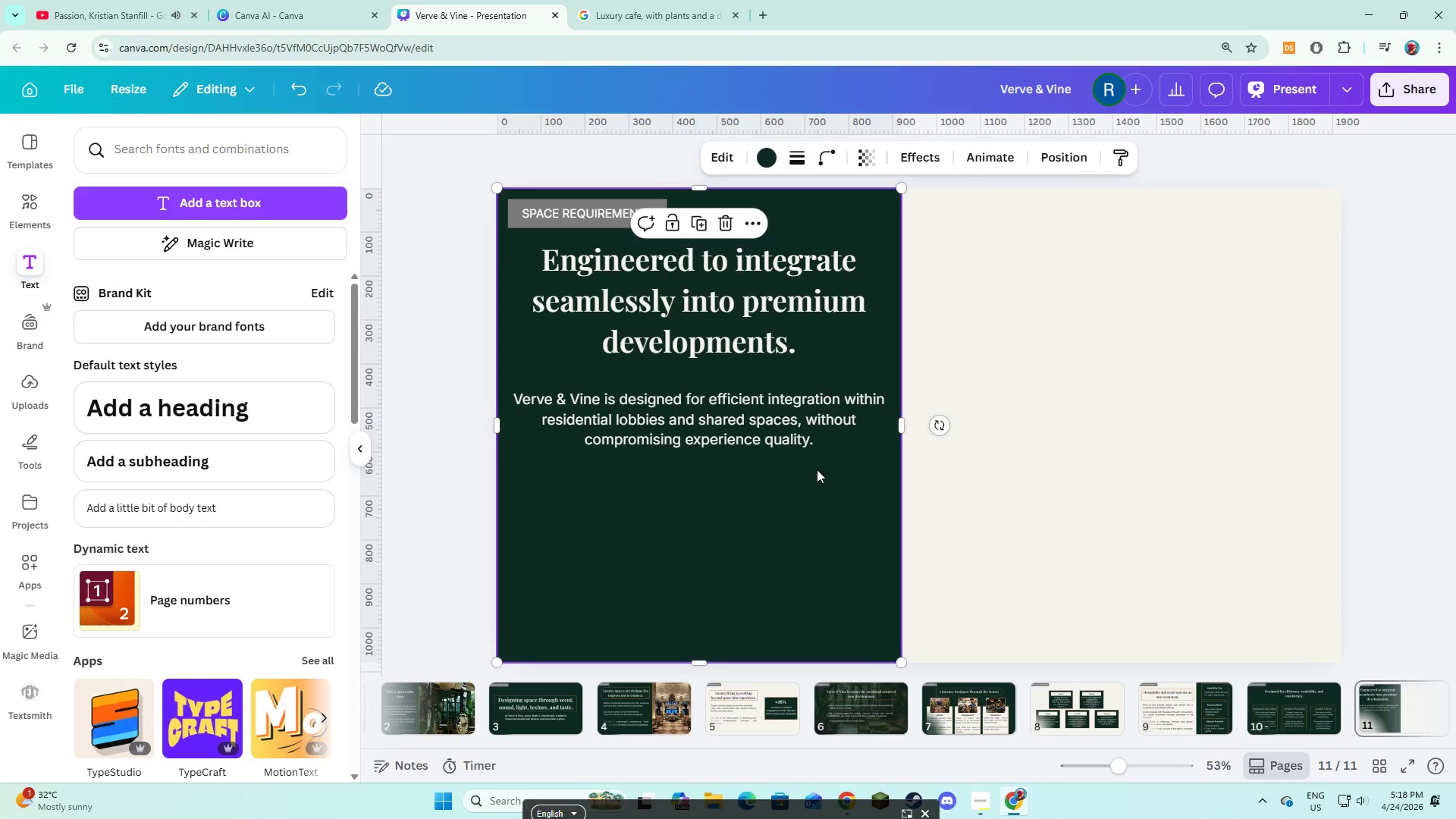 
left_click([796, 424])
 